 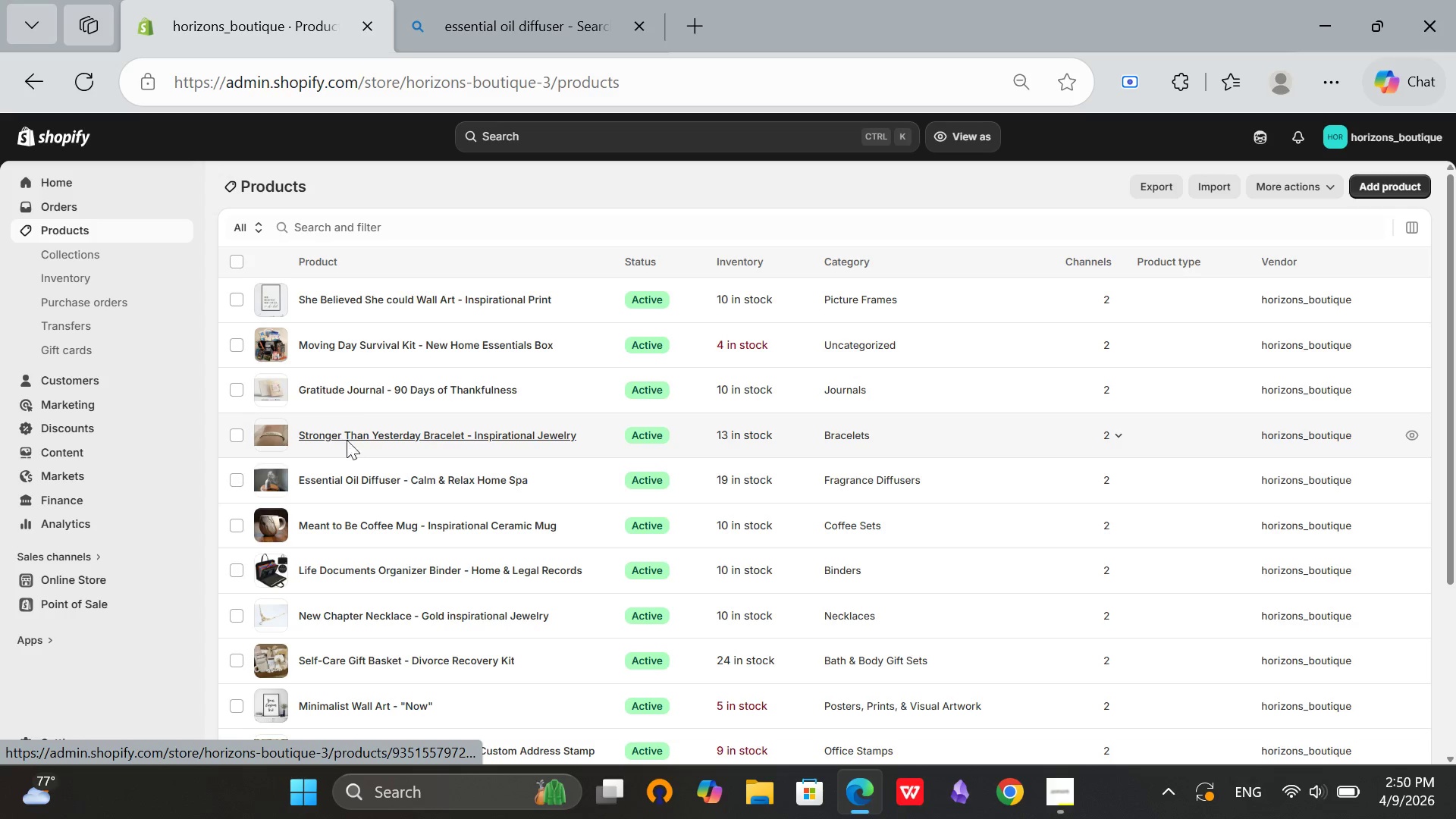 
left_click([470, 0])
 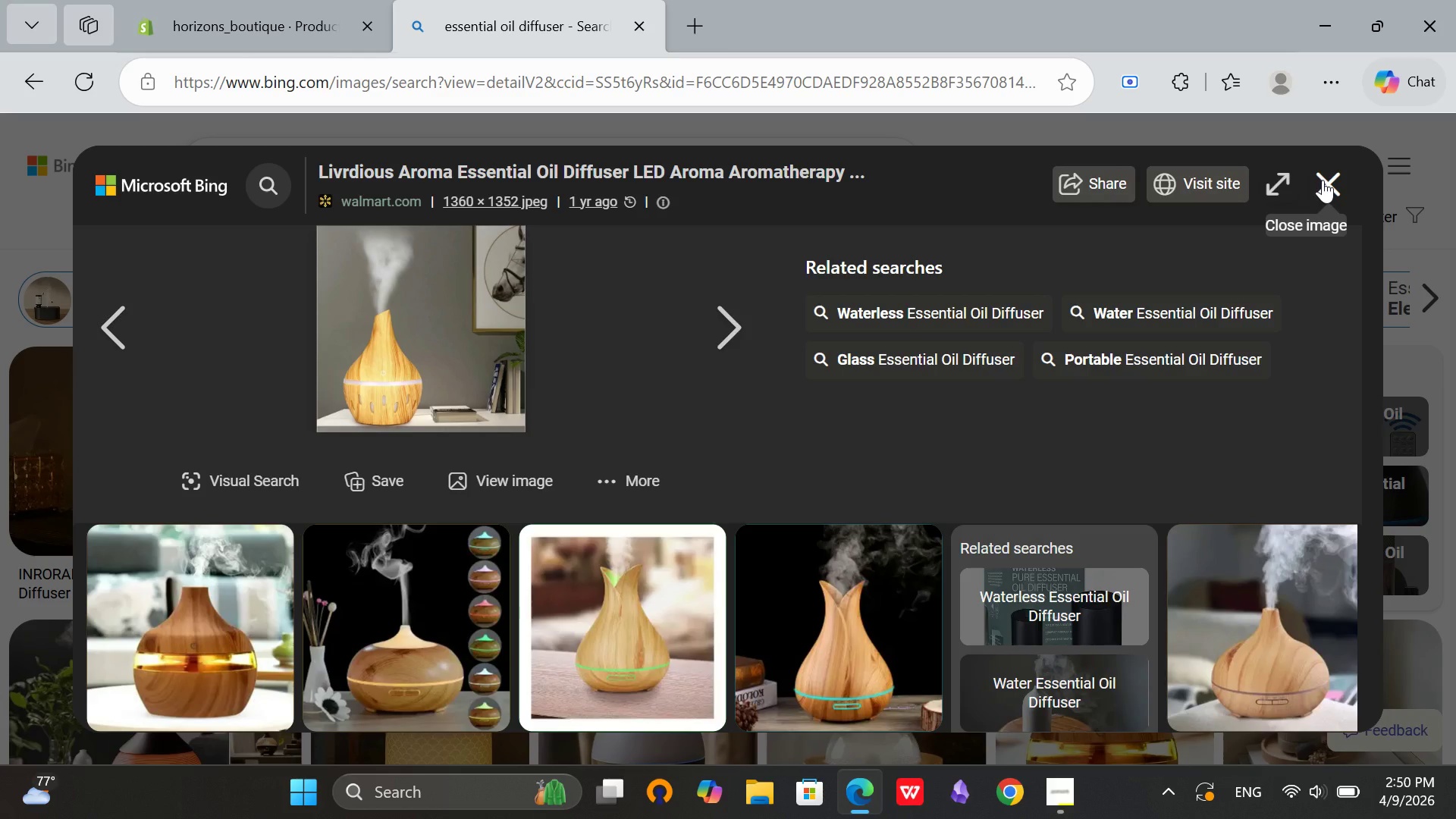 
wait(10.52)
 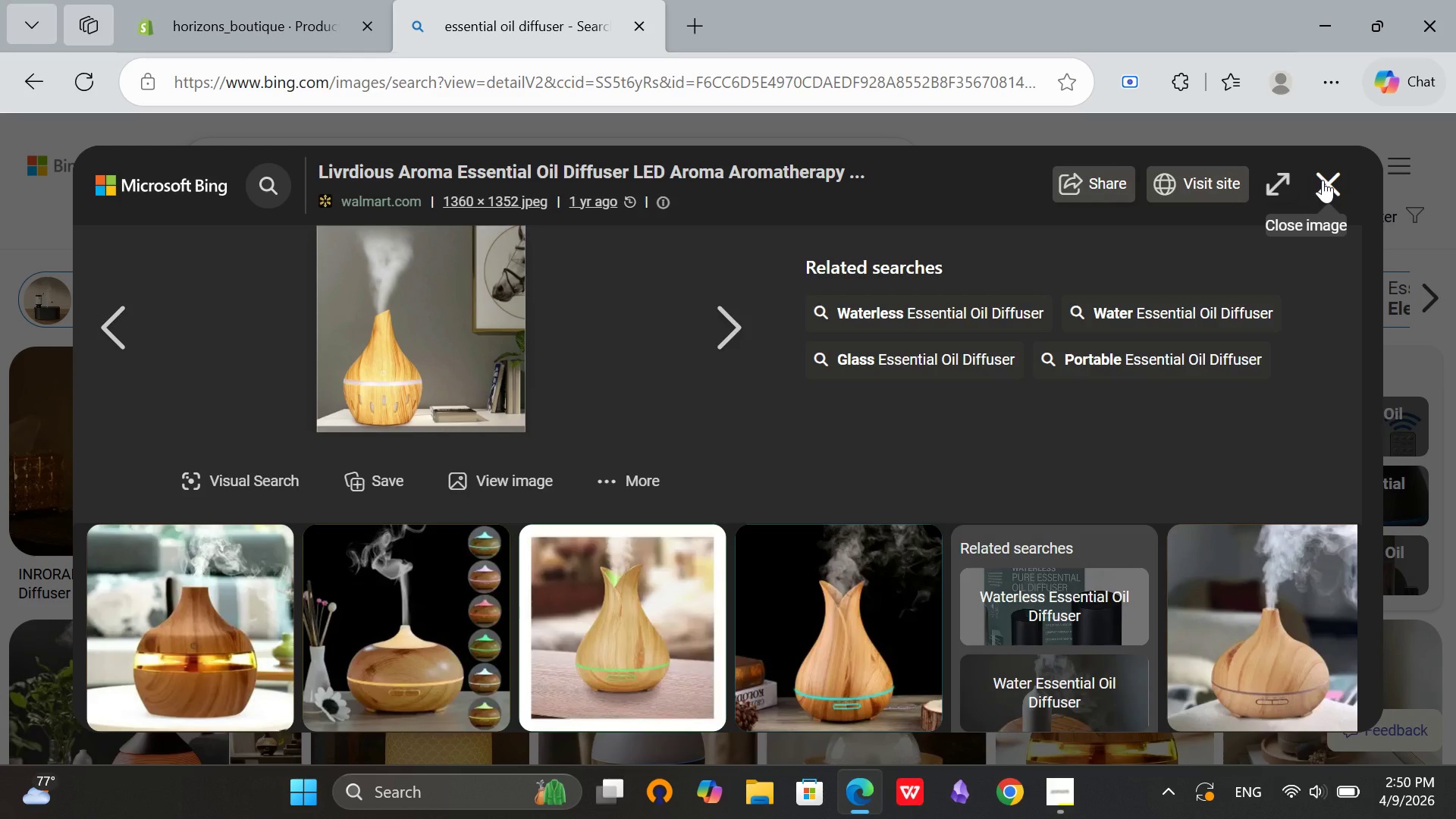 
left_click([1332, 190])
 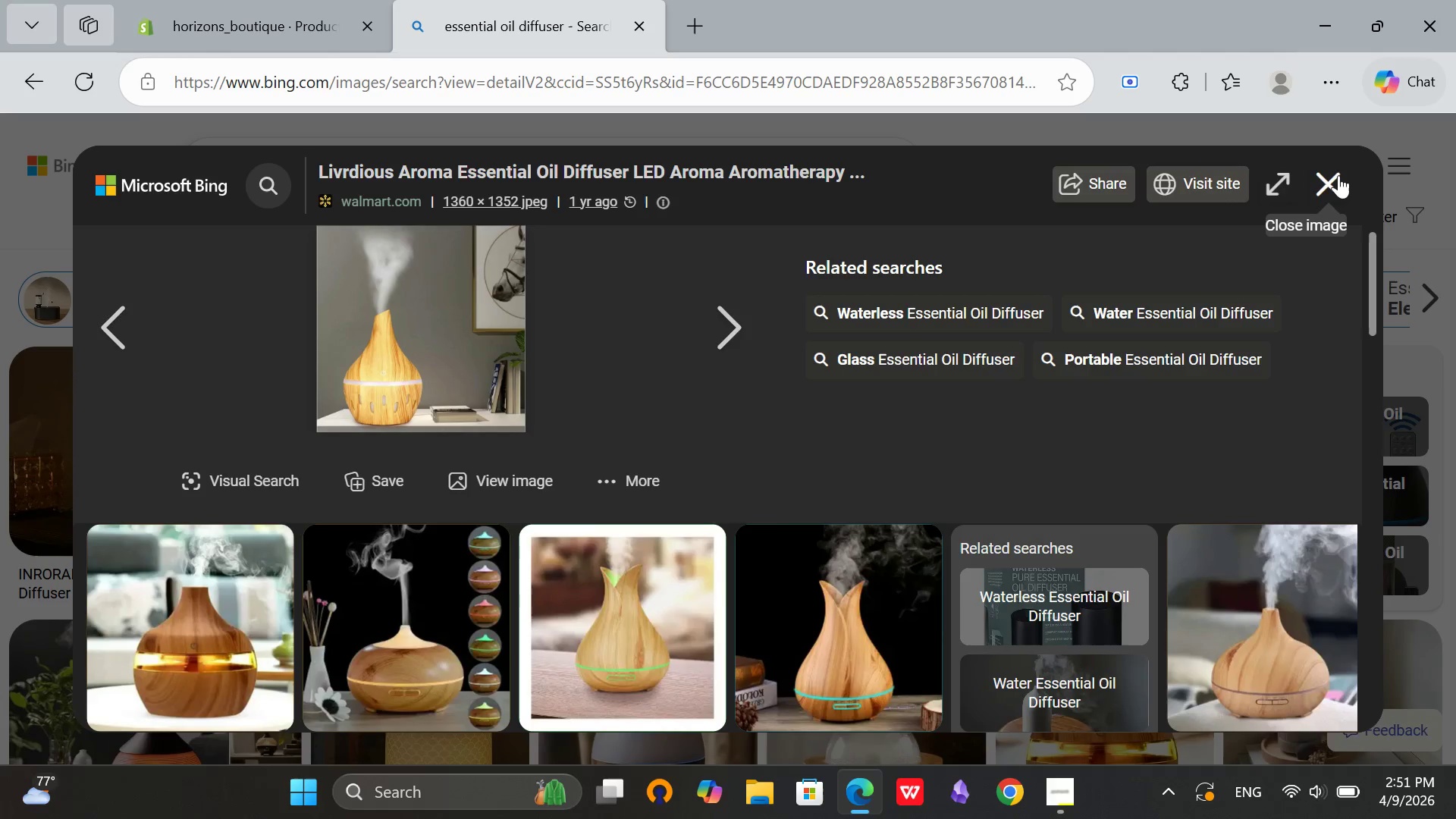 
left_click([1333, 188])
 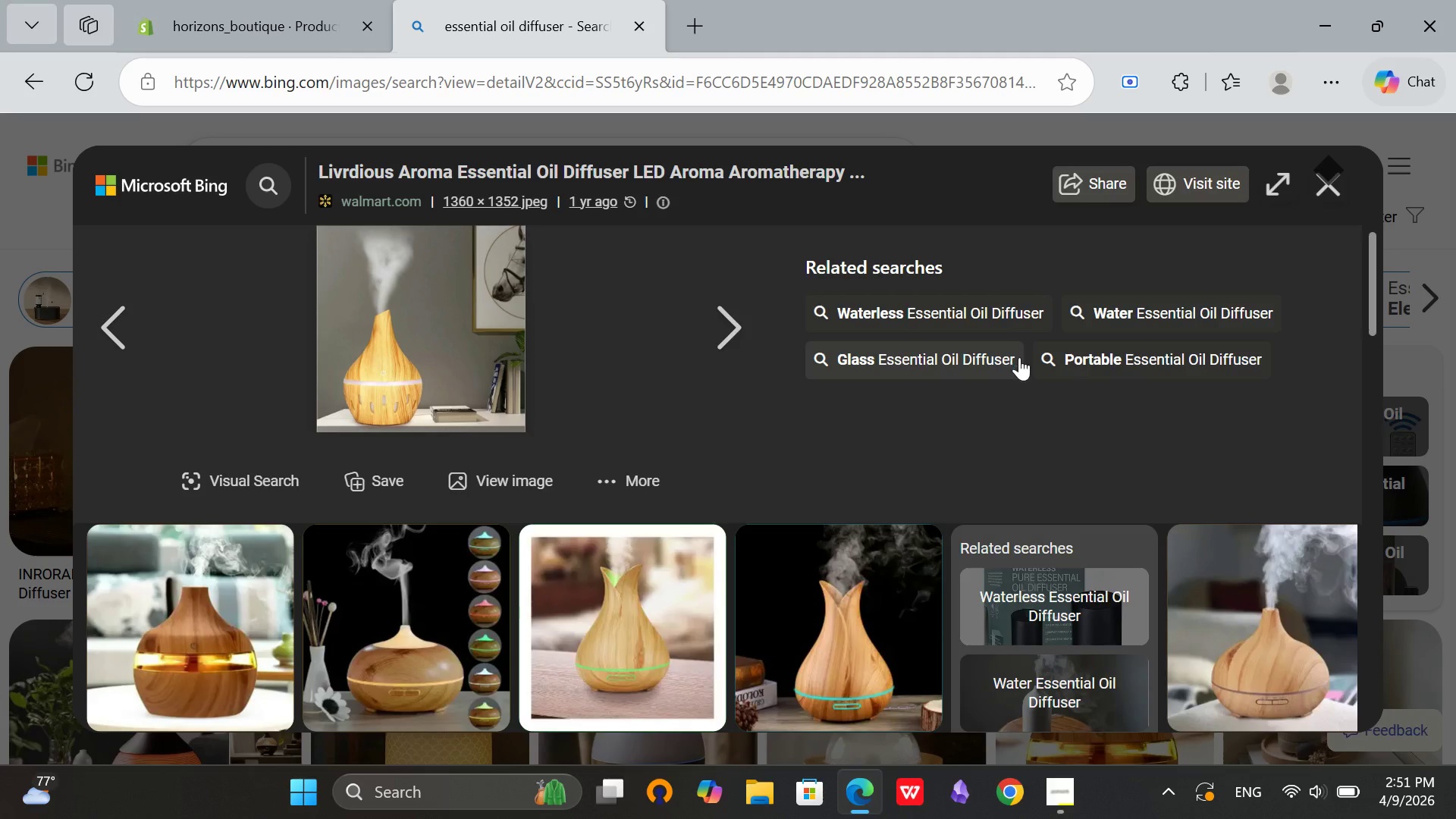 
scroll: coordinate [1029, 357], scroll_direction: up, amount: 2.0
 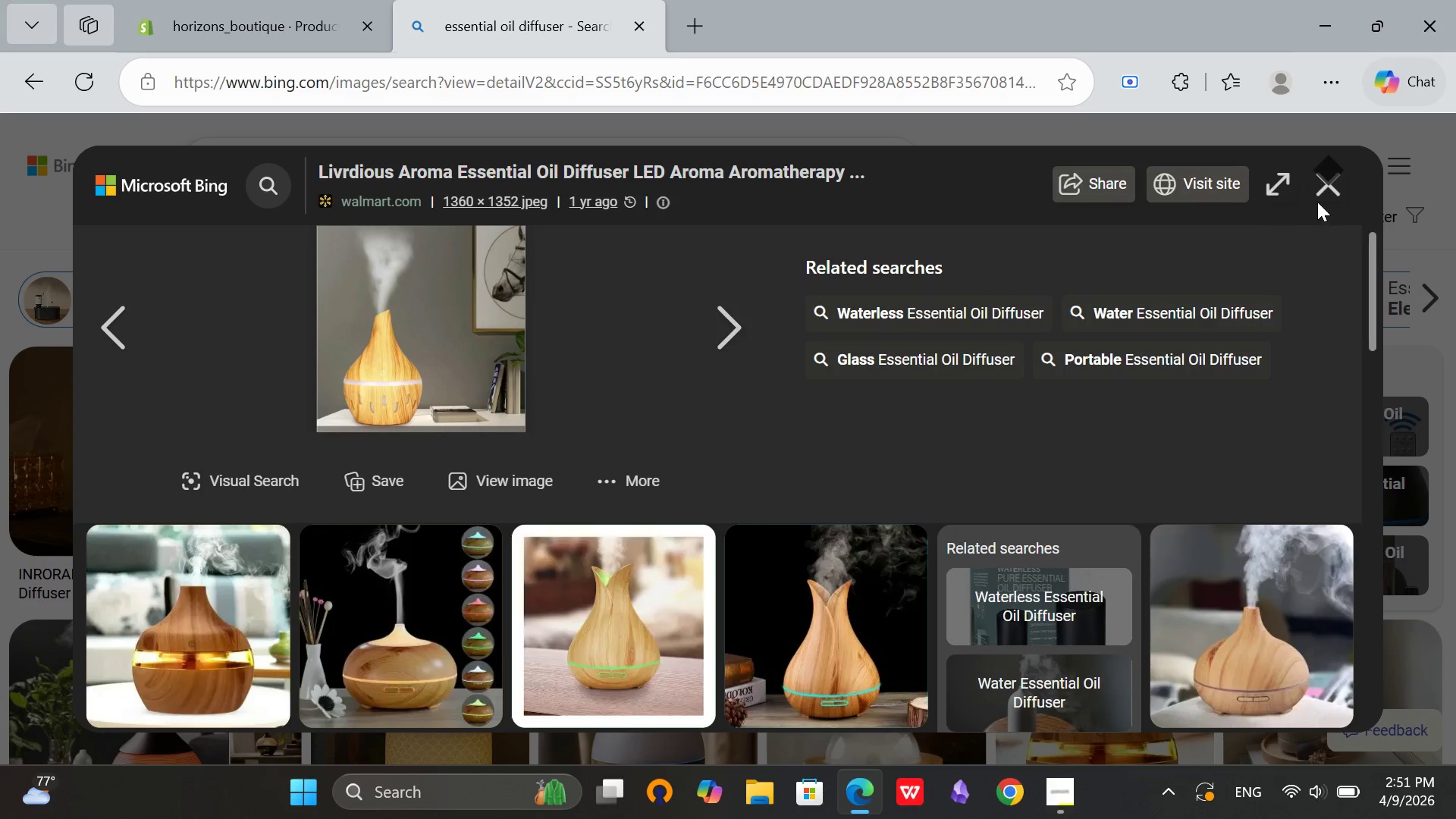 
left_click([1320, 196])
 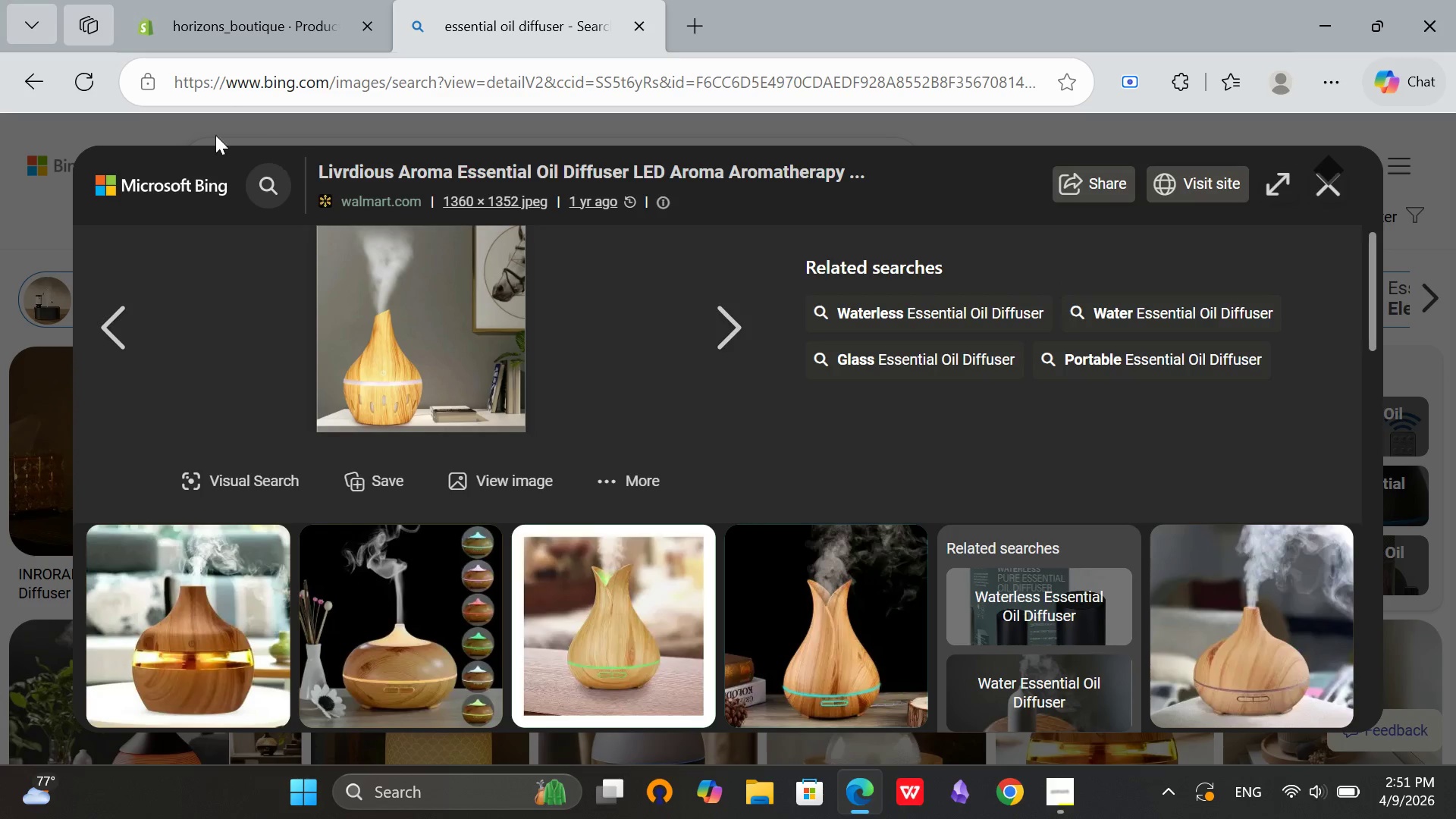 
left_click([240, 120])
 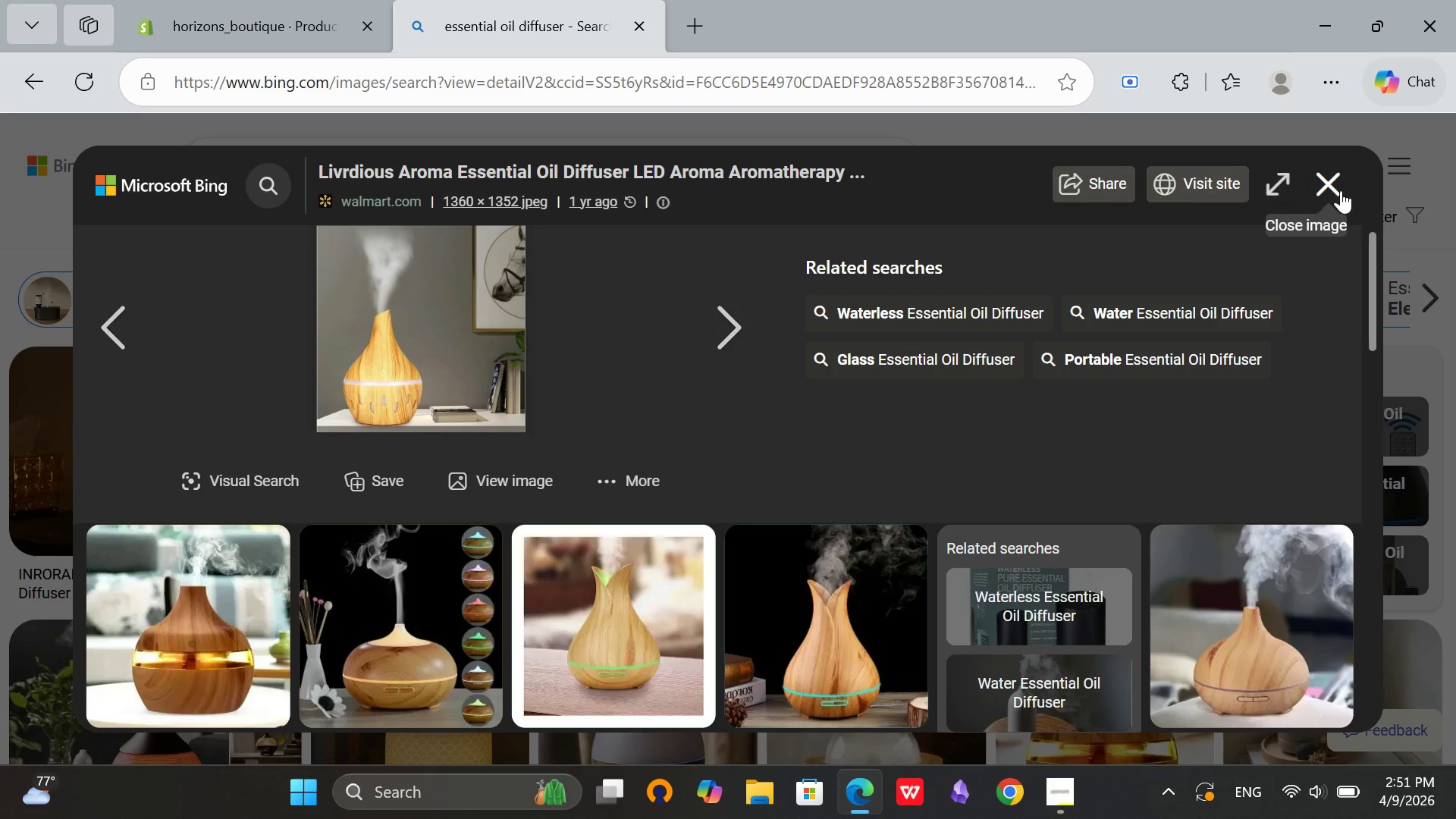 
left_click([1332, 187])
 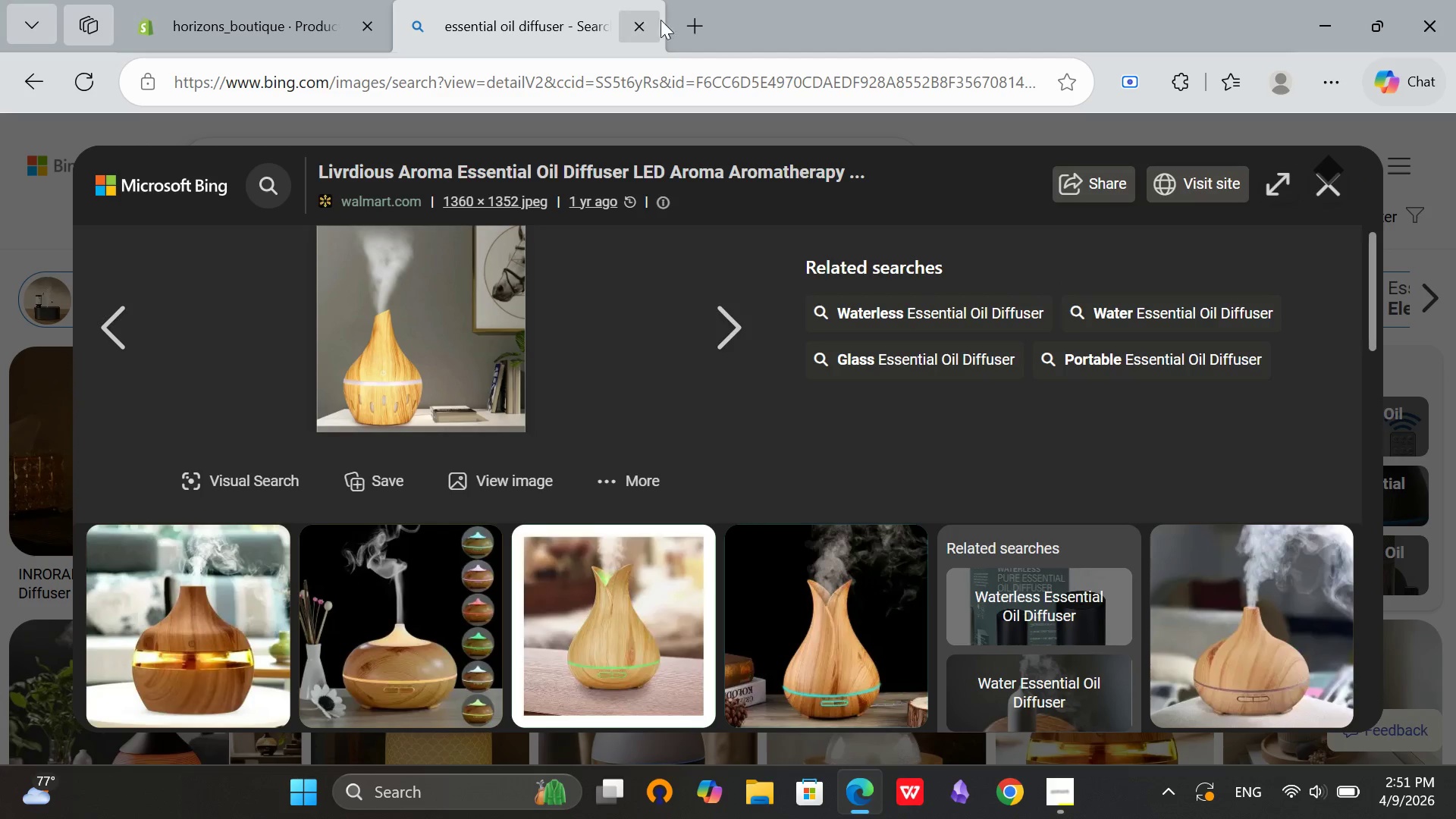 
left_click([686, 24])
 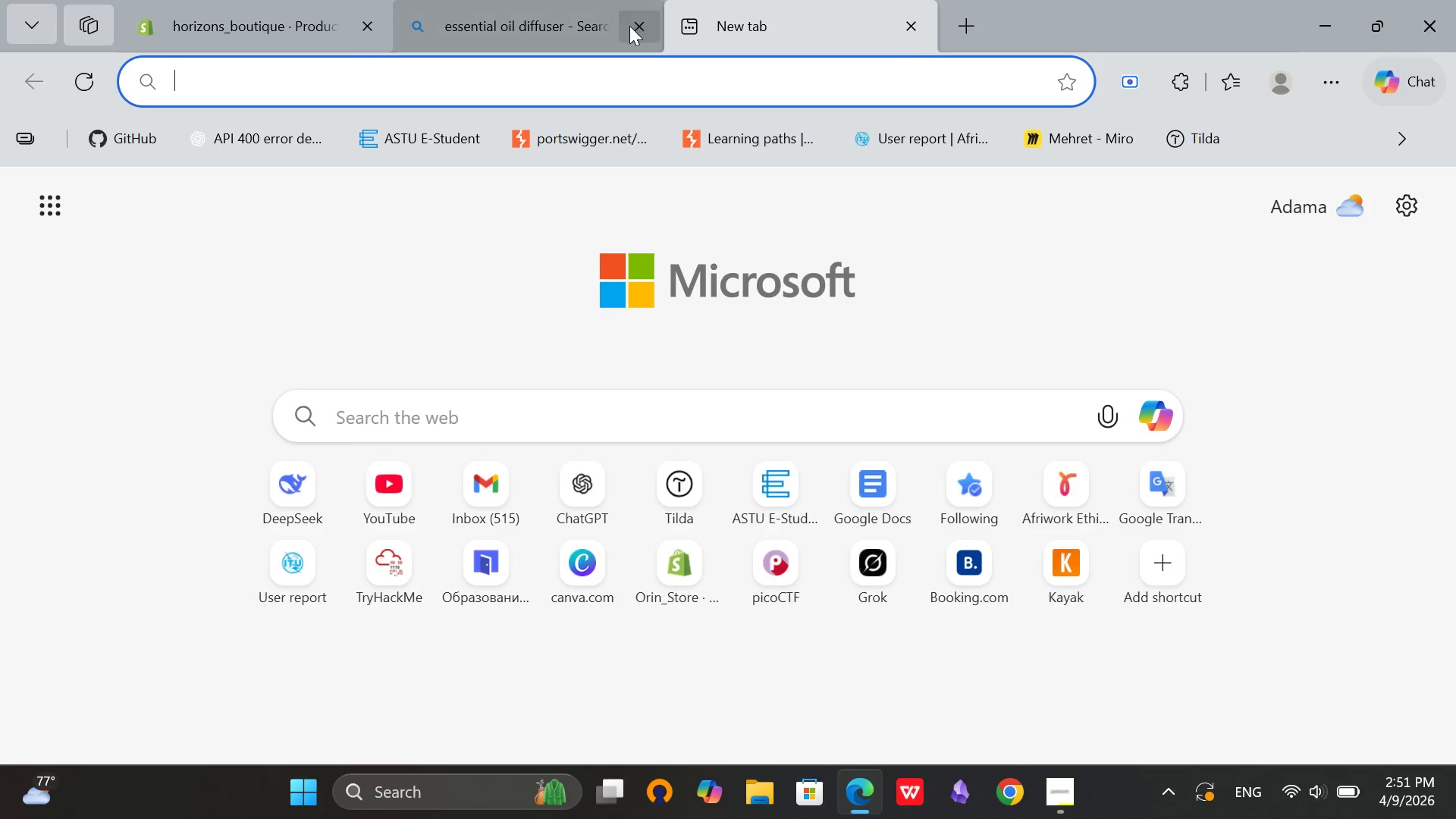 
left_click([630, 26])
 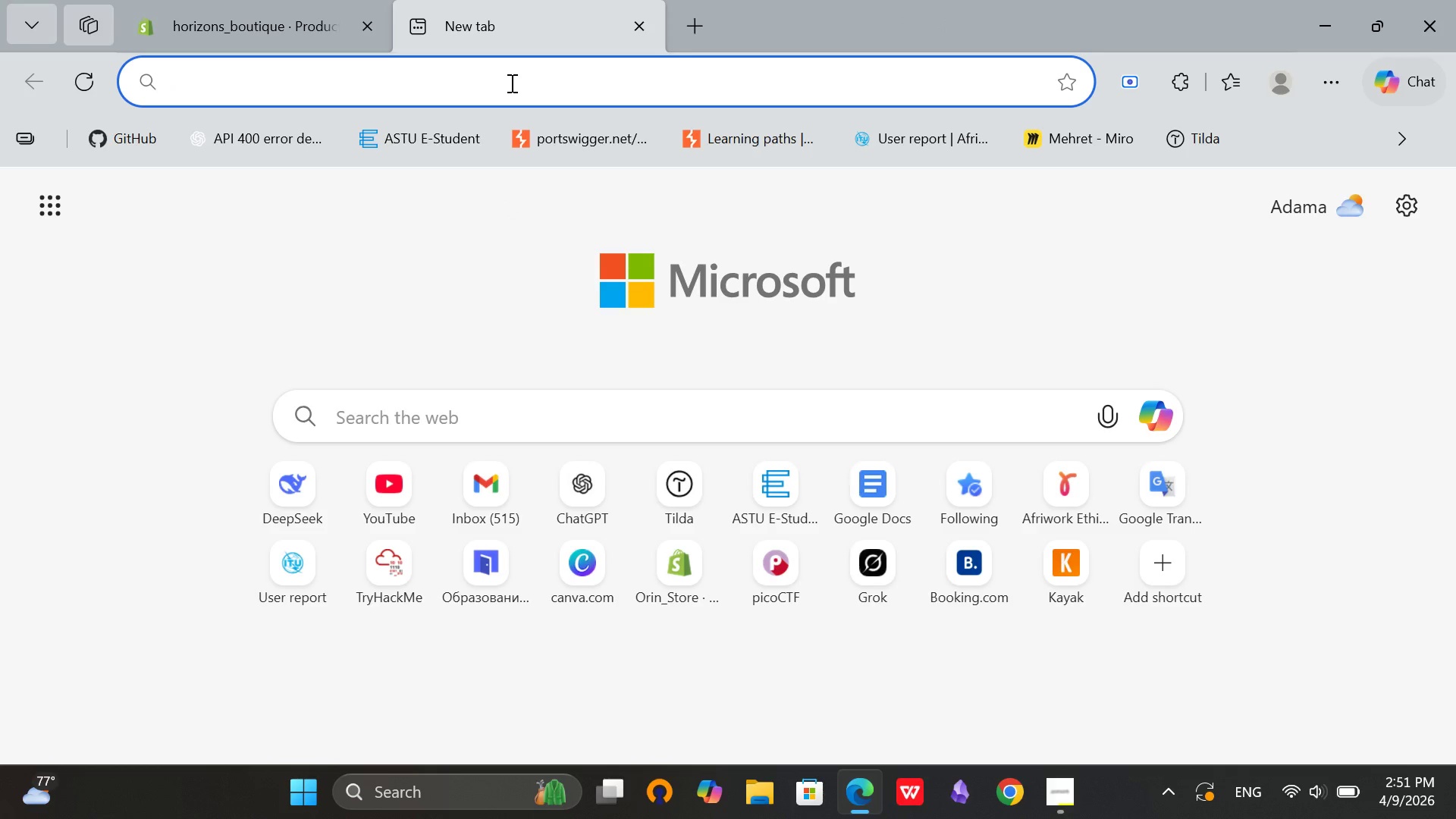 
type(inso)
key(Backspace)
type(pirational barclet)
 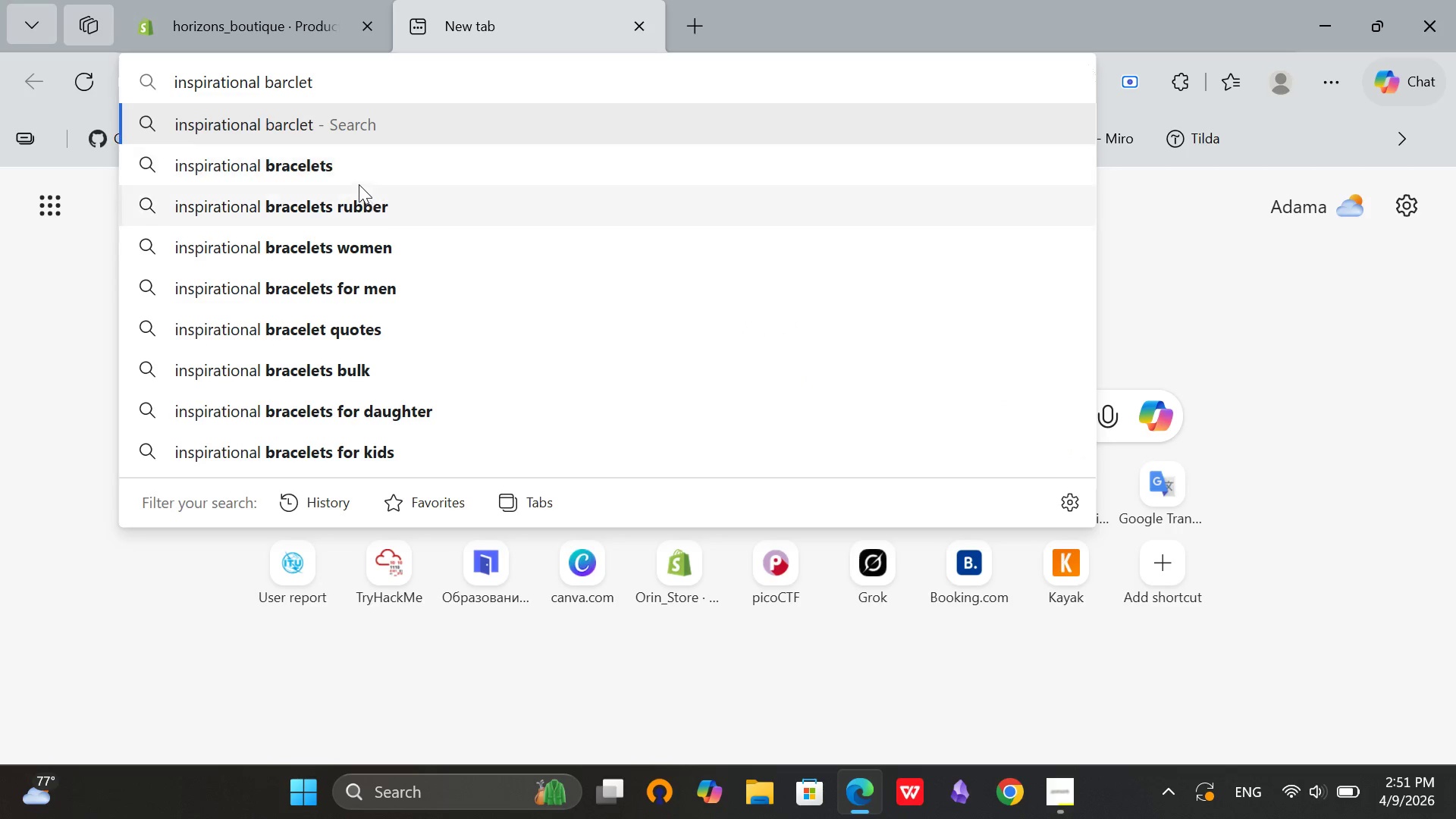 
left_click([356, 169])
 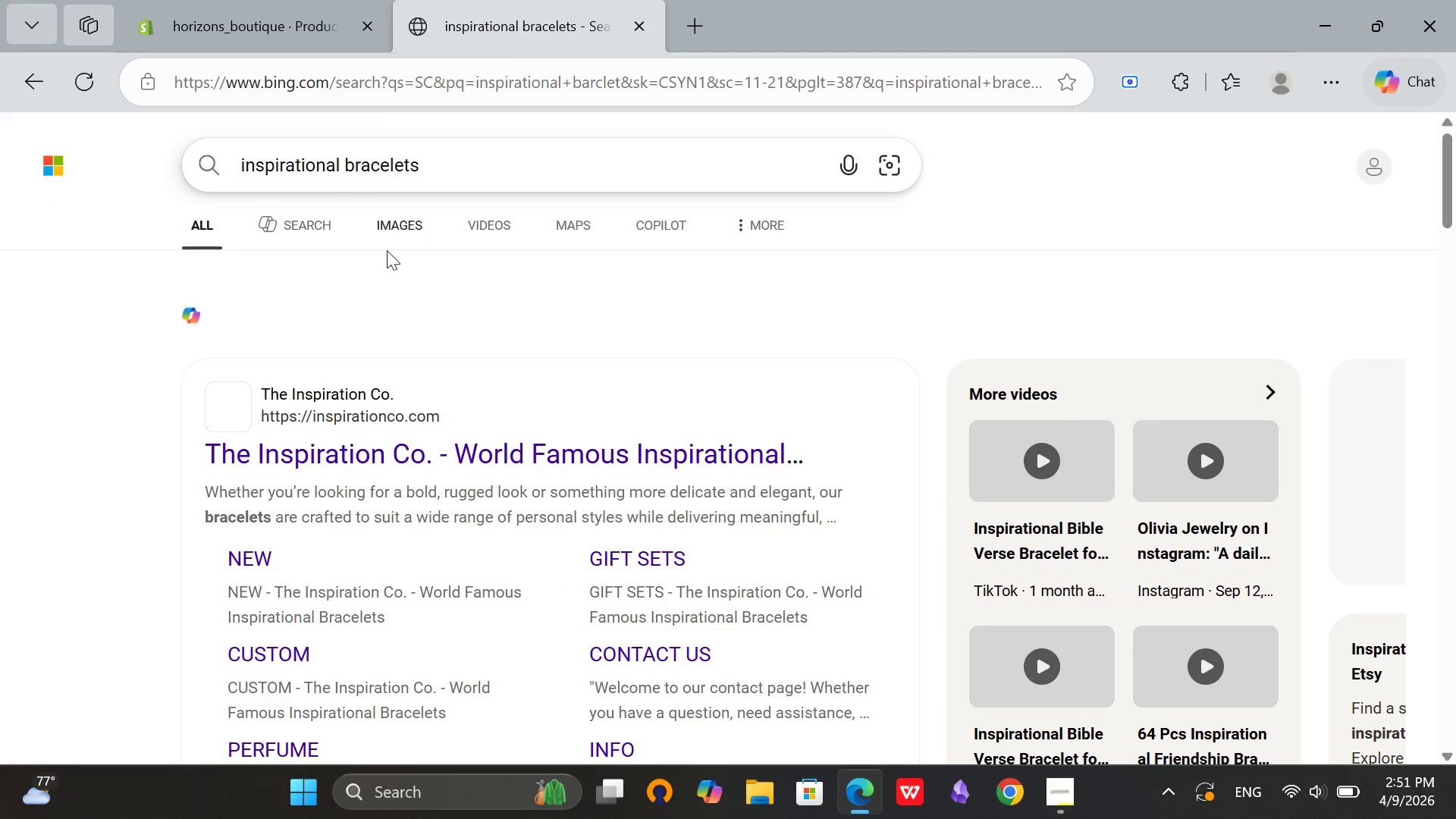 
left_click([402, 220])
 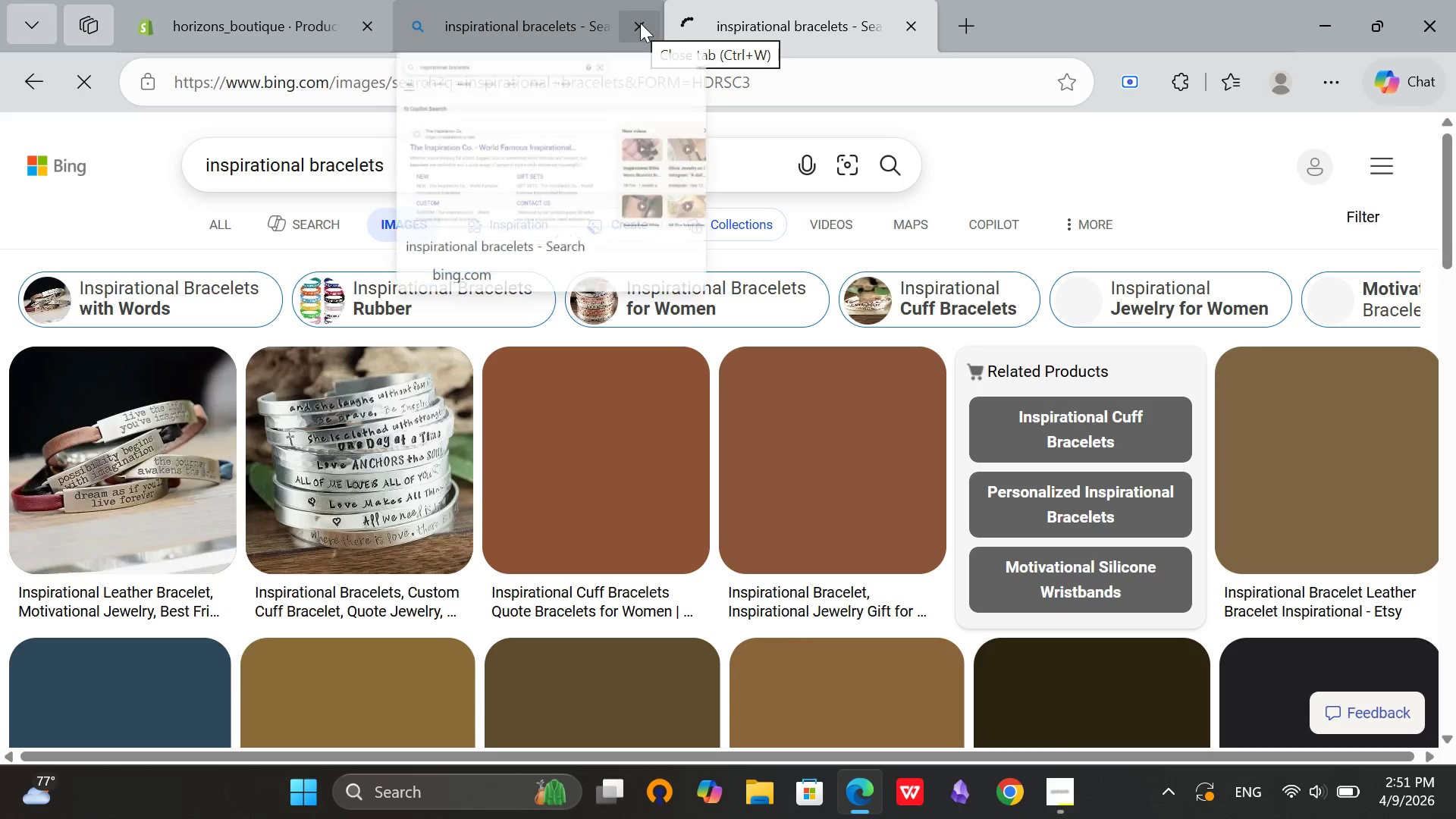 
left_click([640, 23])
 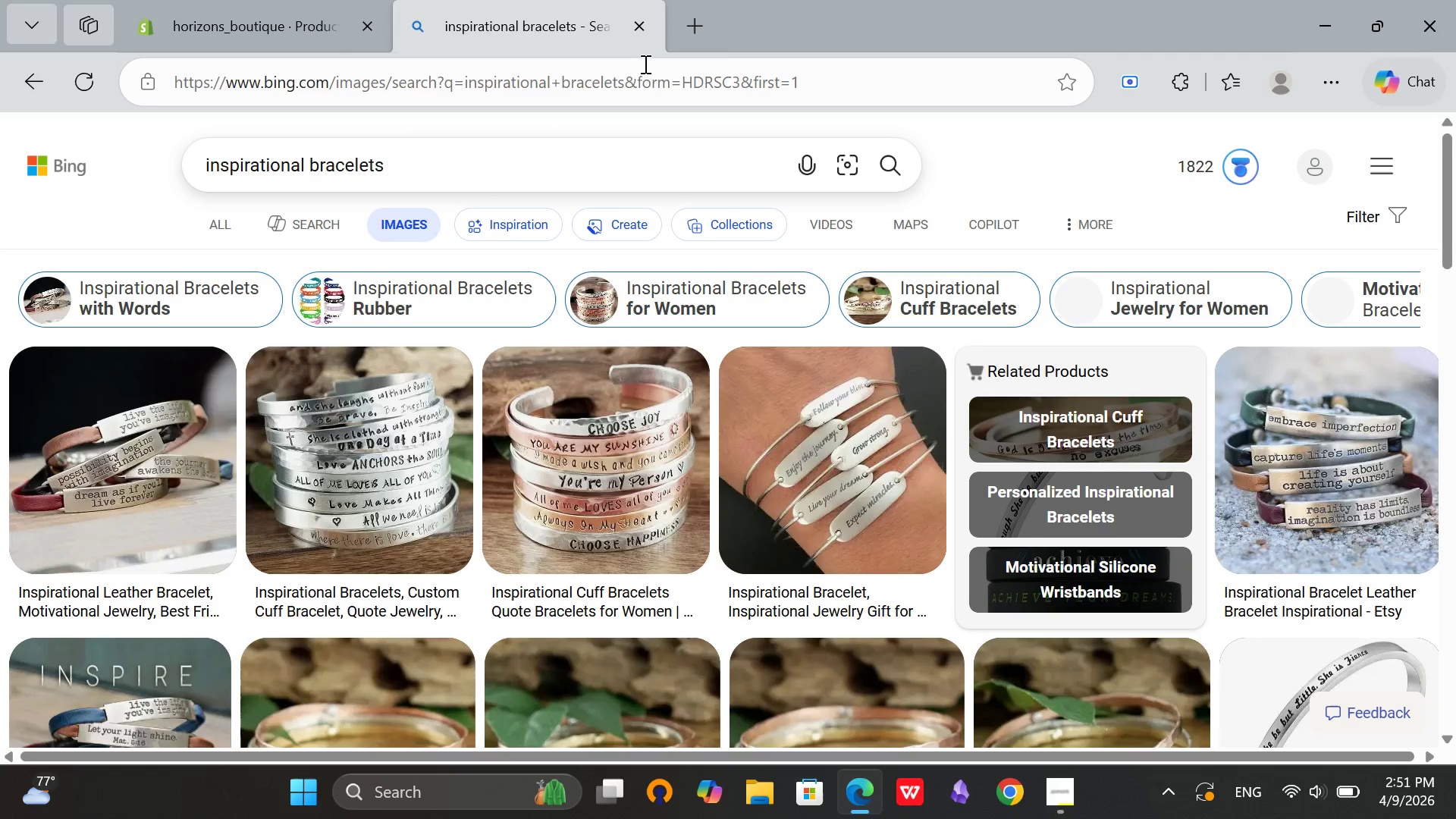 
scroll: coordinate [505, 248], scroll_direction: none, amount: 0.0
 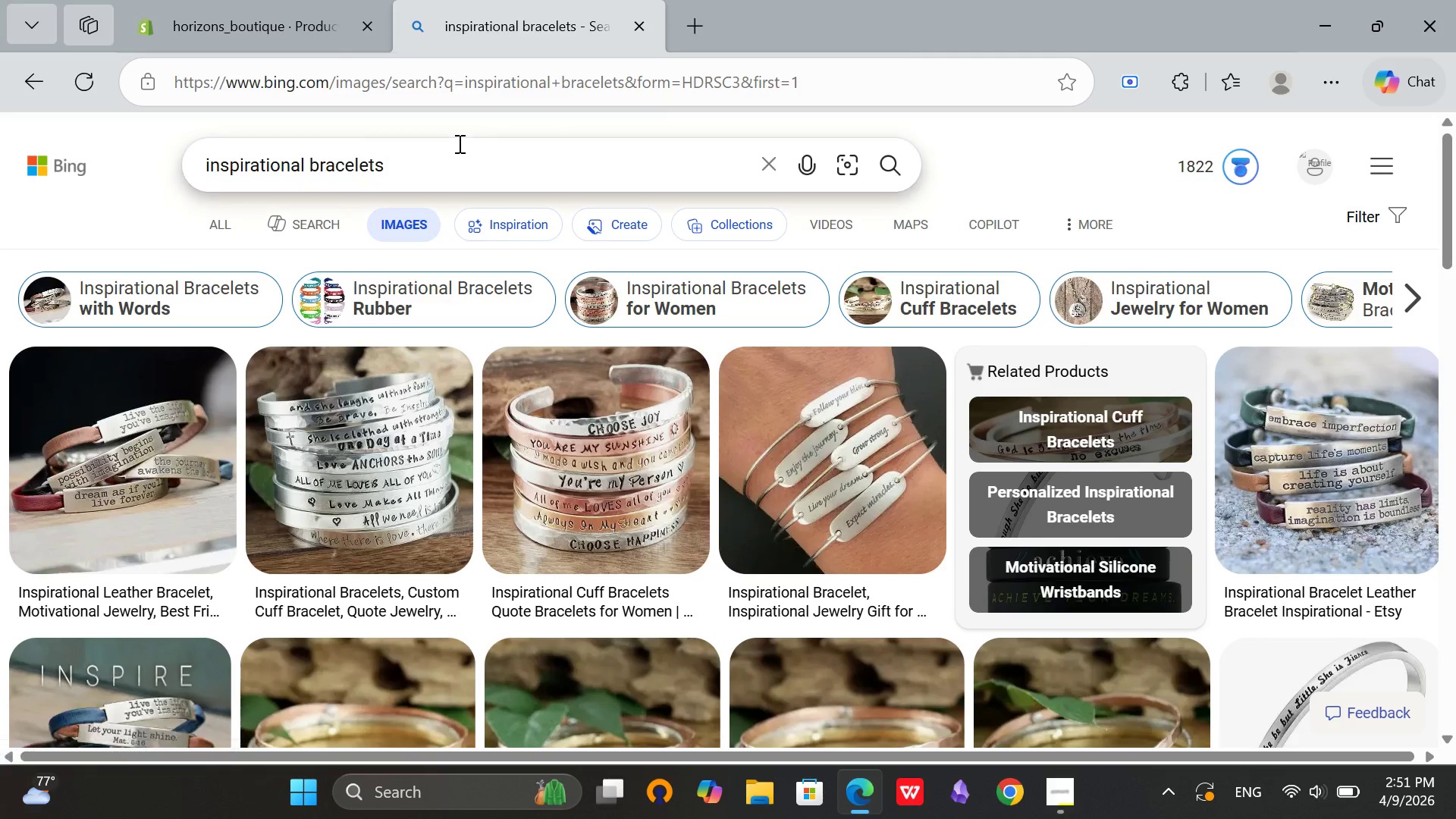 
left_click([452, 156])
 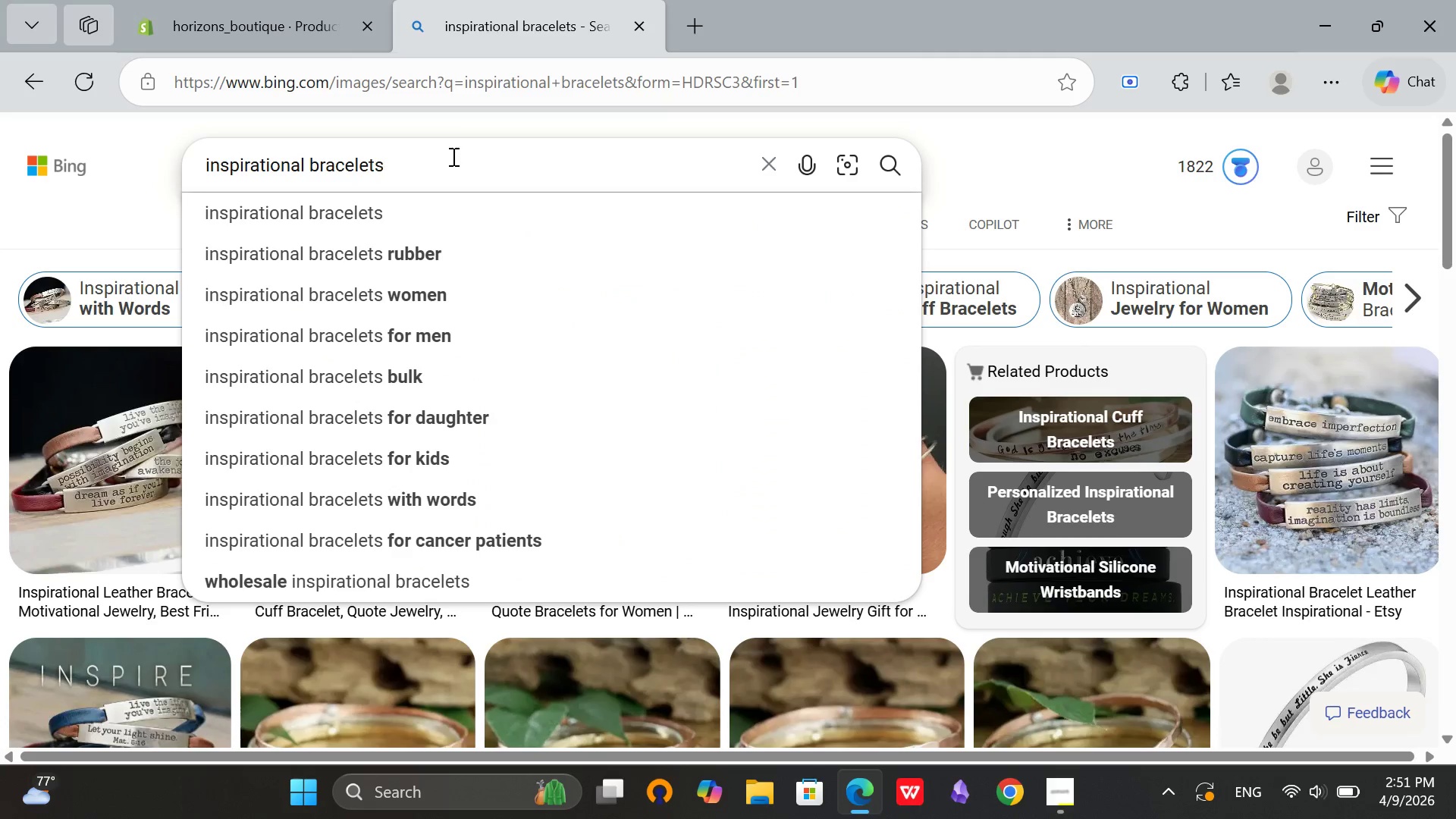 
key(Backspace)
 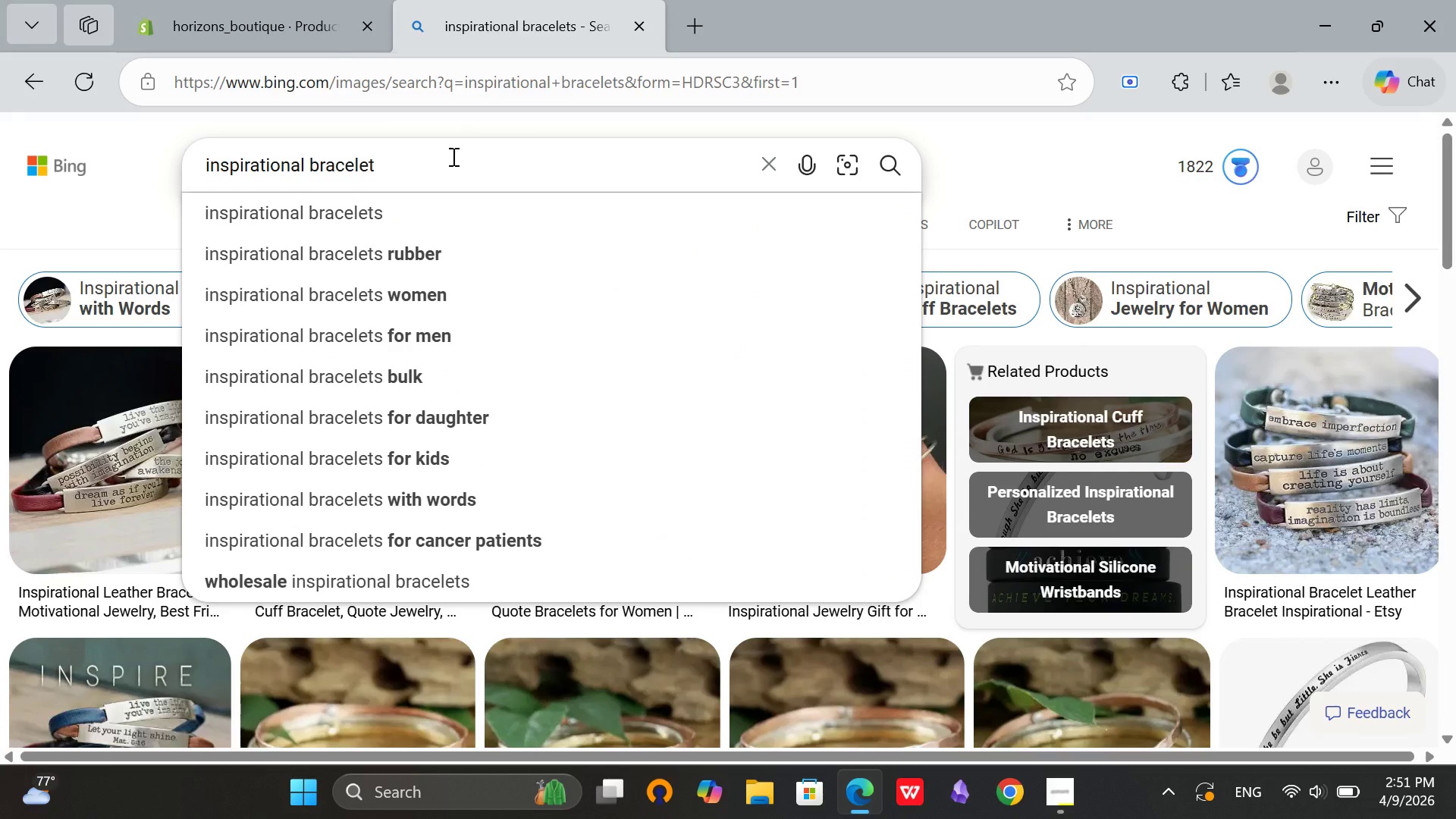 
key(Enter)
 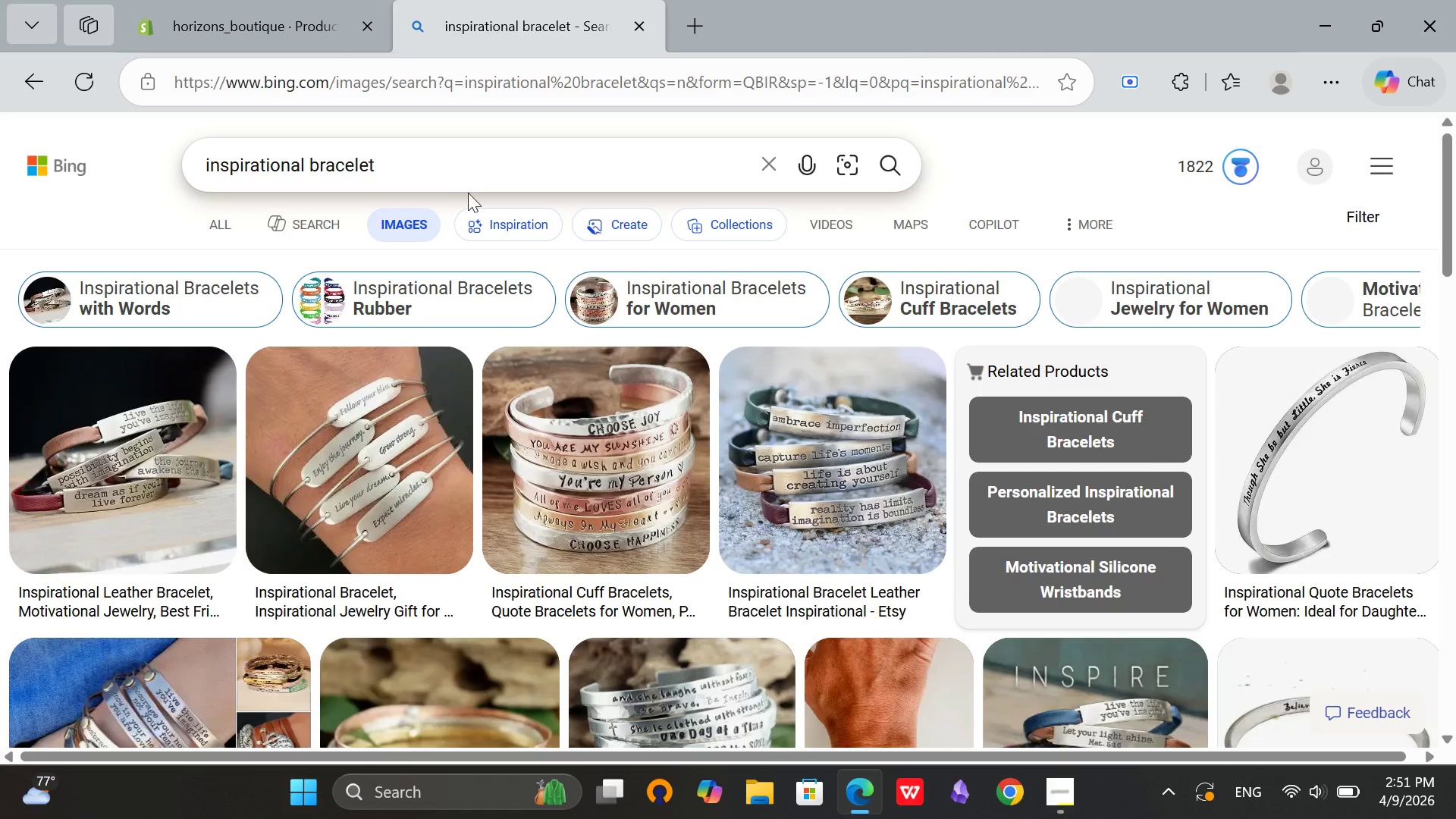 
scroll: coordinate [493, 325], scroll_direction: down, amount: 6.0
 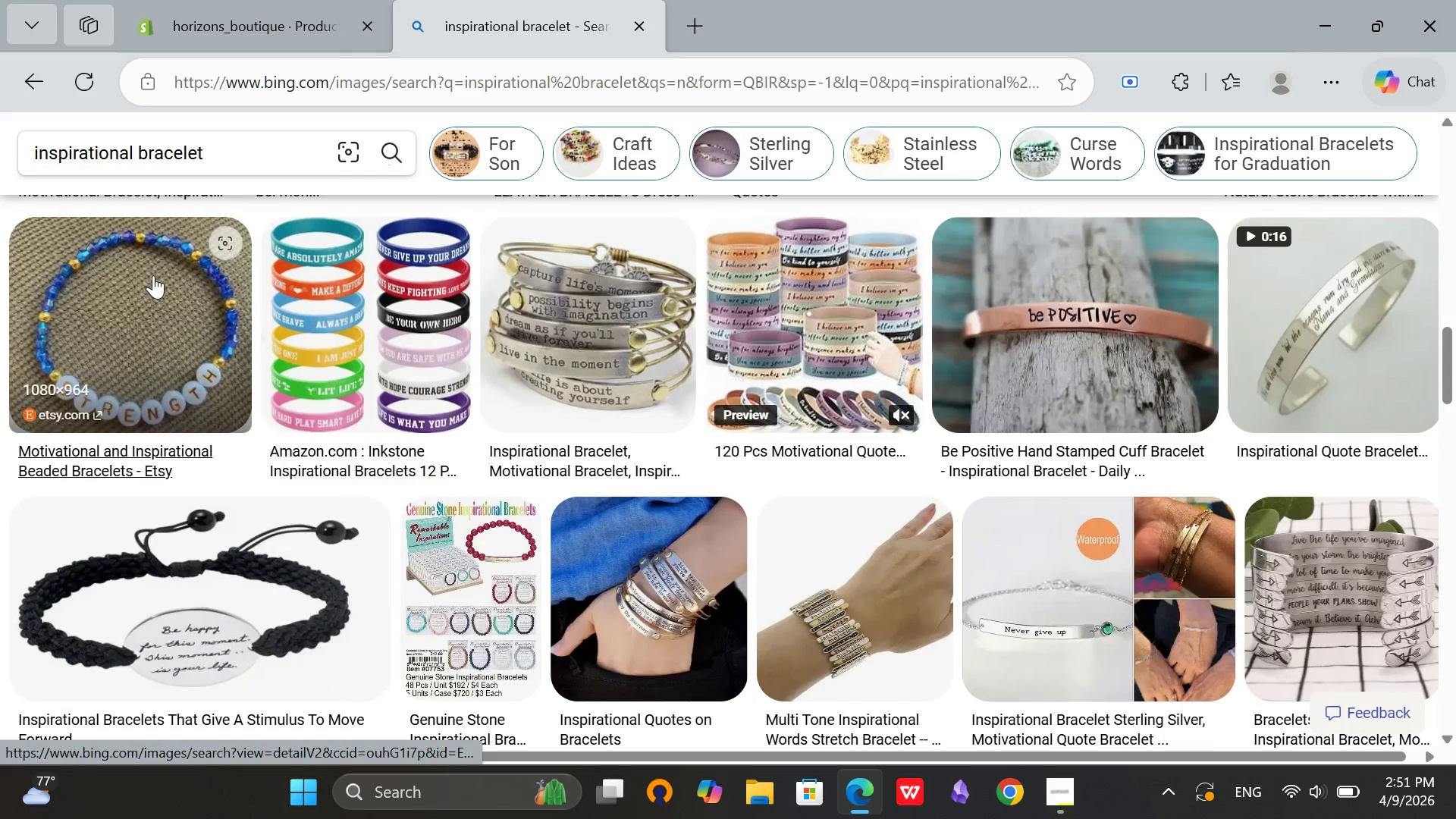 
left_click([155, 278])
 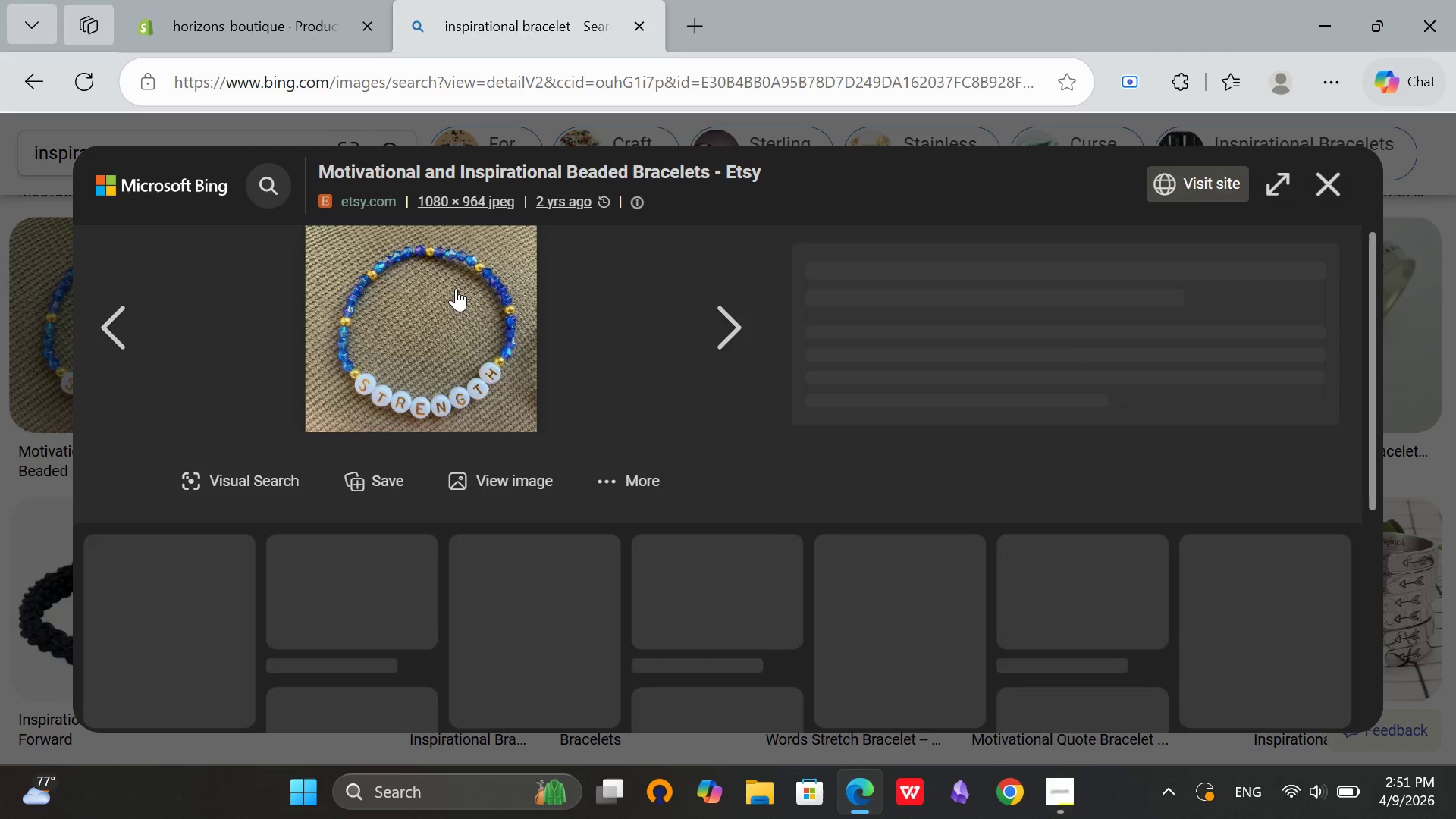 
right_click([461, 280])
 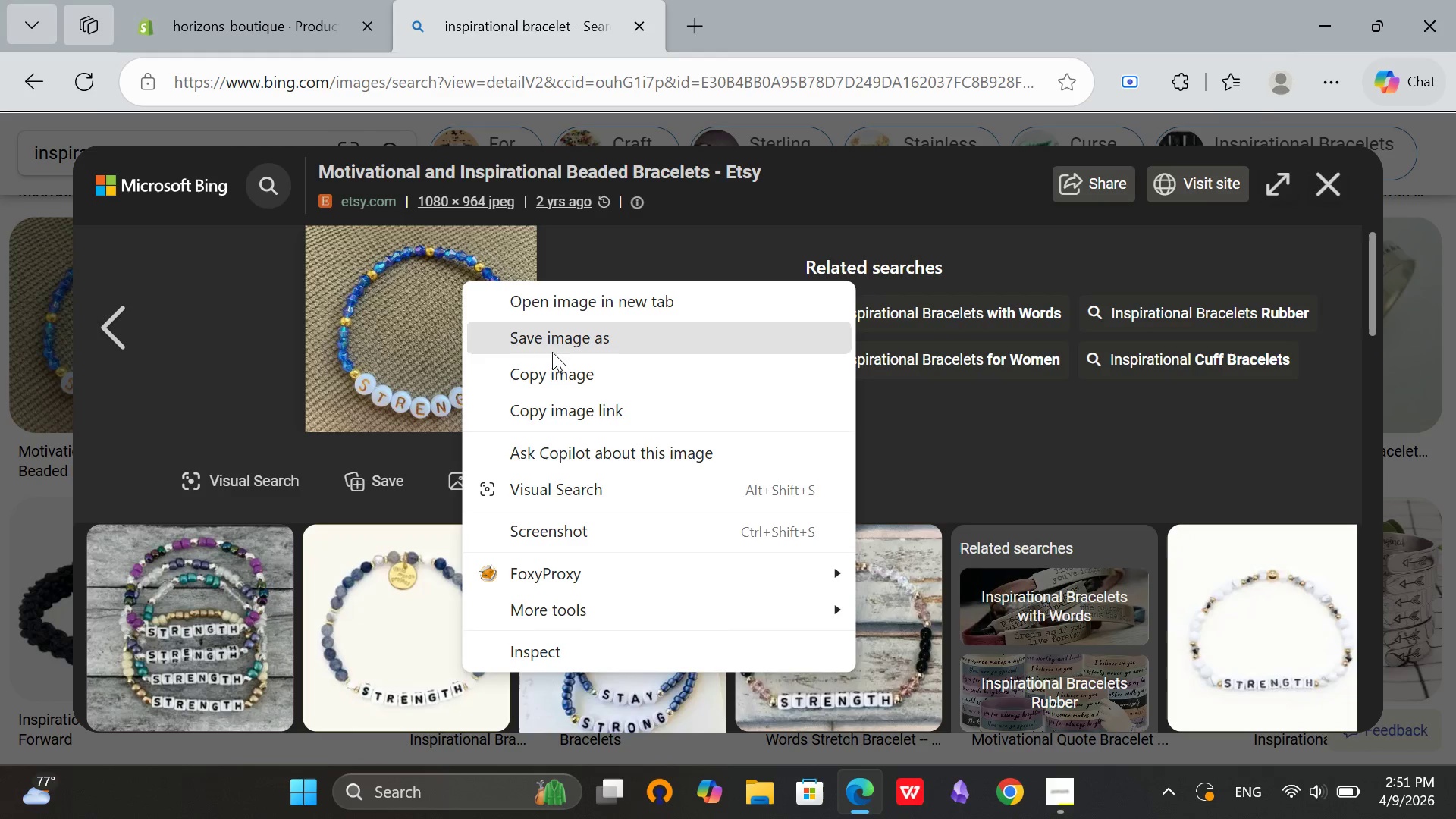 
left_click([561, 348])
 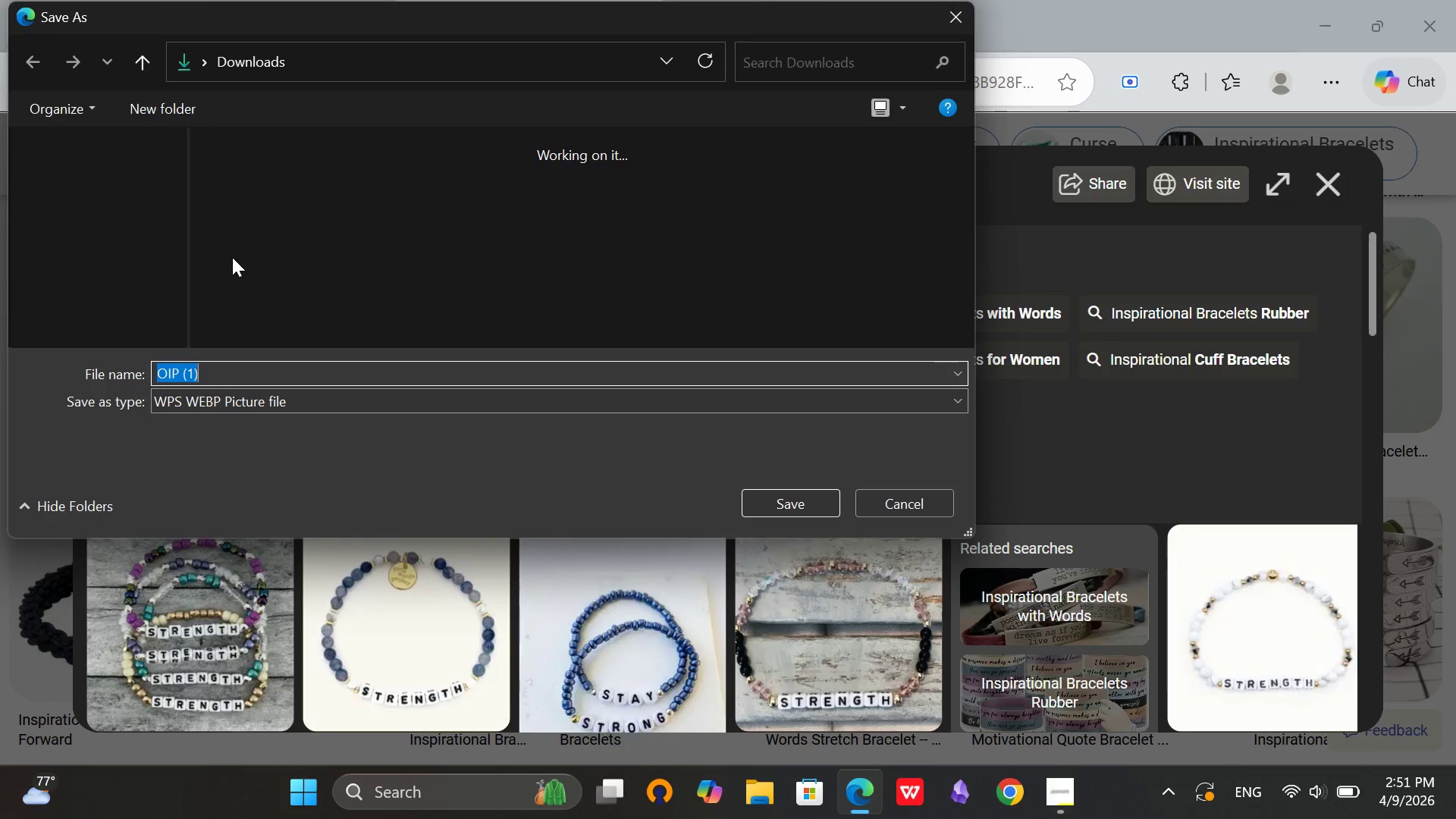 
key(Backspace)
type(bt)
key(Backspace)
type(racle)
key(Backspace)
key(Backspace)
type(e;et)
key(Backspace)
key(Backspace)
key(Backspace)
type(lets with stronger)
 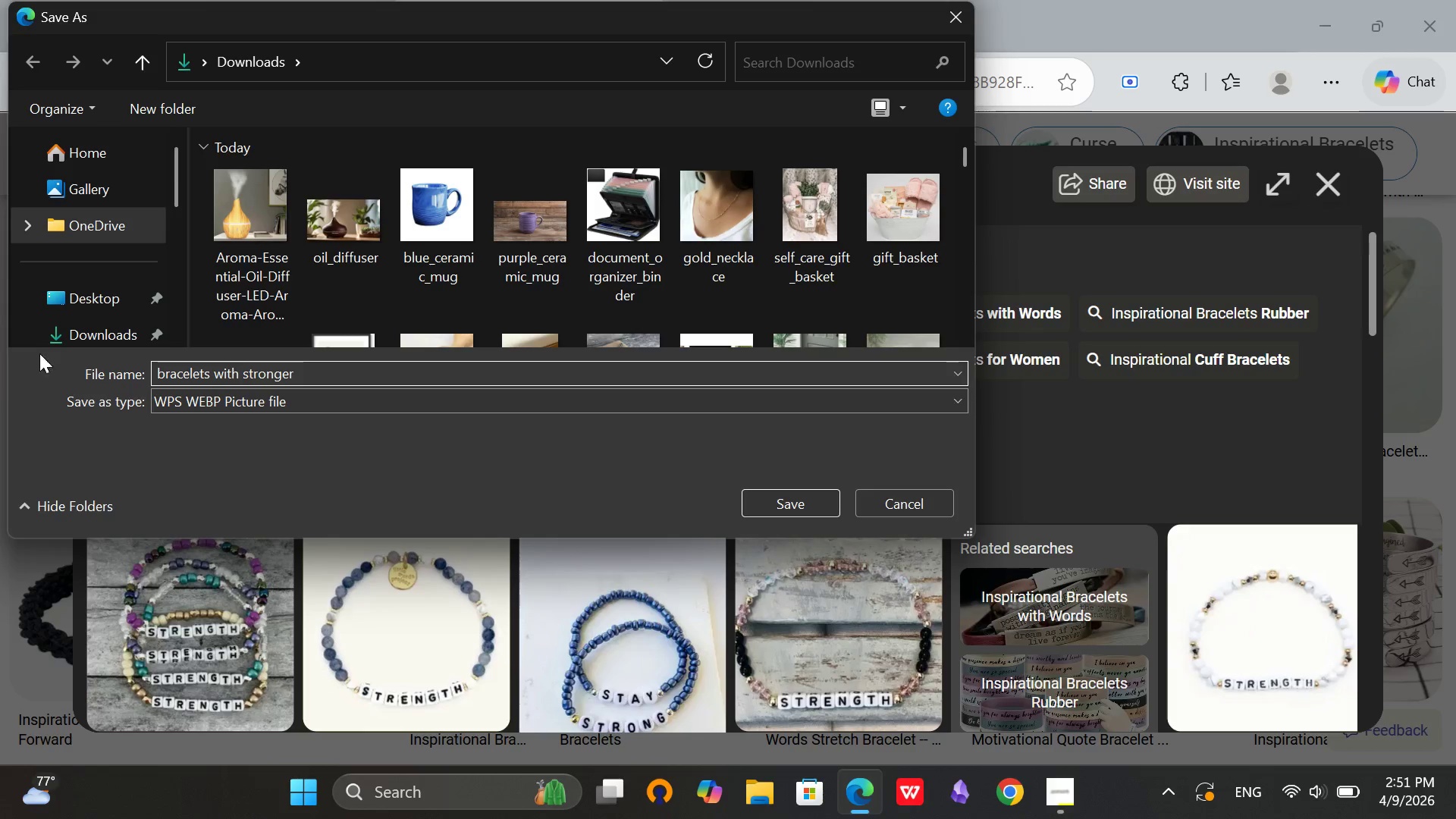 
left_click([61, 346])
 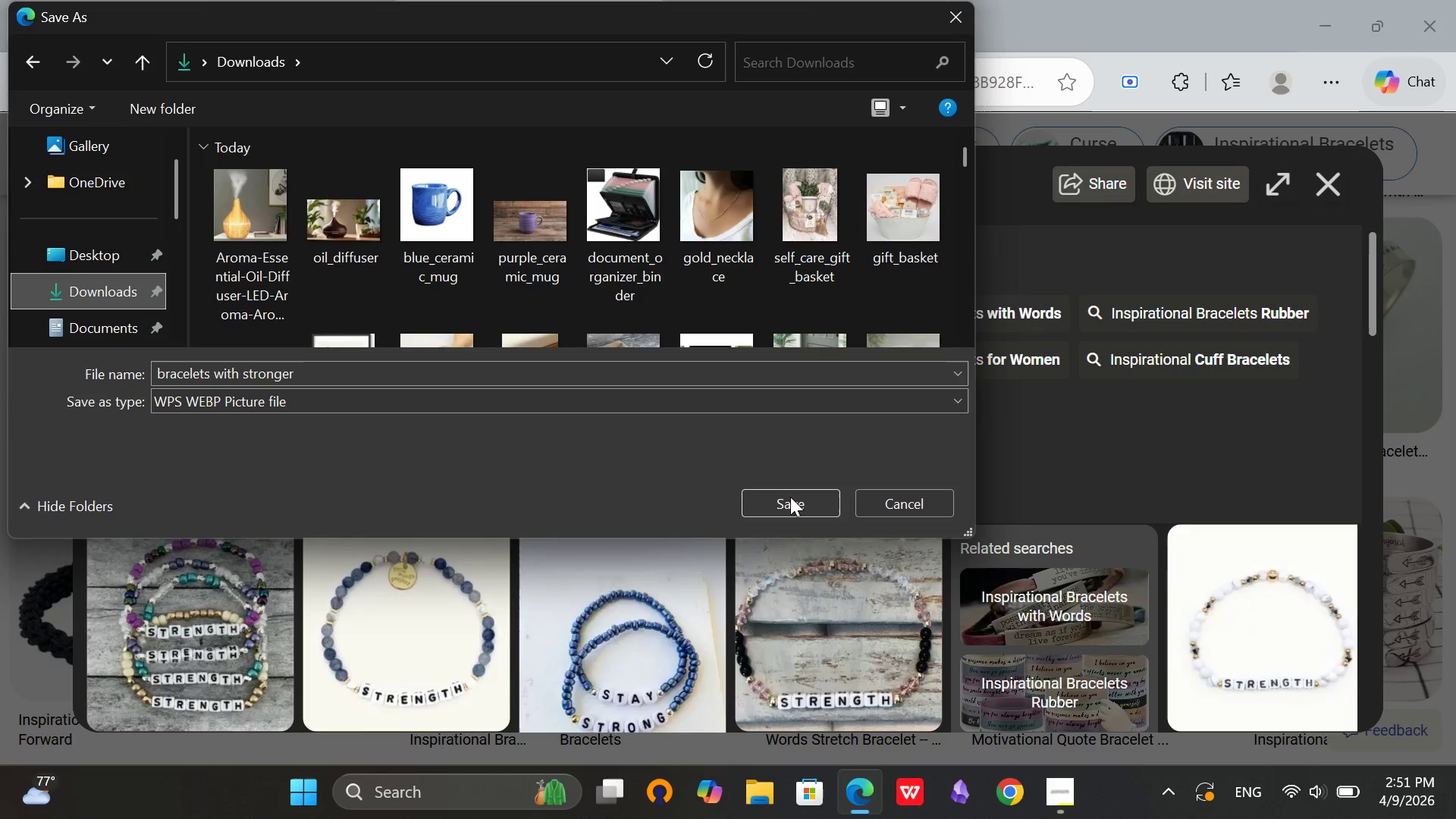 
left_click([790, 497])
 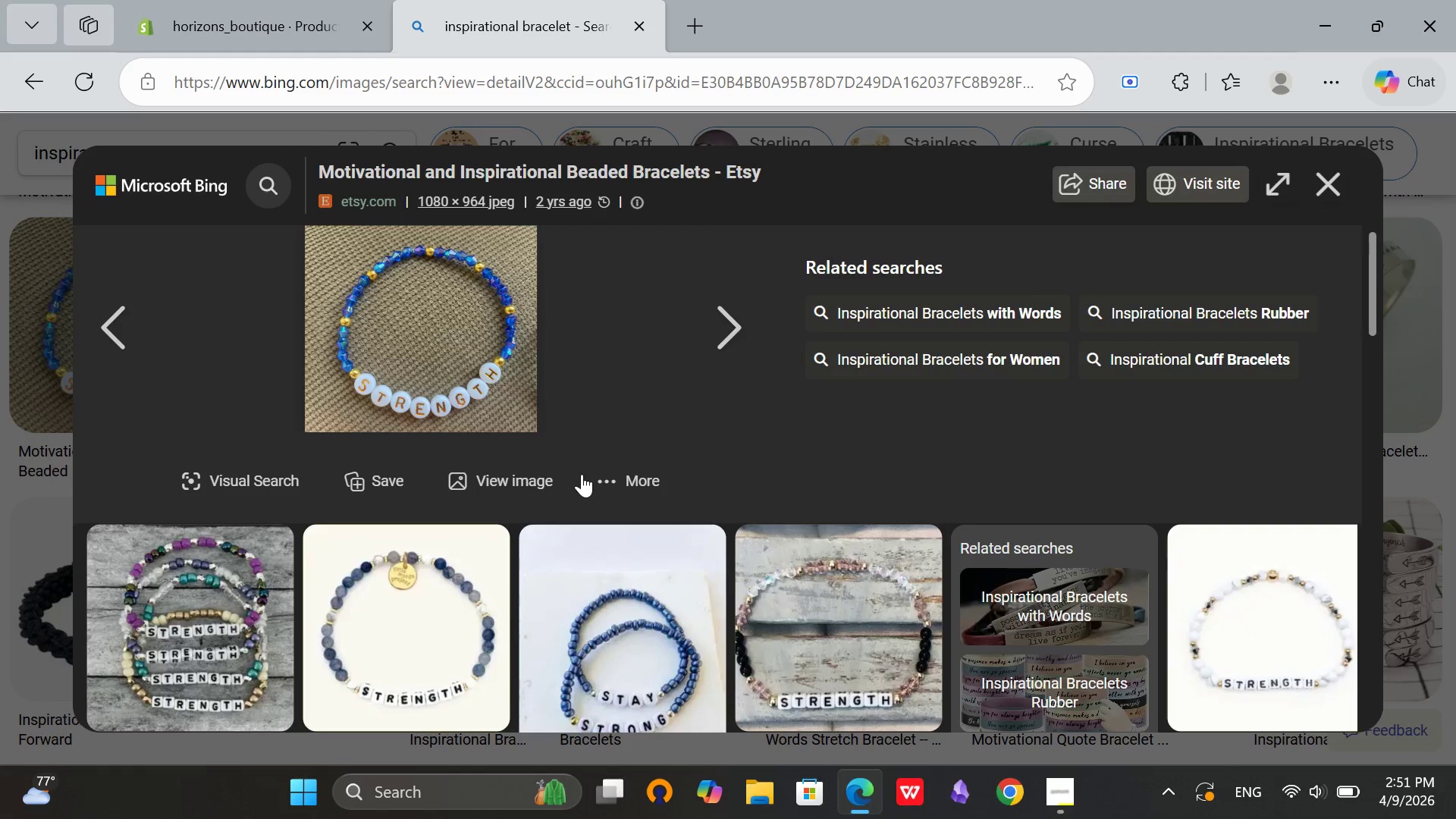 
scroll: coordinate [582, 474], scroll_direction: none, amount: 0.0
 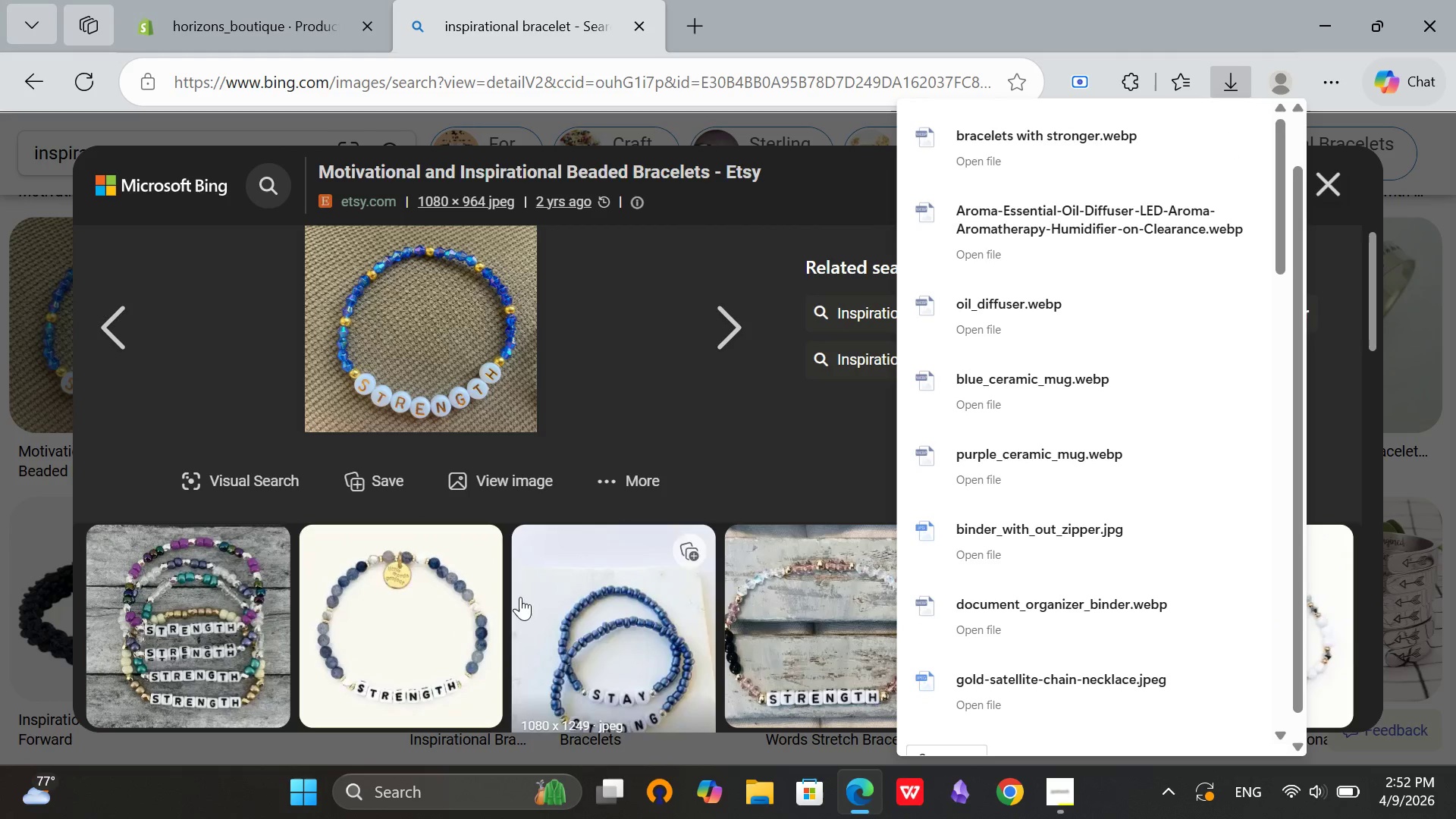 
scroll: coordinate [604, 560], scroll_direction: down, amount: 2.0
 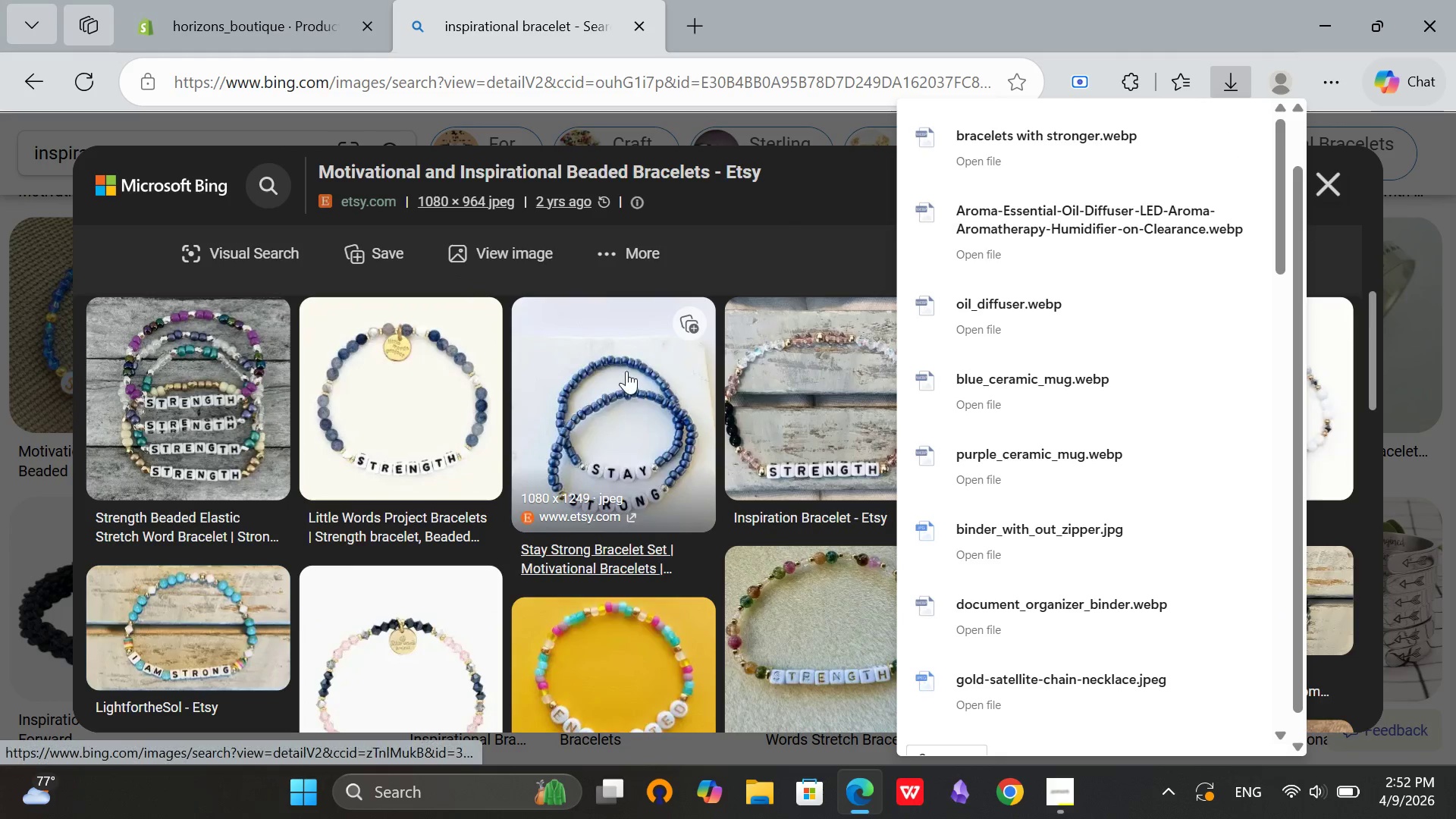 
left_click([622, 400])
 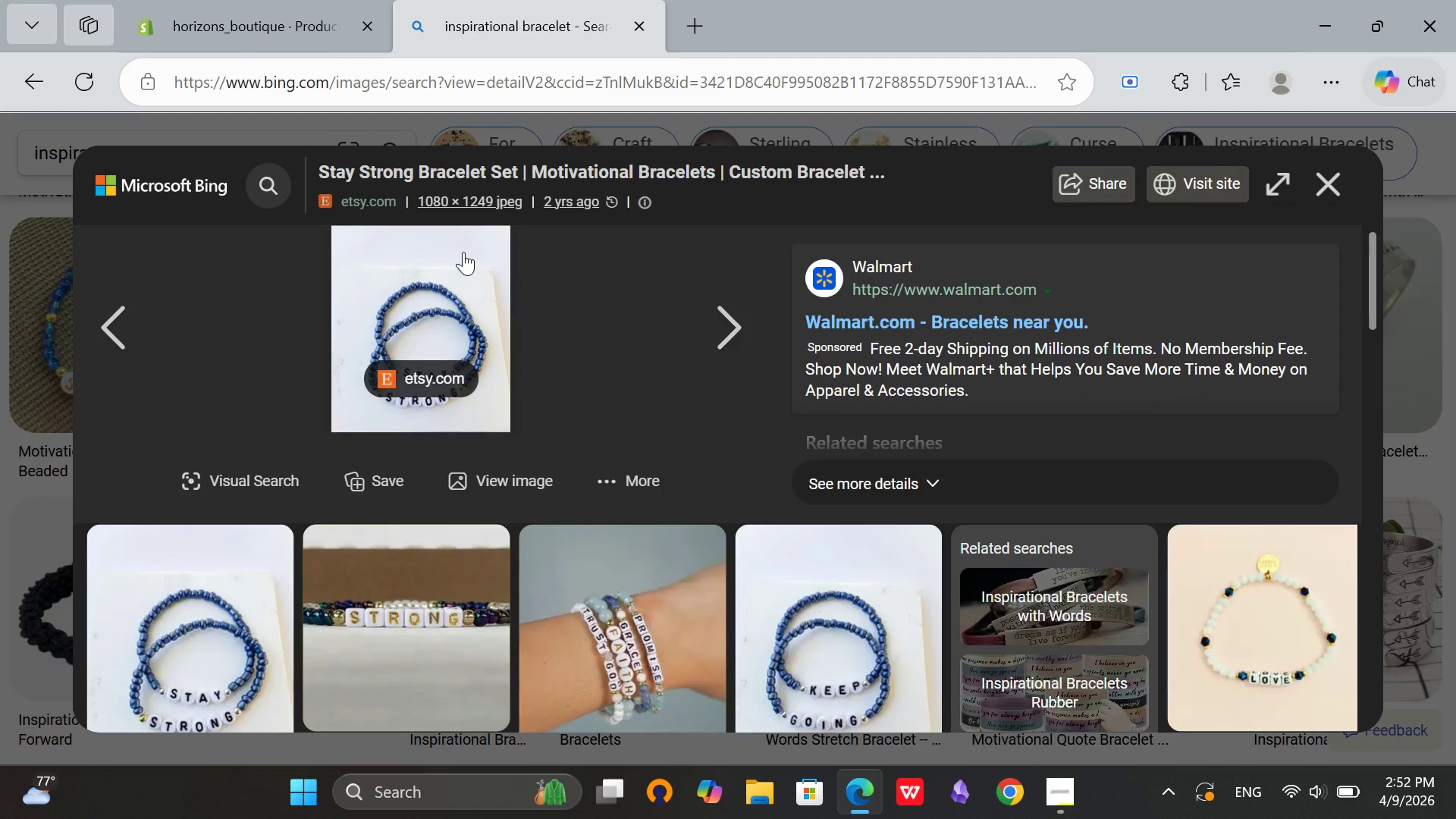 
right_click([444, 245])
 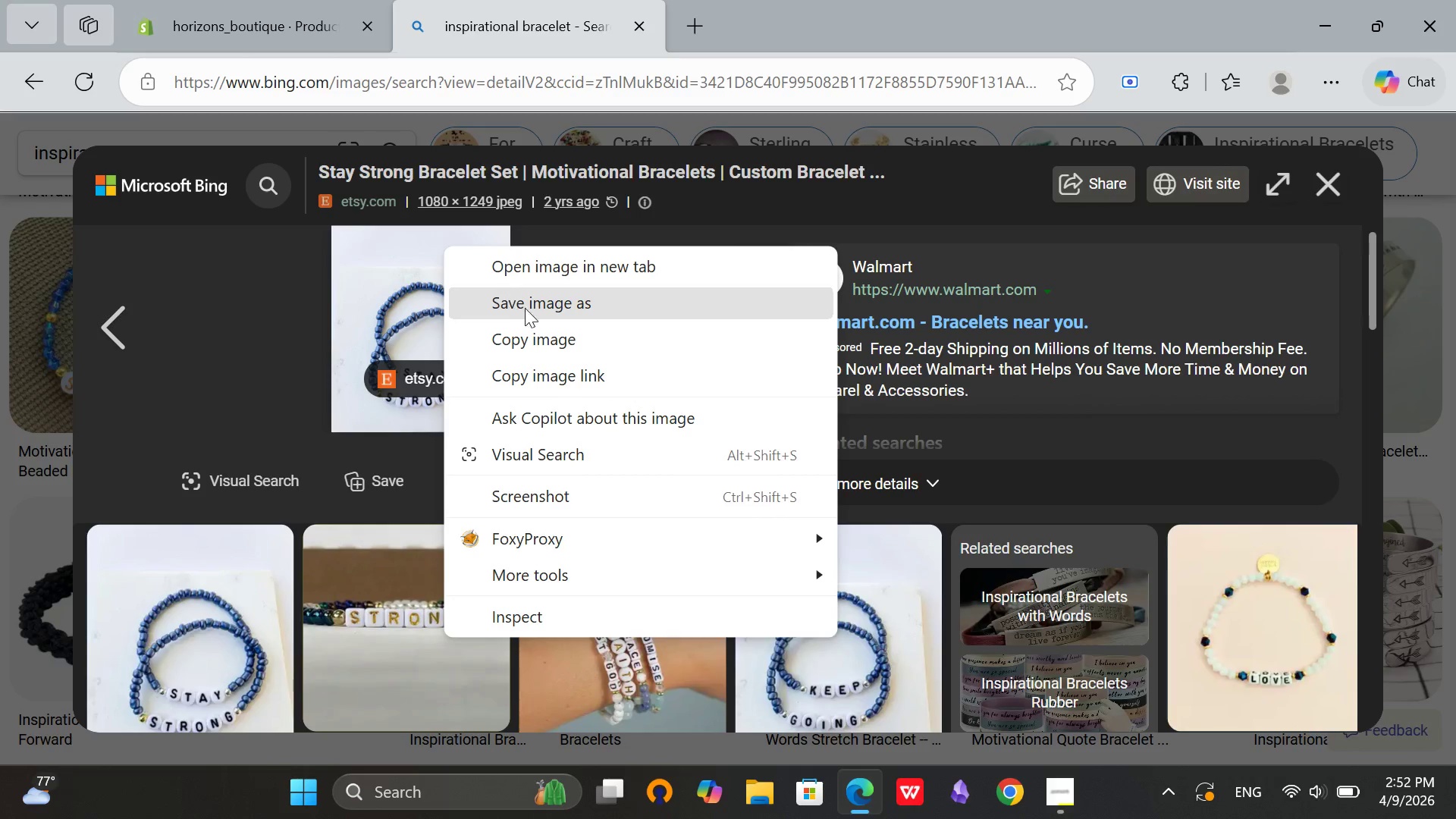 
left_click([526, 310])
 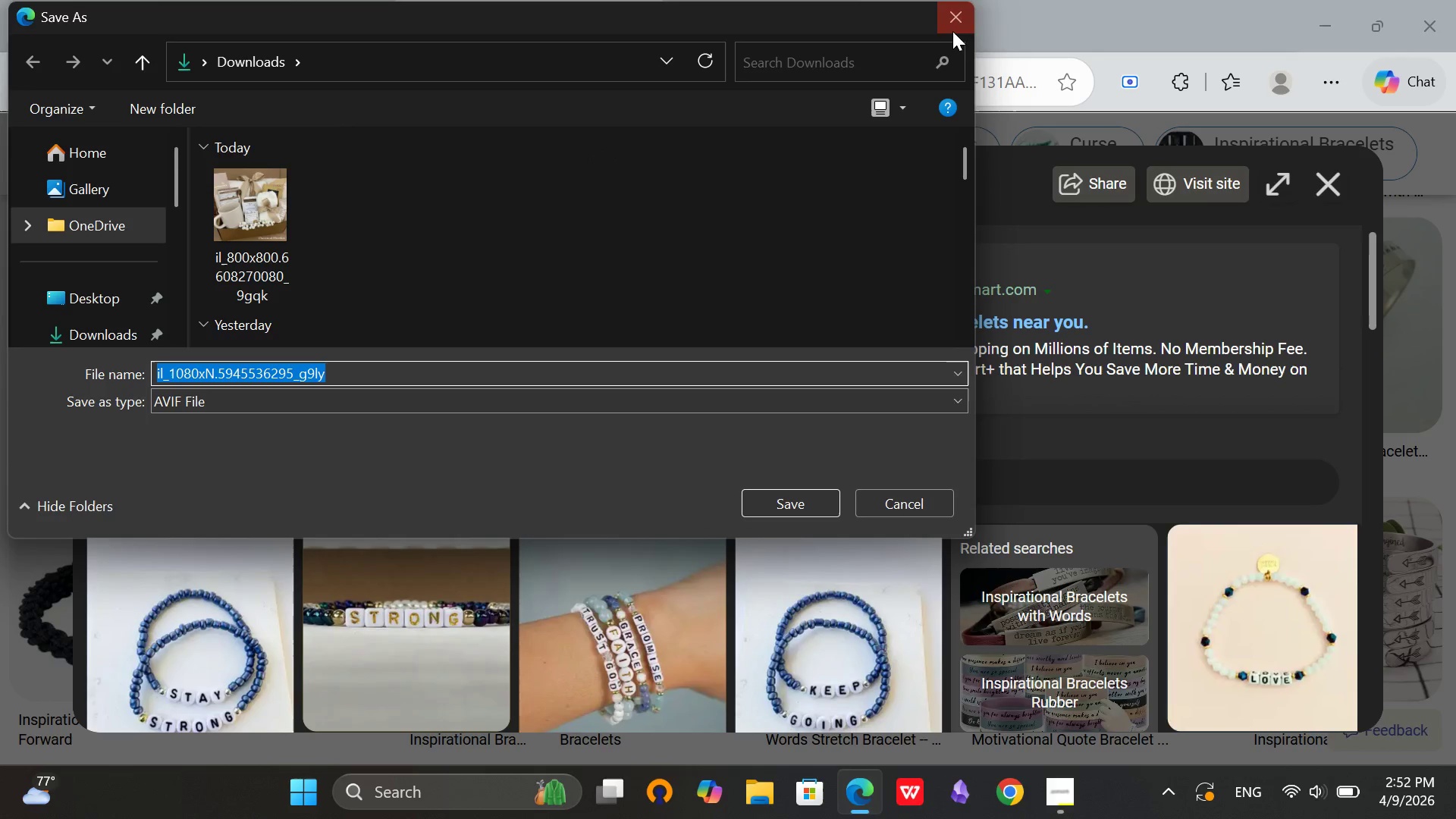 
wait(5.17)
 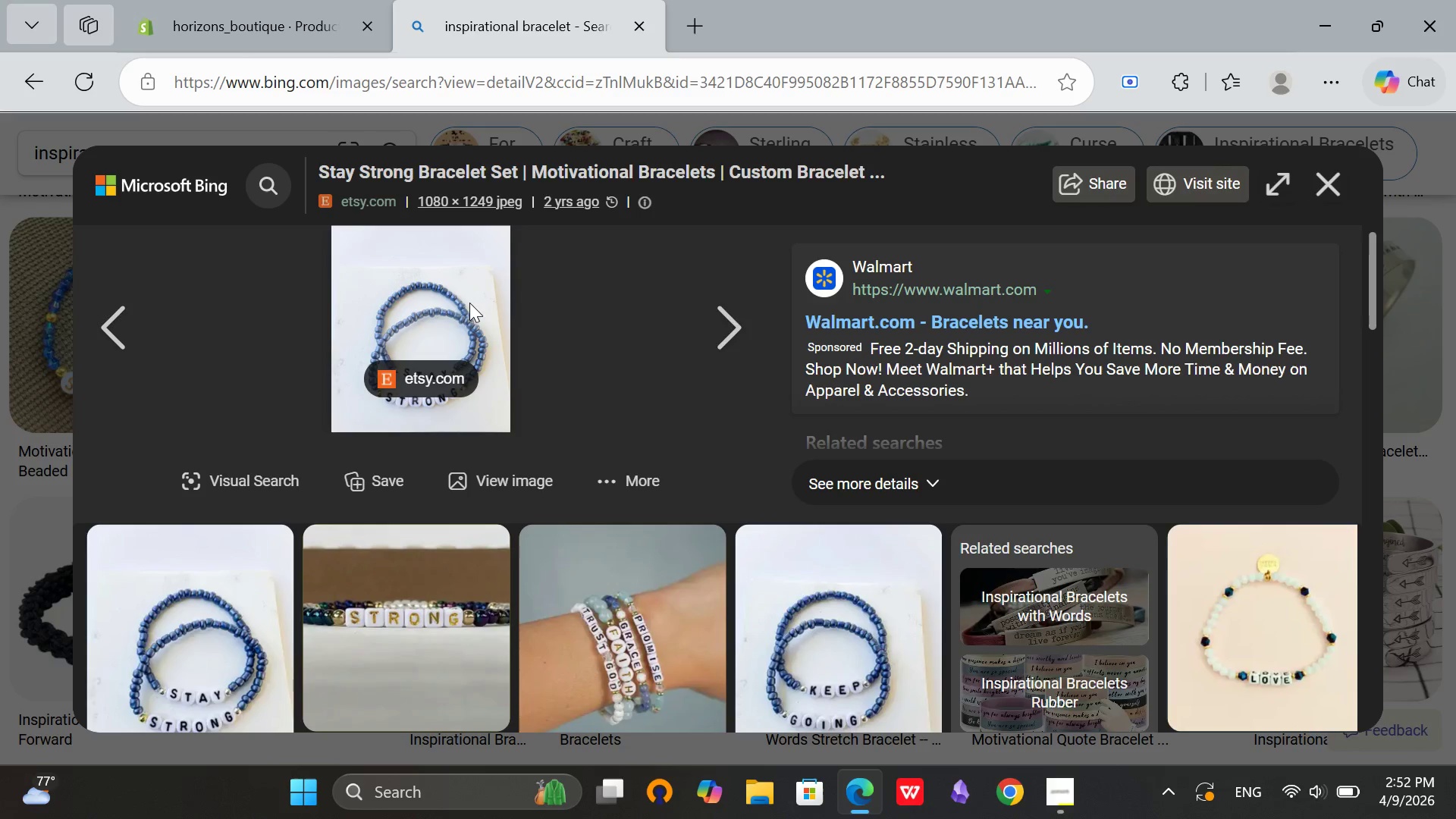 
right_click([446, 262])
 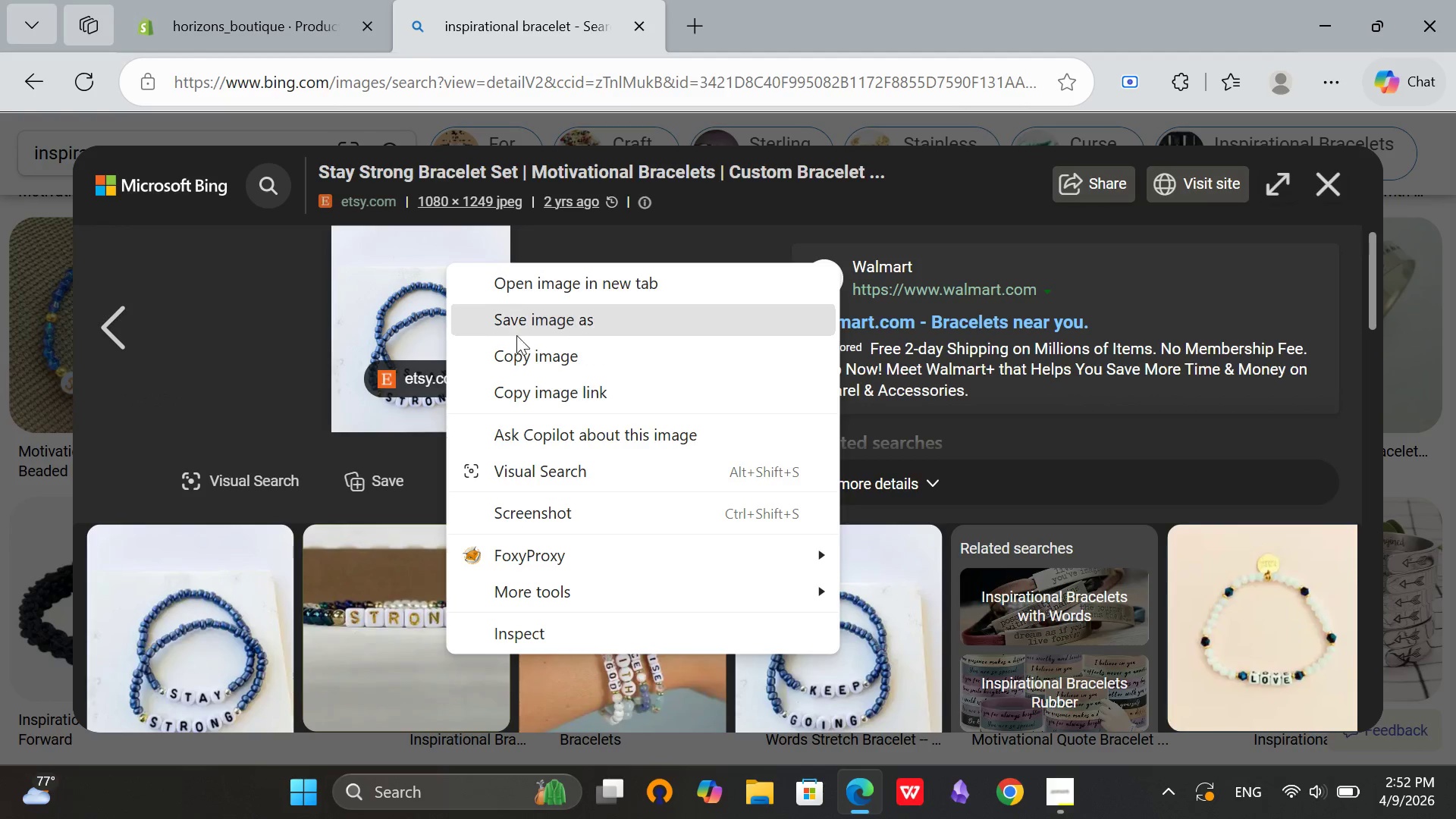 
left_click([522, 330])
 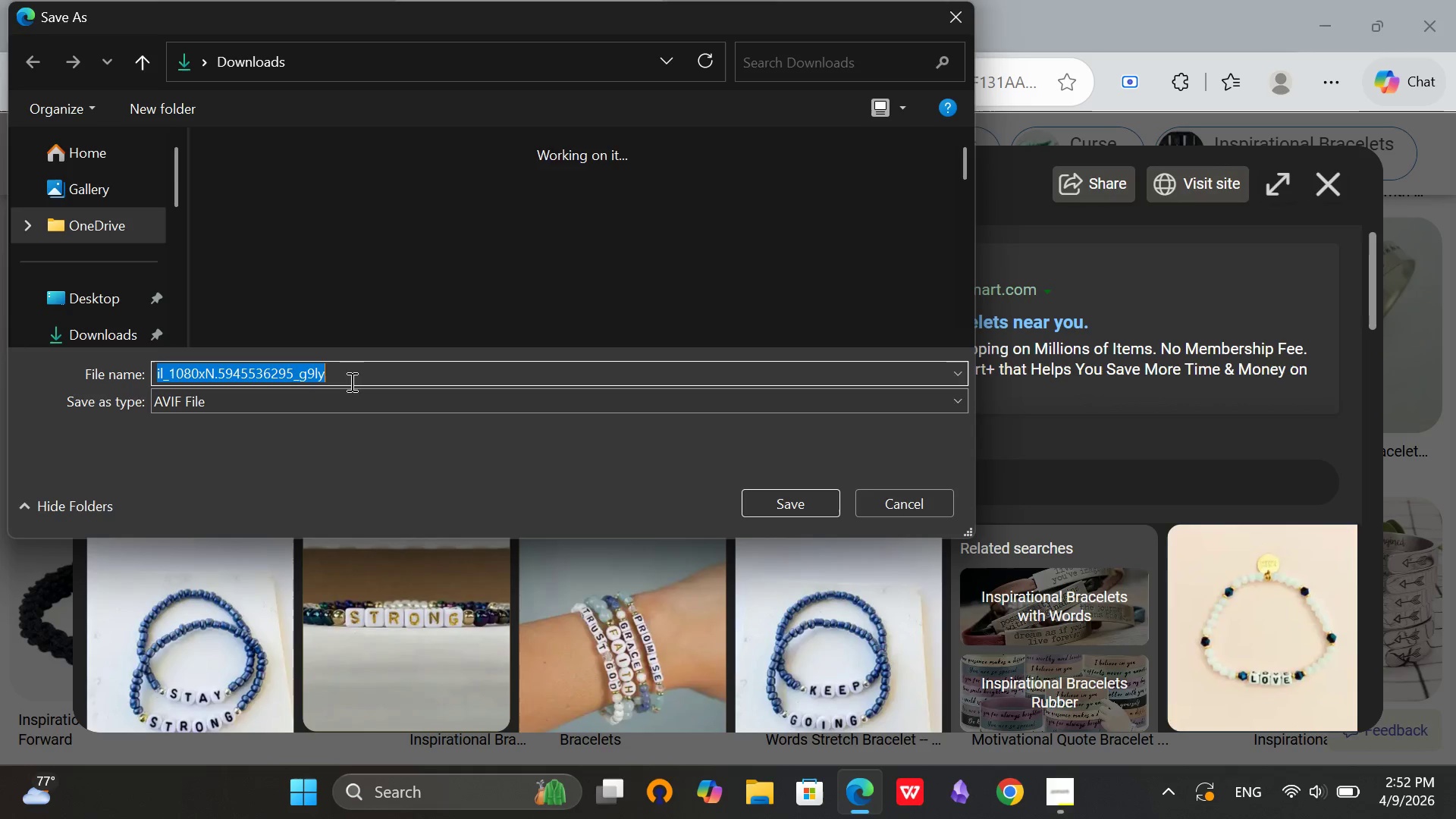 
key(Backspace)
 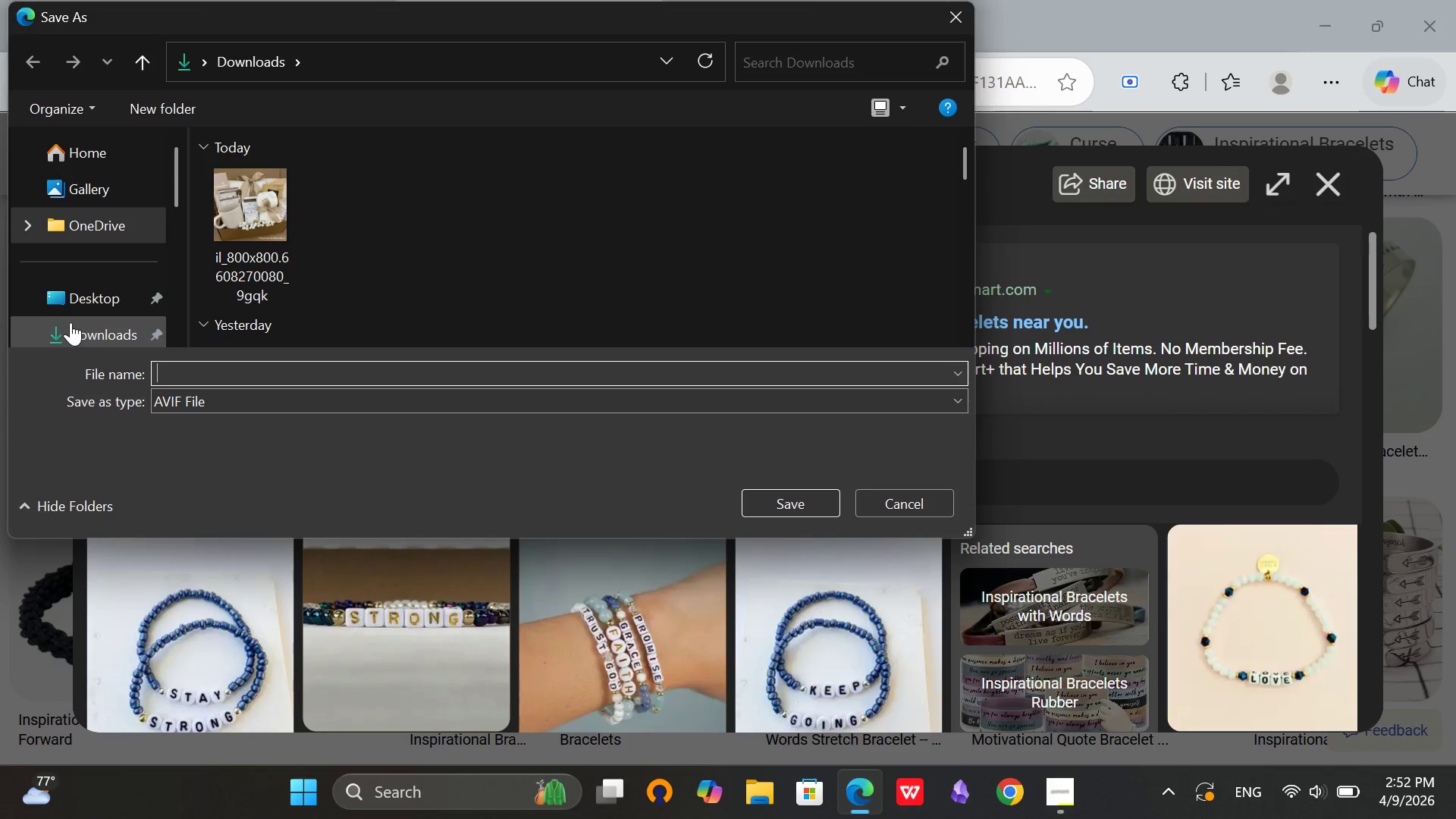 
left_click([70, 323])
 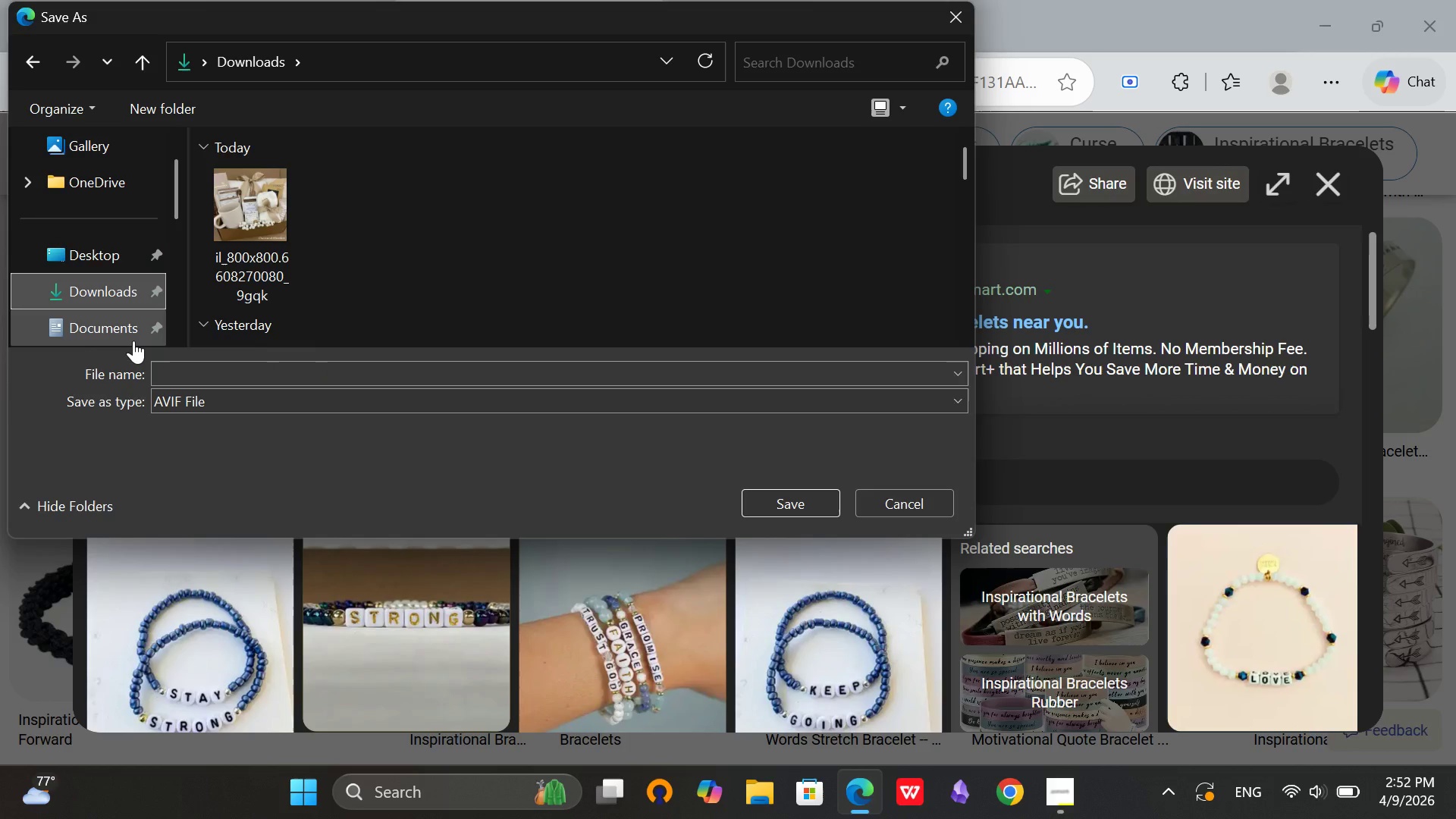 
type(sta)
 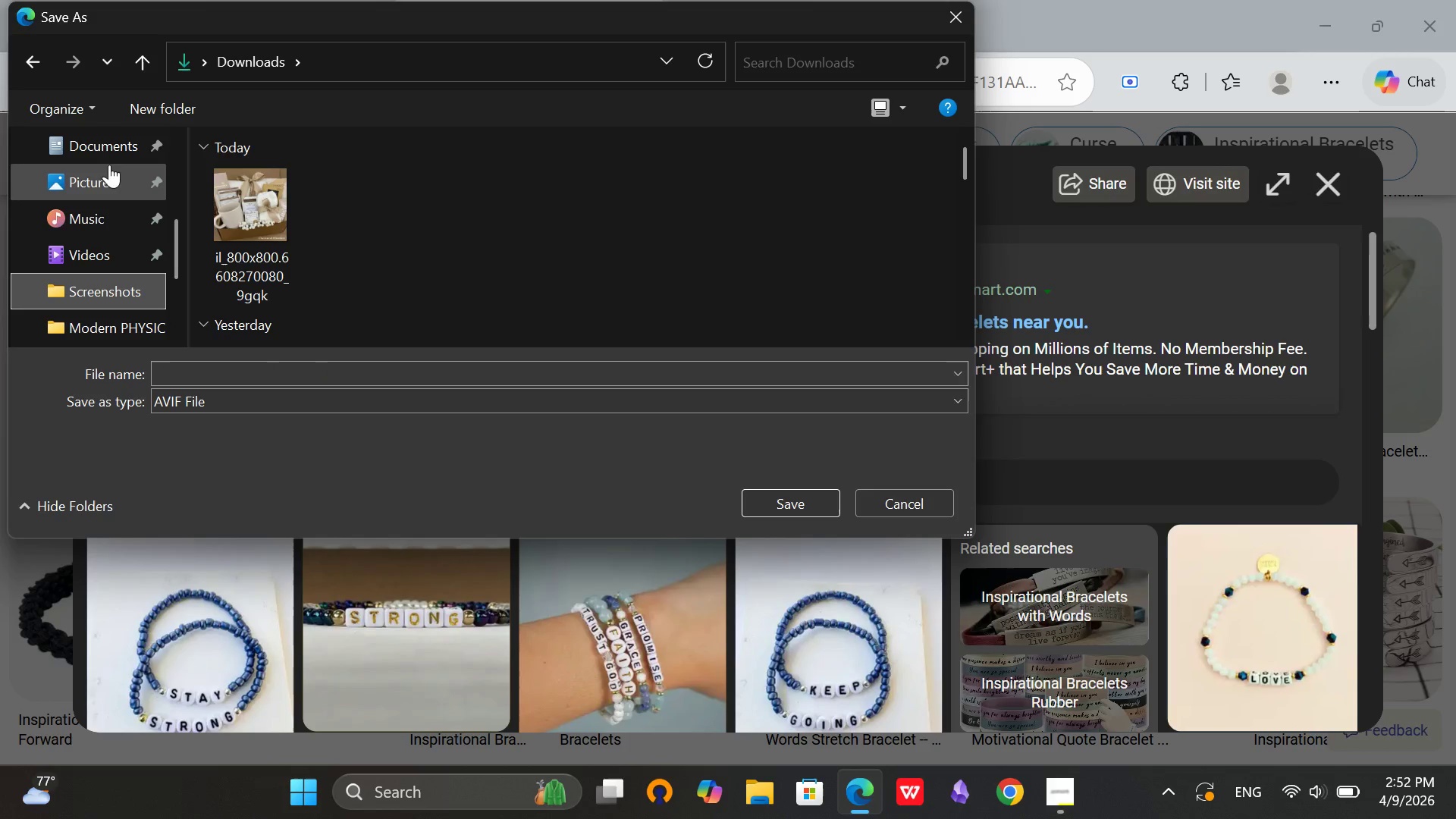 
left_click([127, 146])
 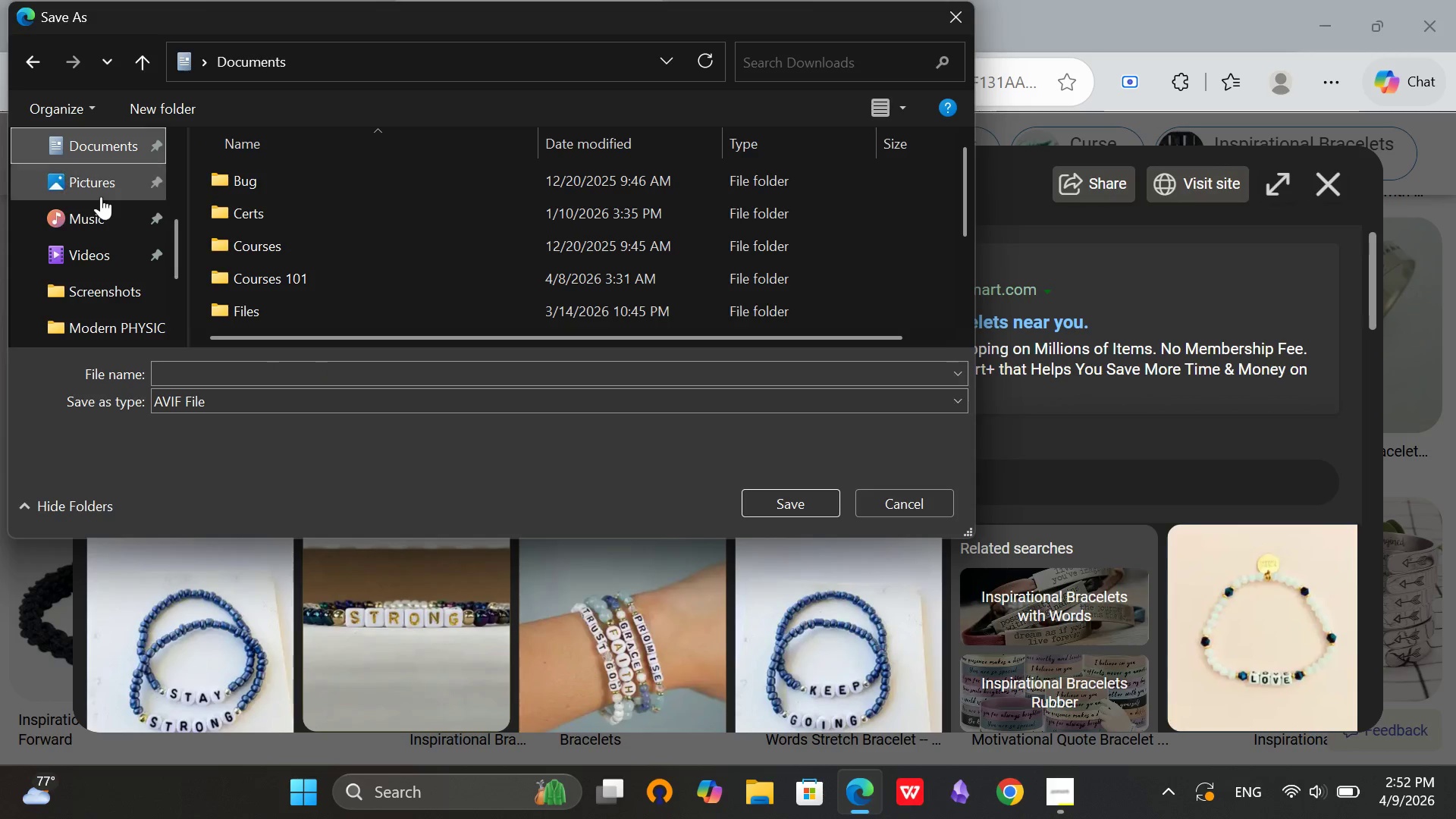 
scroll: coordinate [101, 196], scroll_direction: up, amount: 1.0
 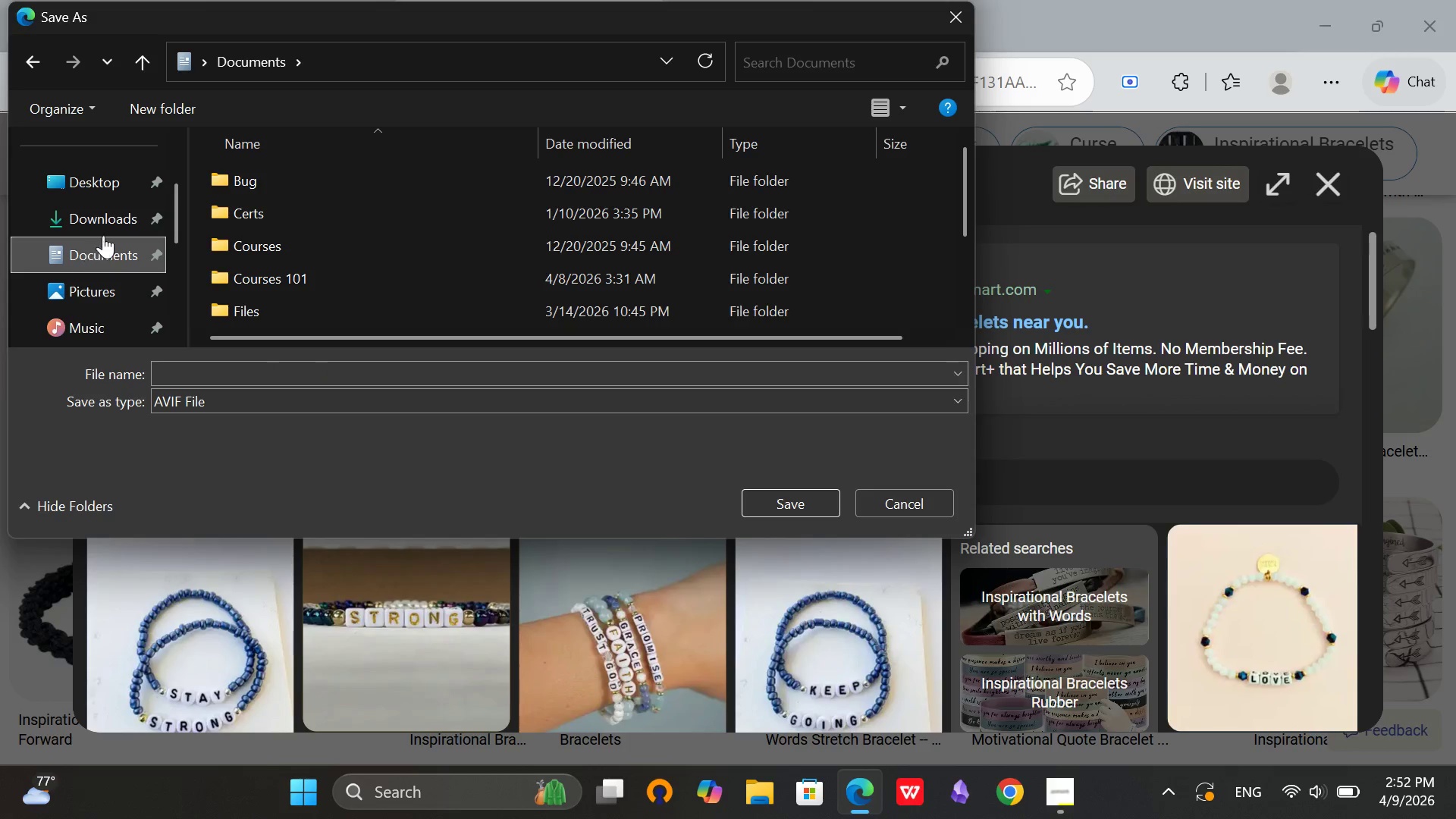 
left_click([105, 229])
 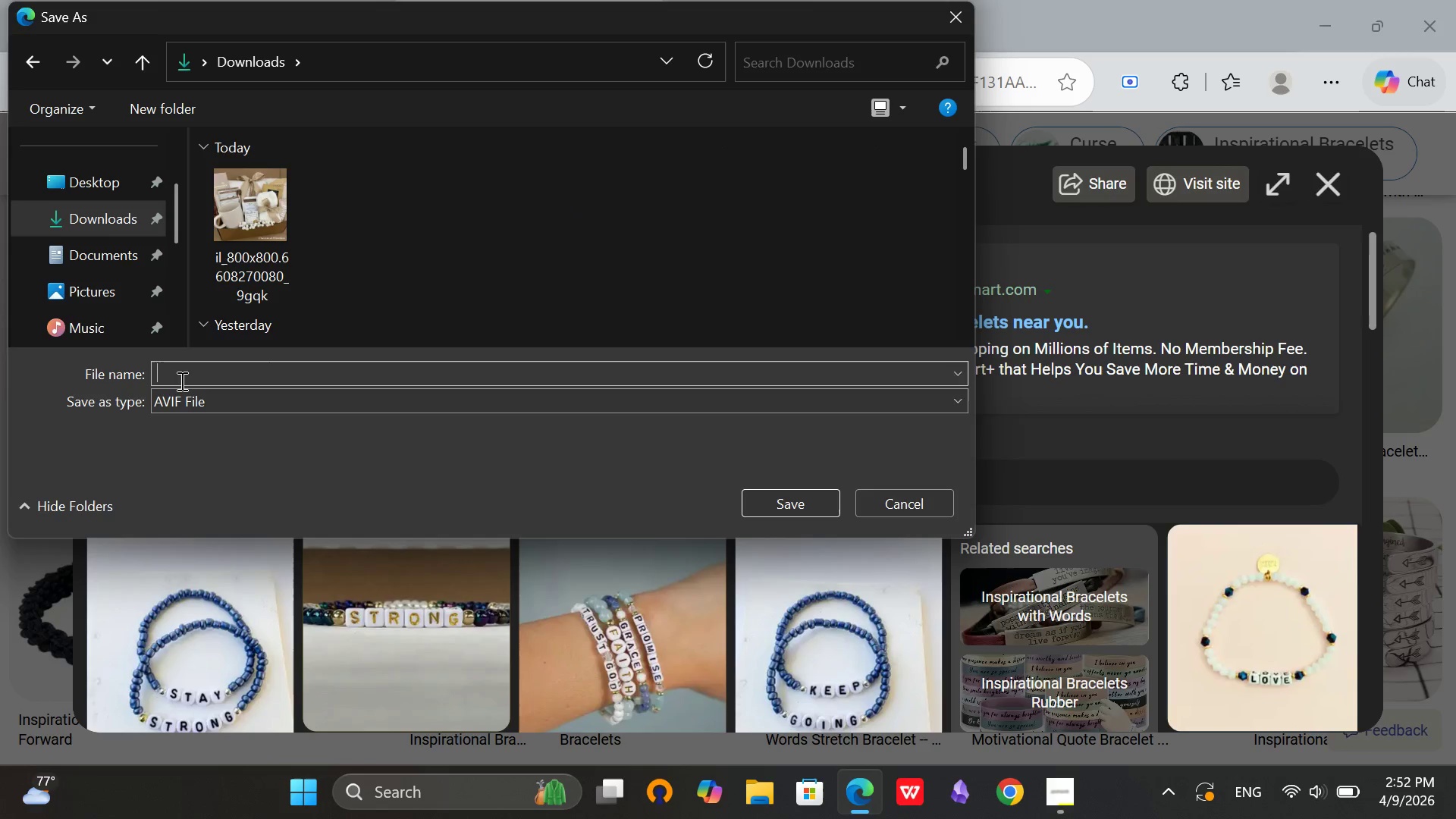 
type(stay_string)
key(Backspace)
key(Backspace)
key(Backspace)
type(ong_bracelets)
 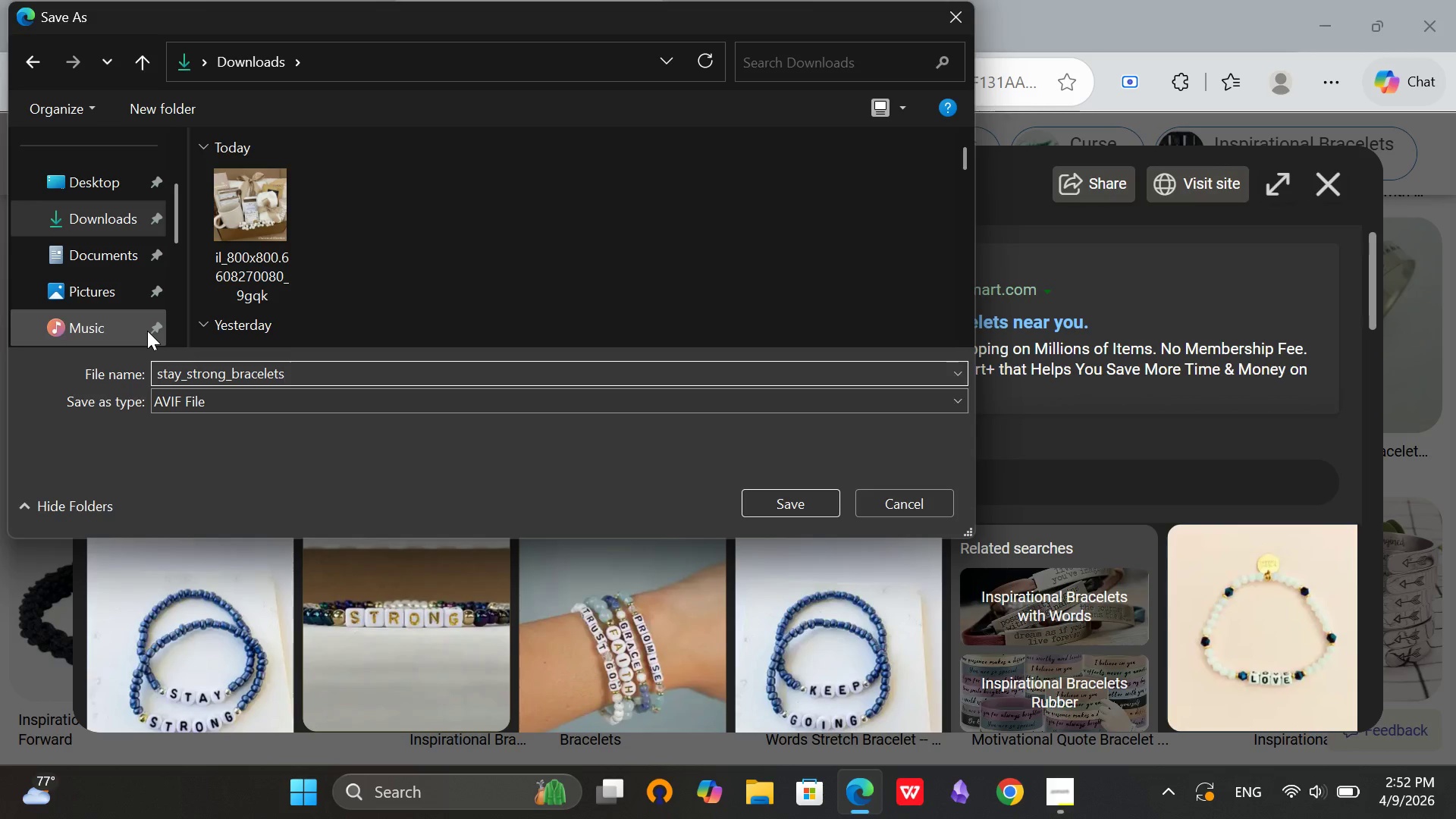 
left_click([803, 497])
 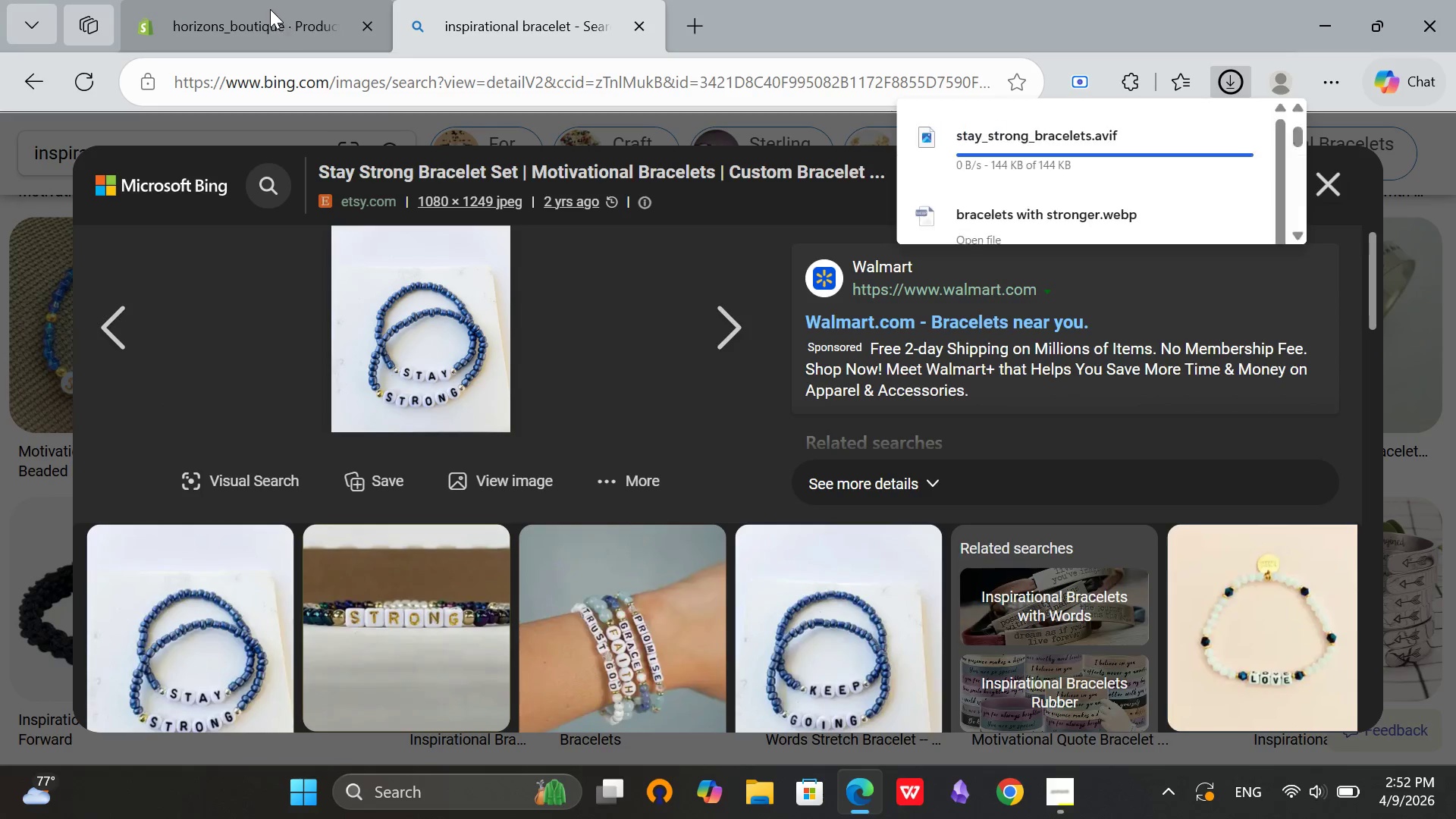 
left_click([270, 9])
 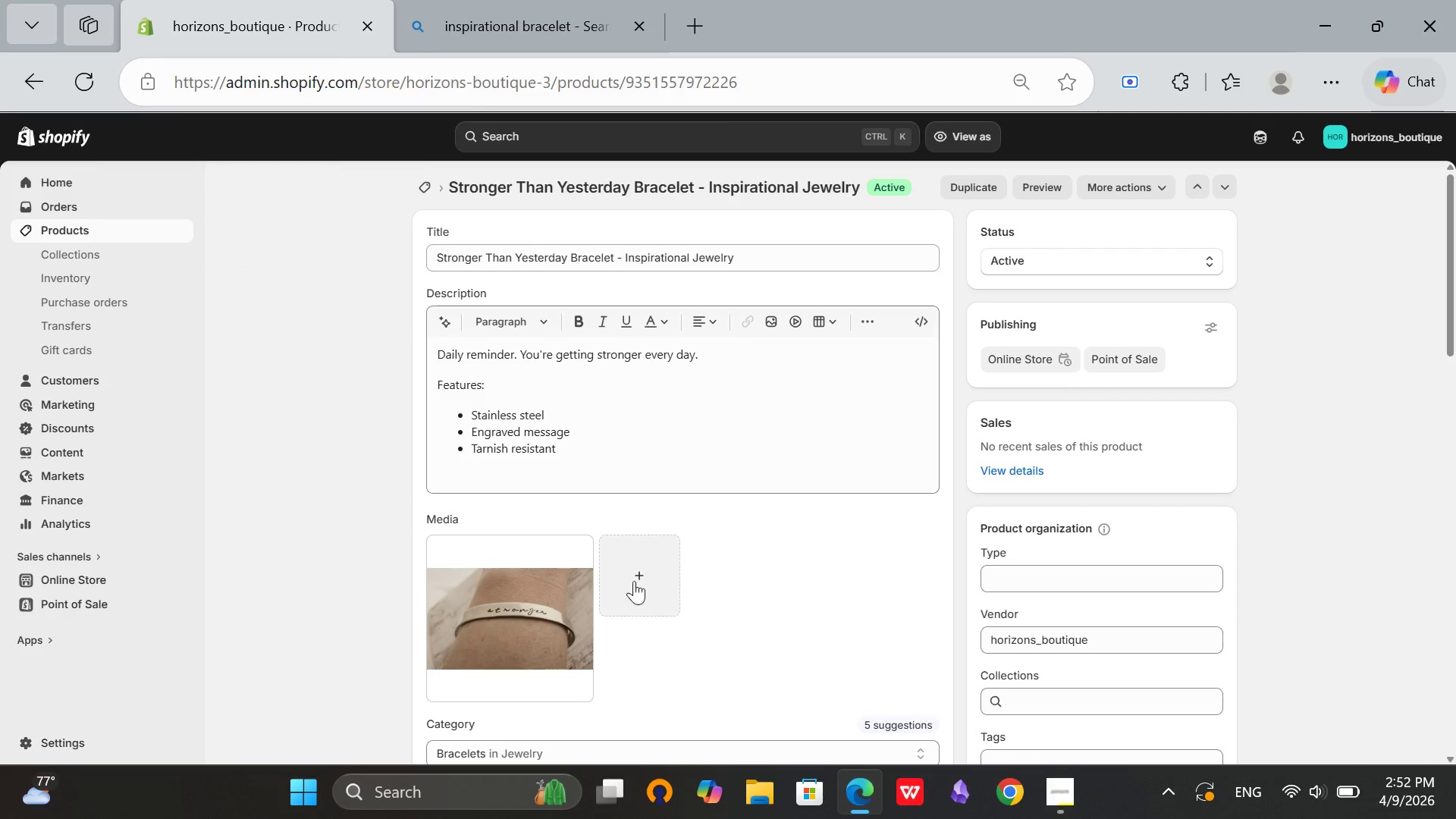 
left_click([633, 571])
 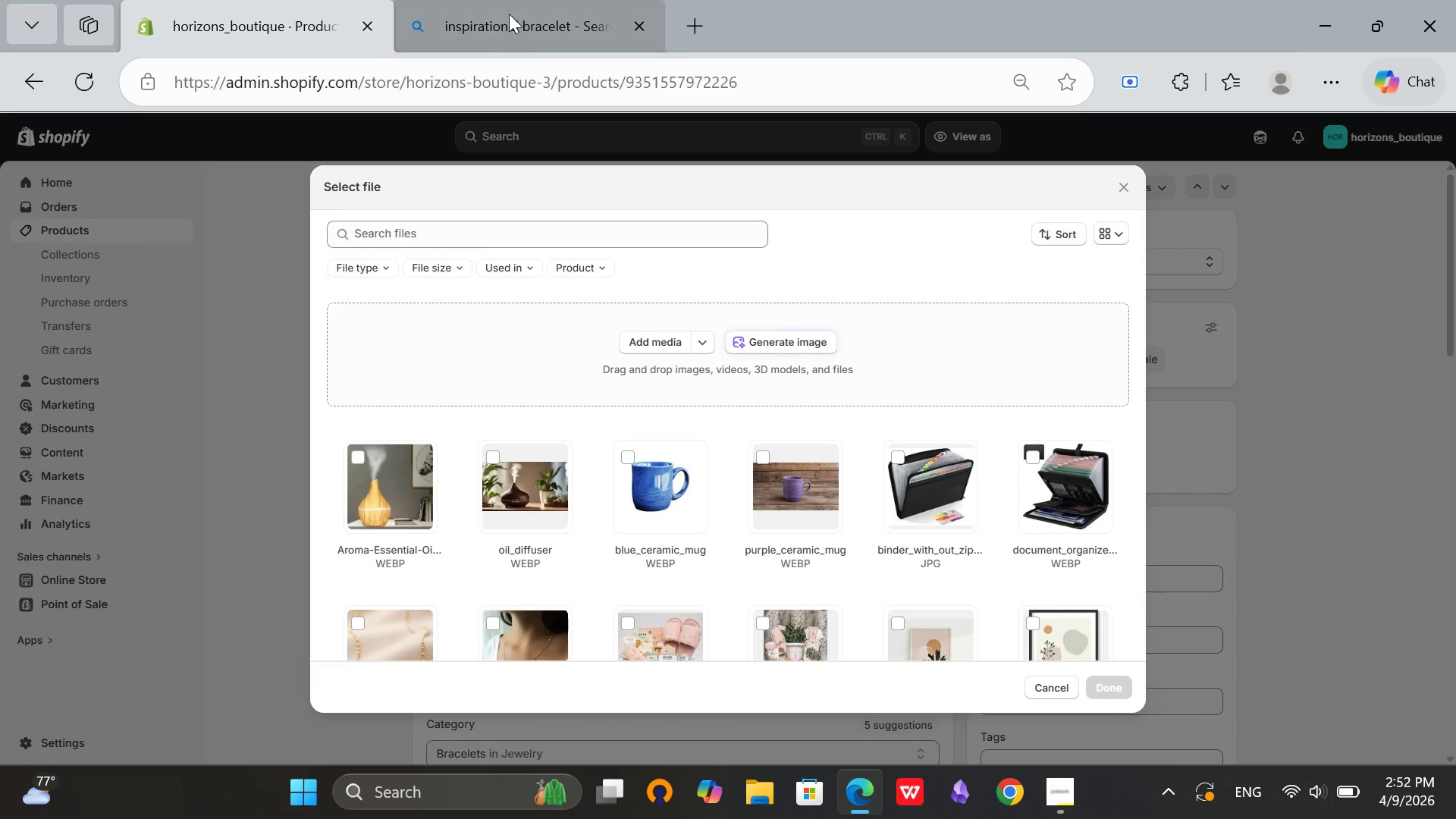 
left_click([509, 0])
 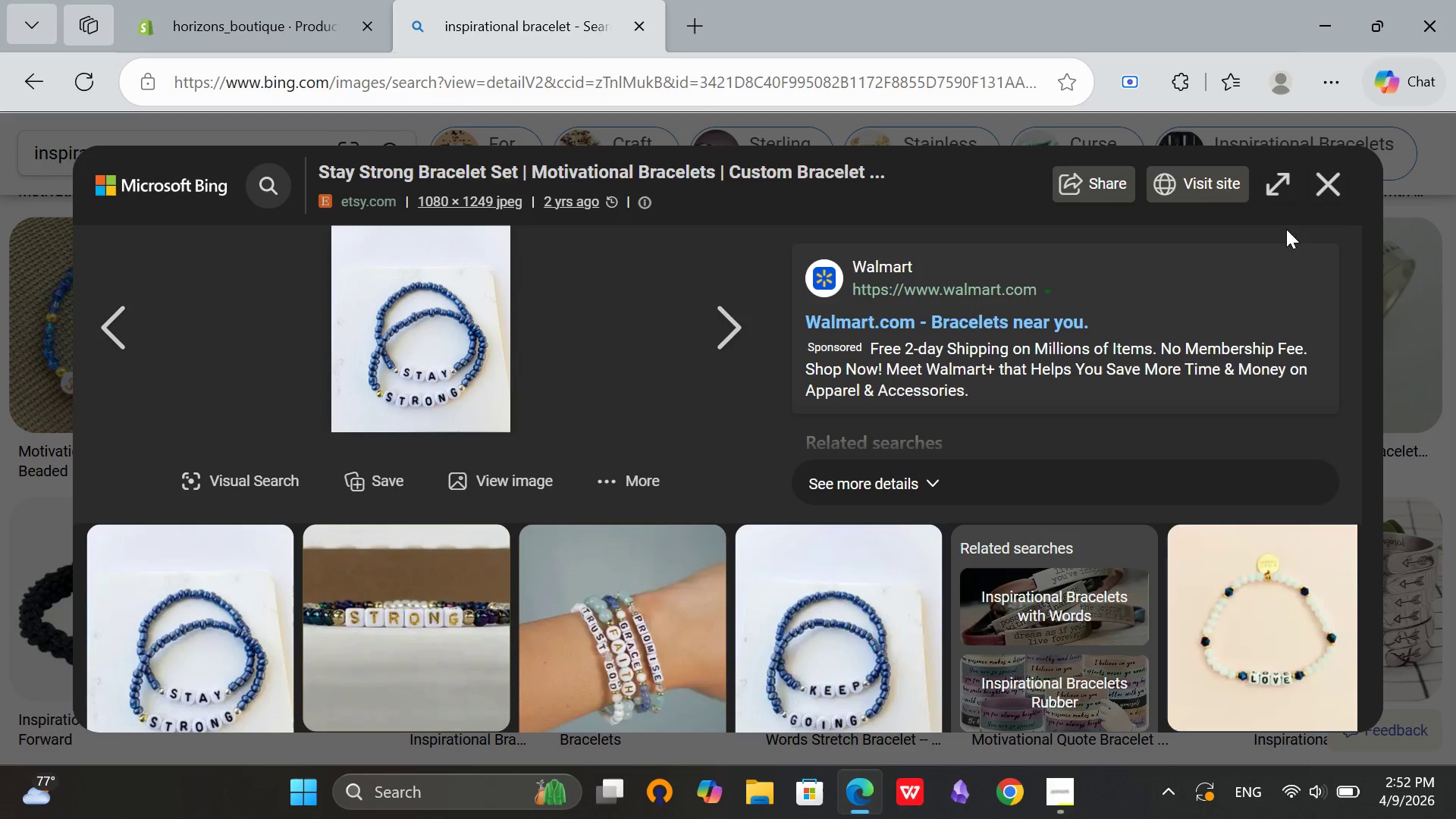 
left_click([1325, 194])
 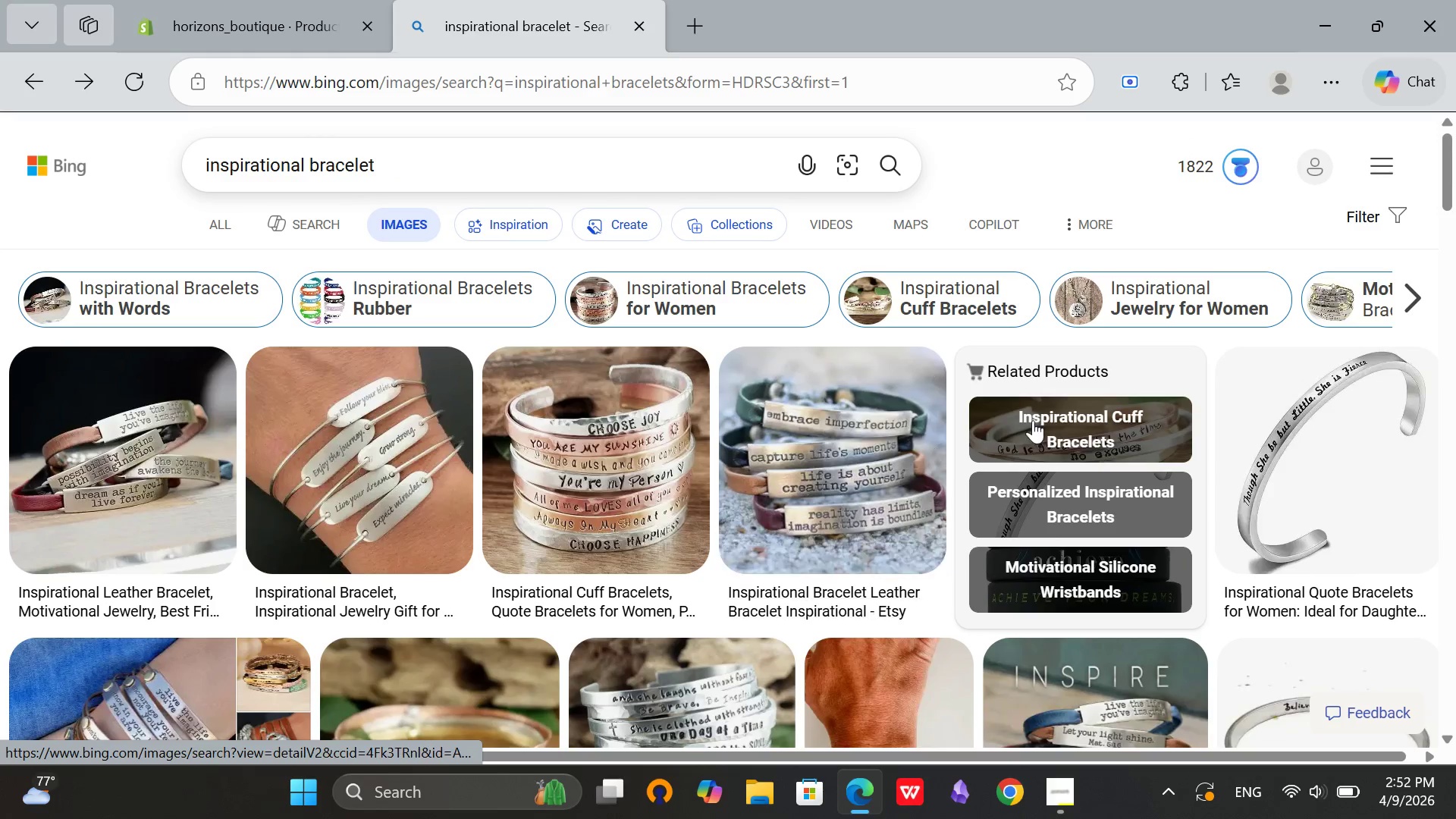 
scroll: coordinate [860, 476], scroll_direction: down, amount: 11.0
 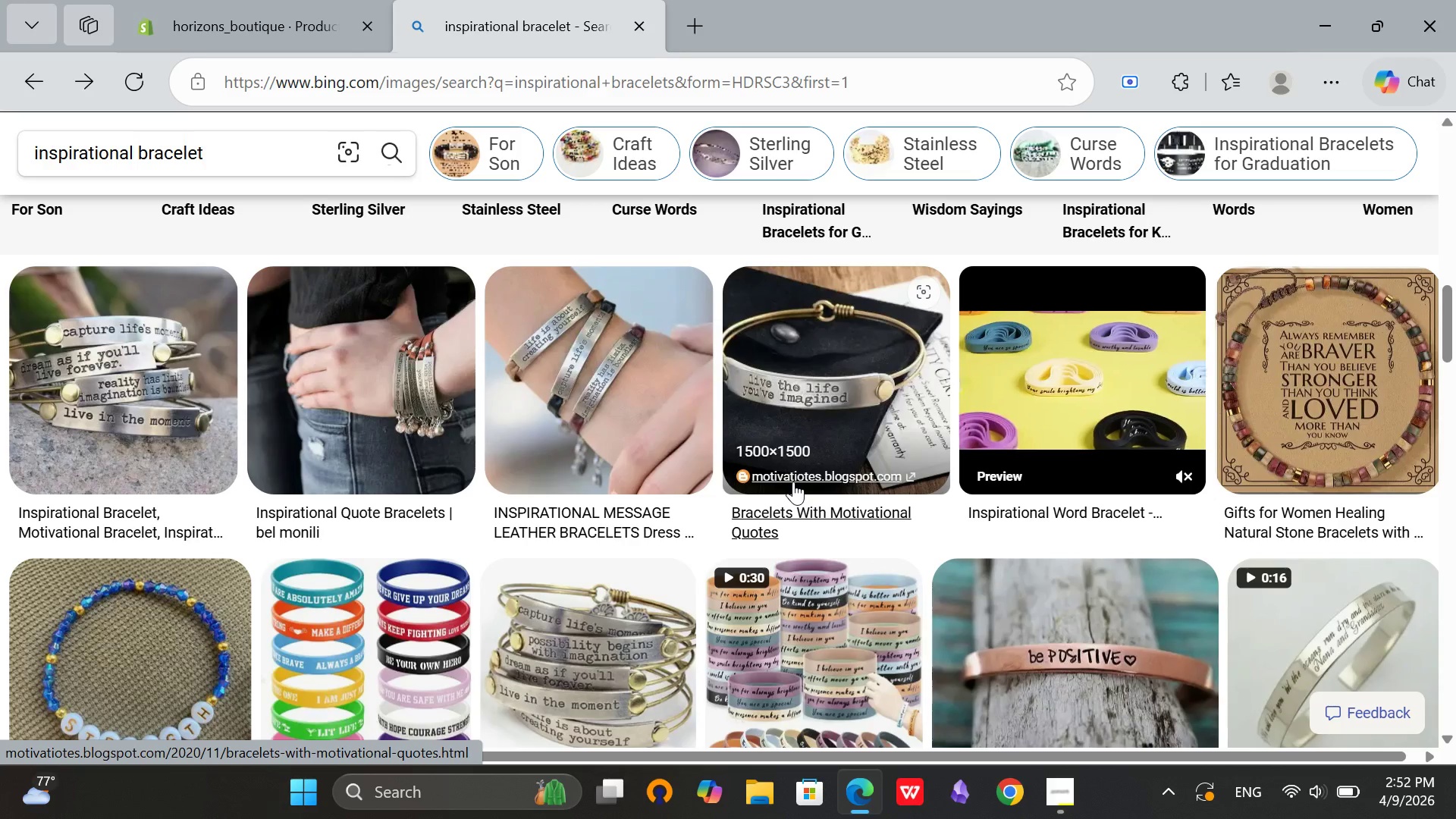 
scroll: coordinate [793, 482], scroll_direction: down, amount: 2.0
 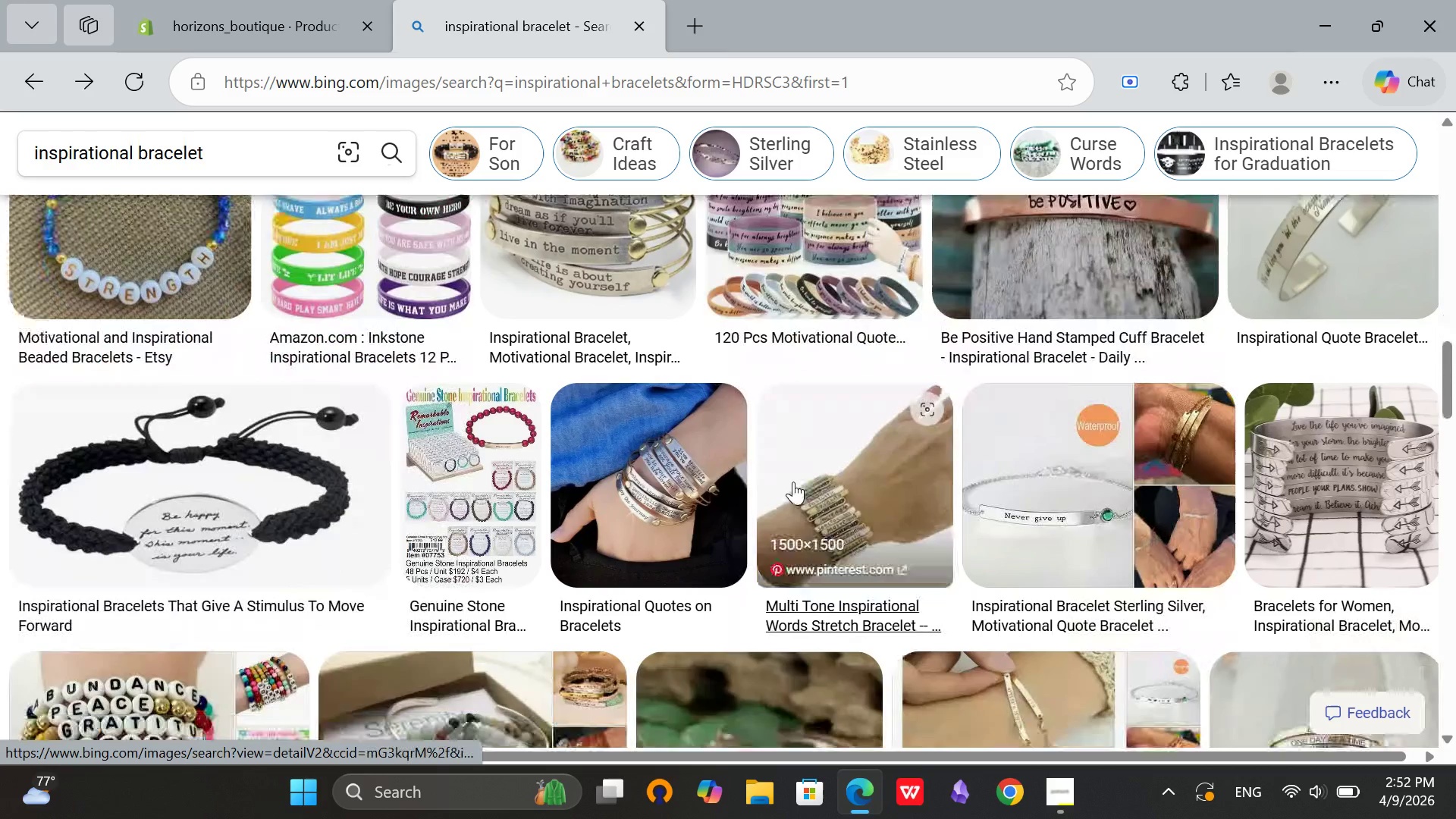 
scroll: coordinate [761, 488], scroll_direction: up, amount: 17.0
 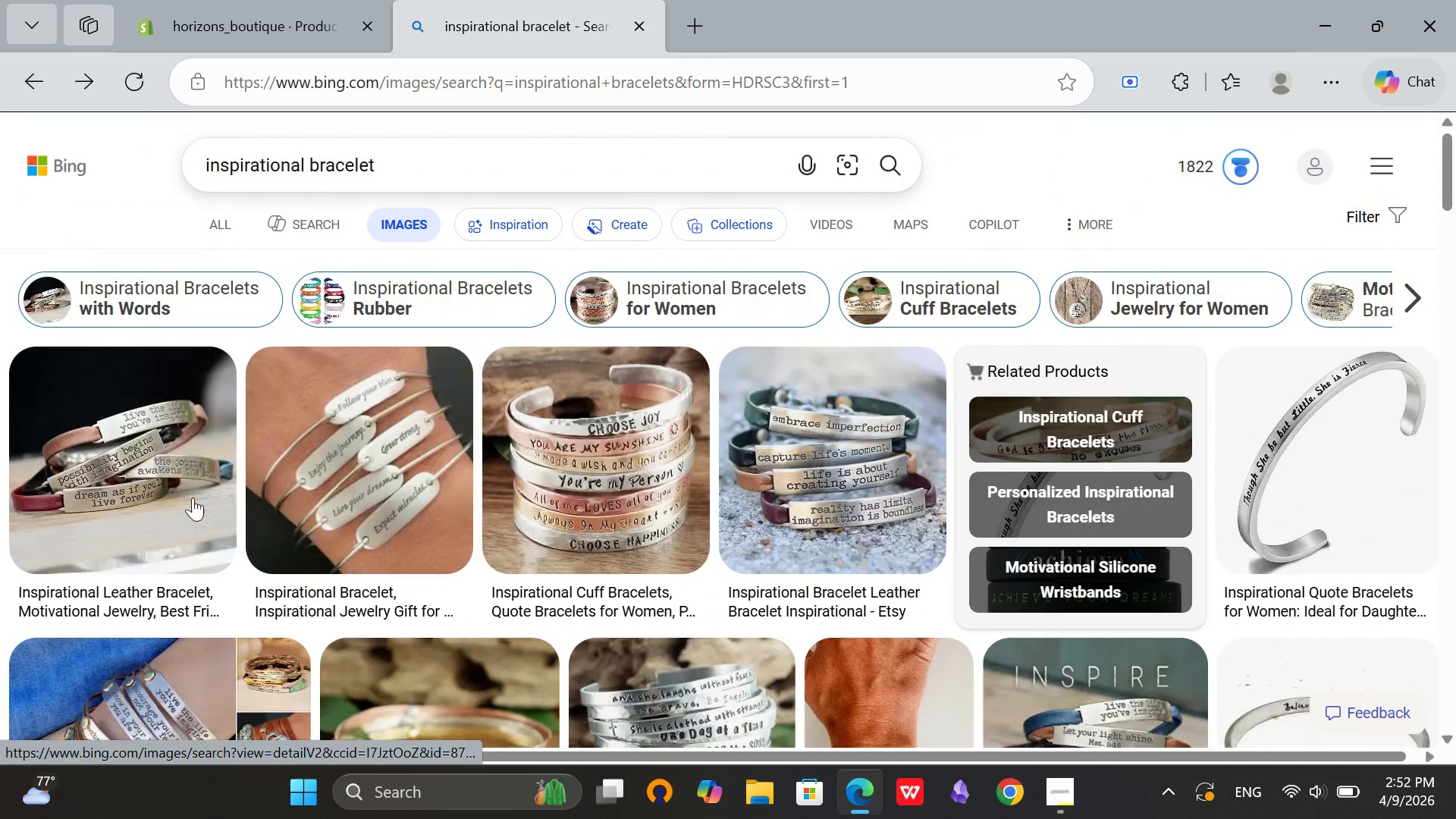 
left_click([234, 0])
 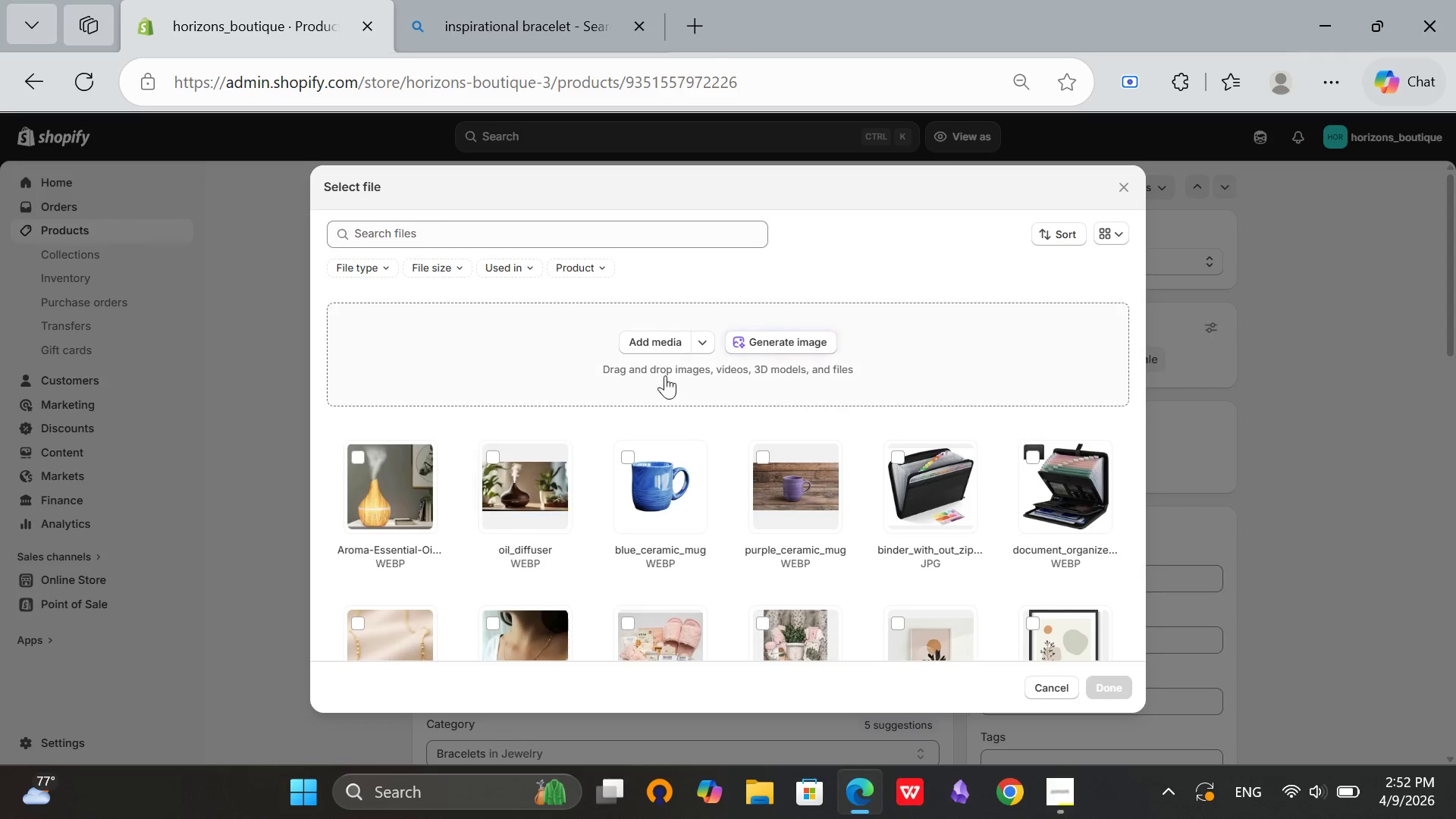 
left_click([660, 345])
 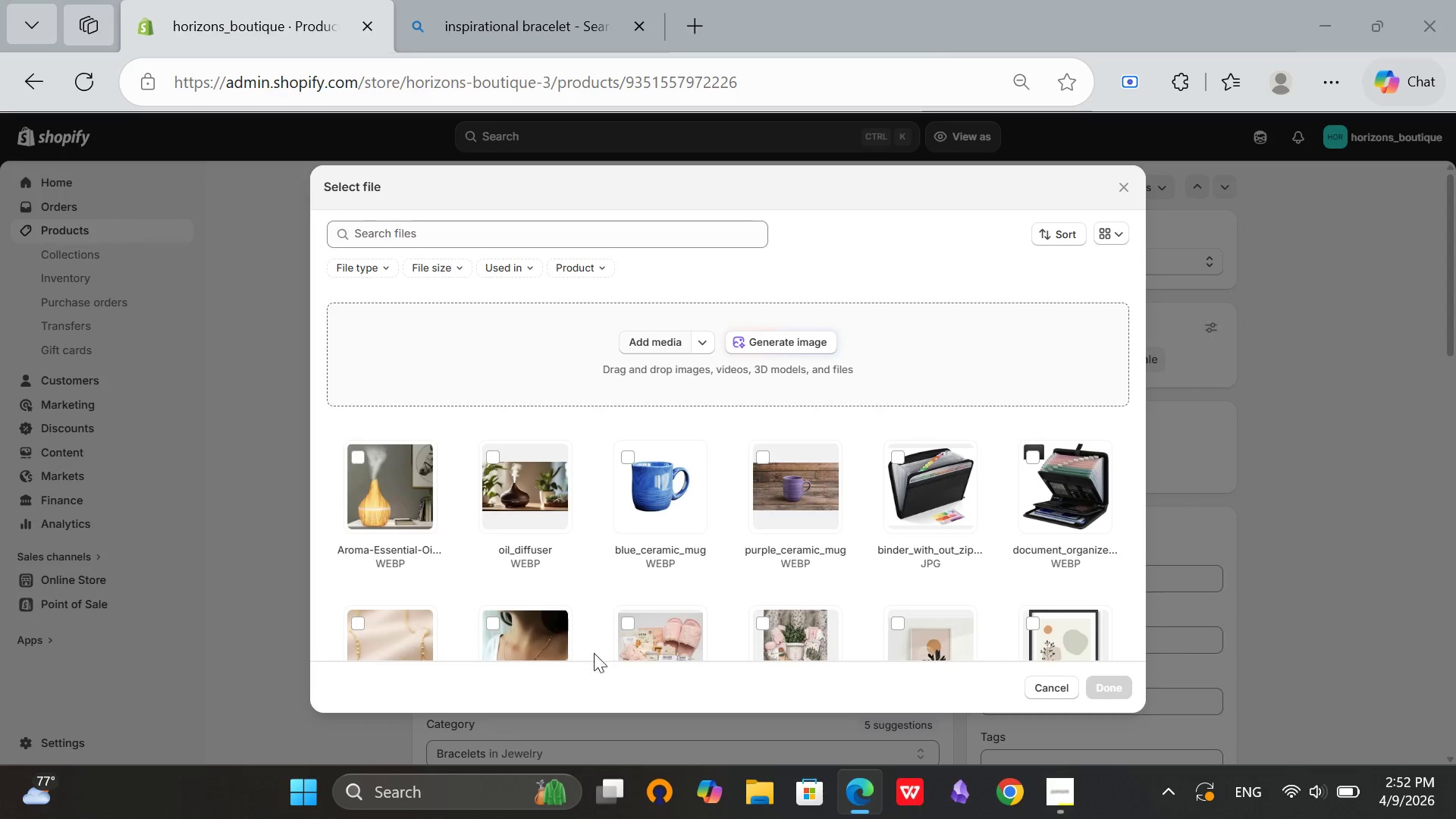 
left_click([1062, 790])
 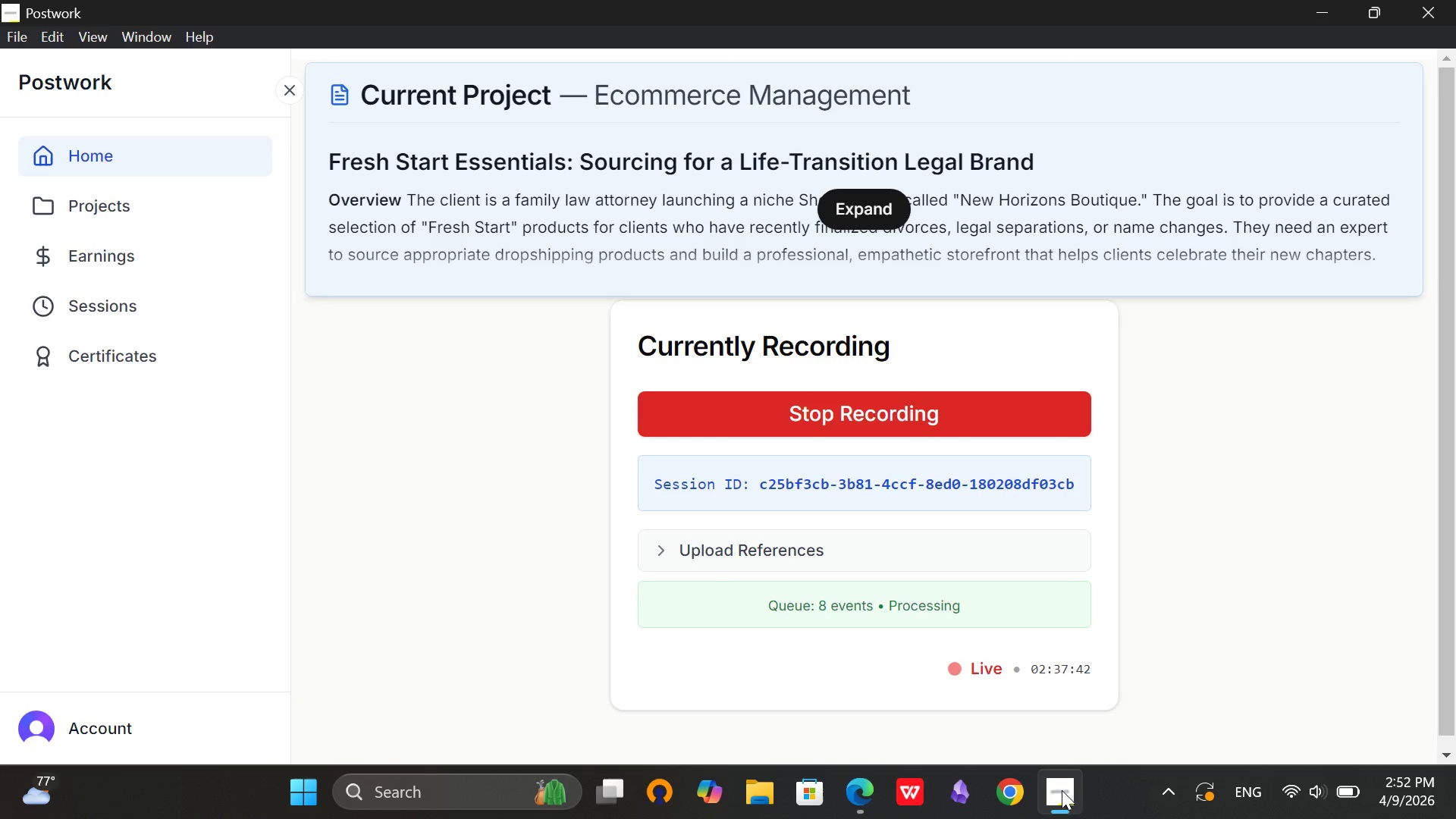 
left_click([1062, 790])
 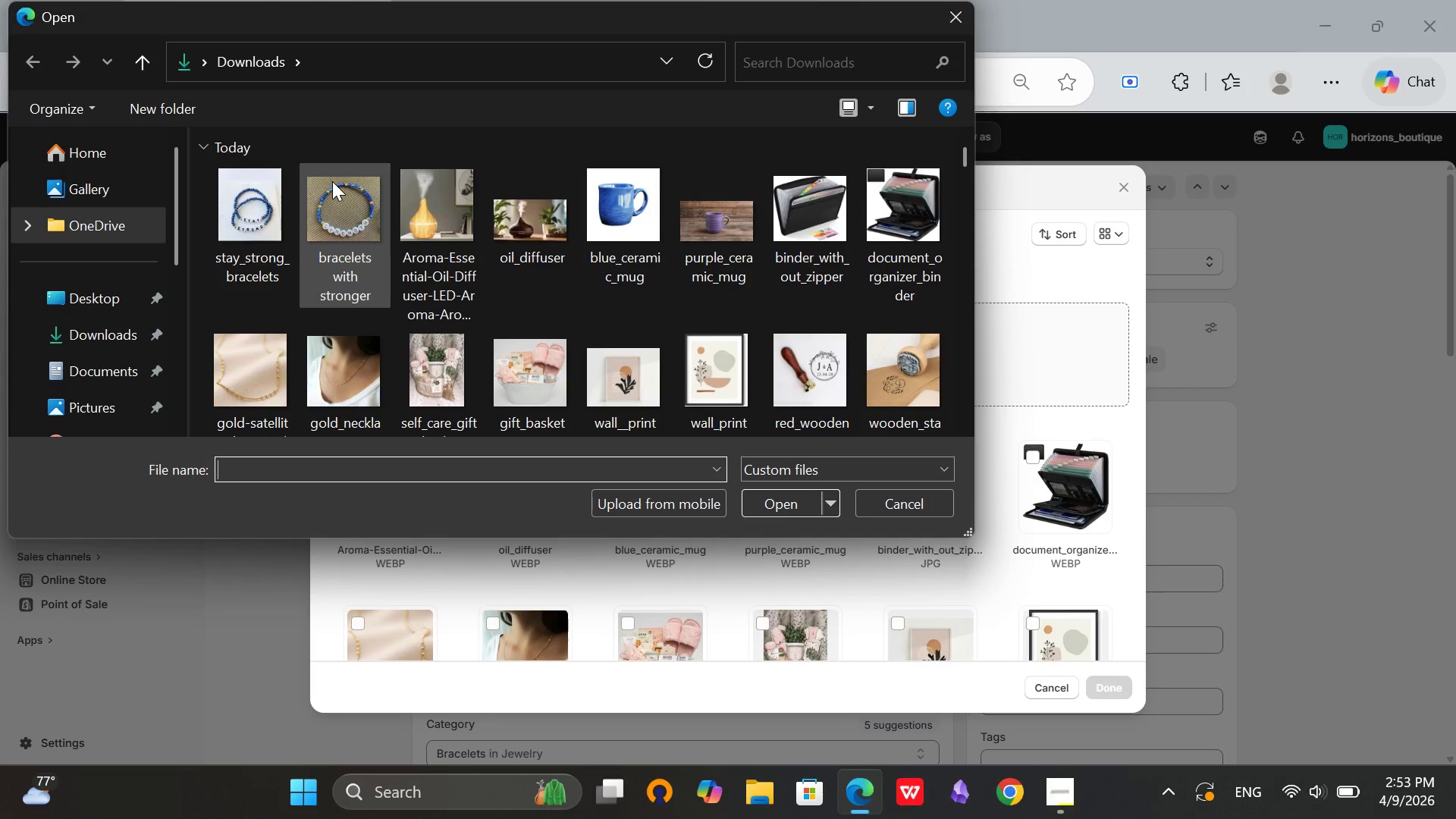 
double_click([334, 211])
 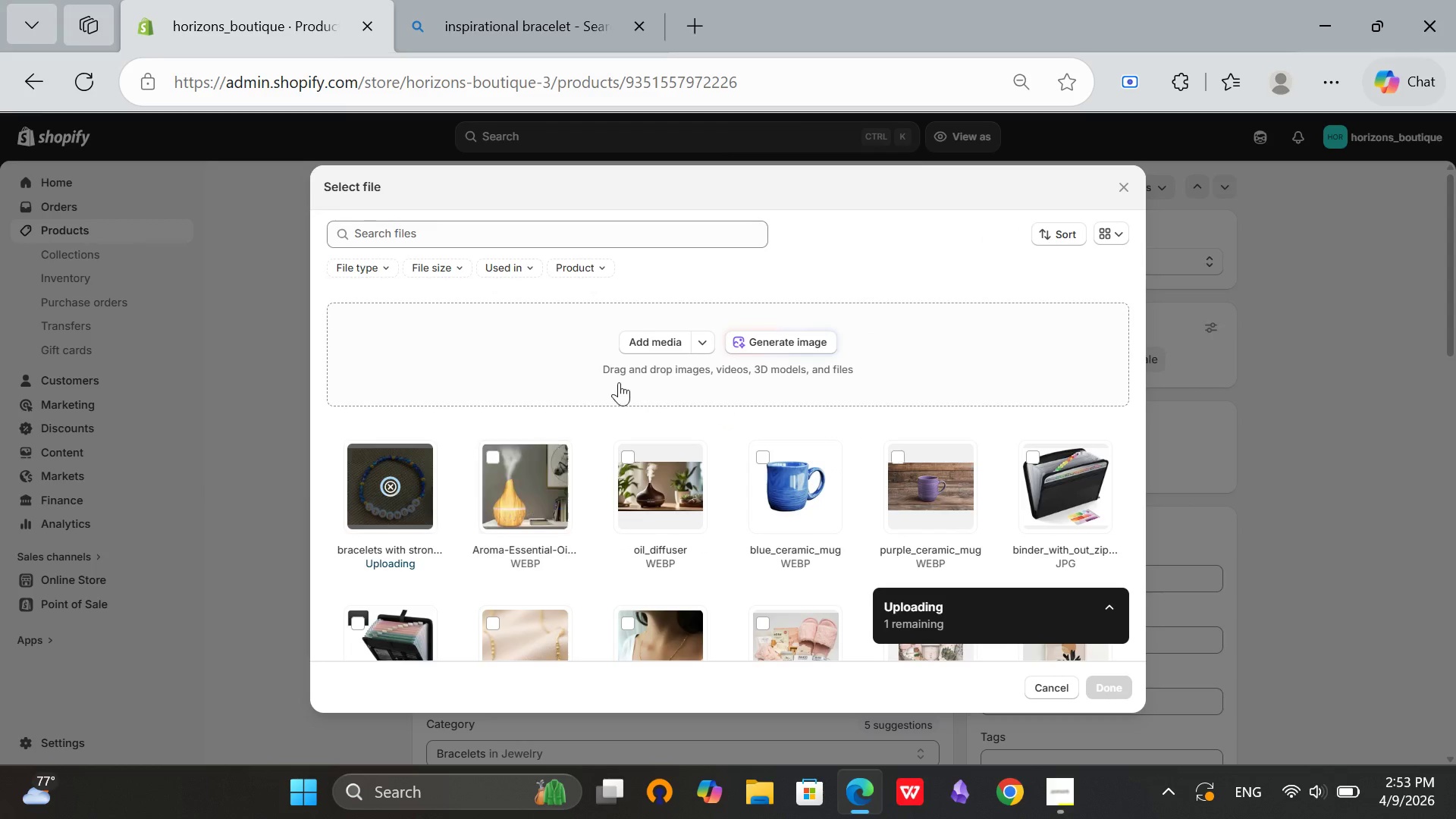 
left_click([645, 328])
 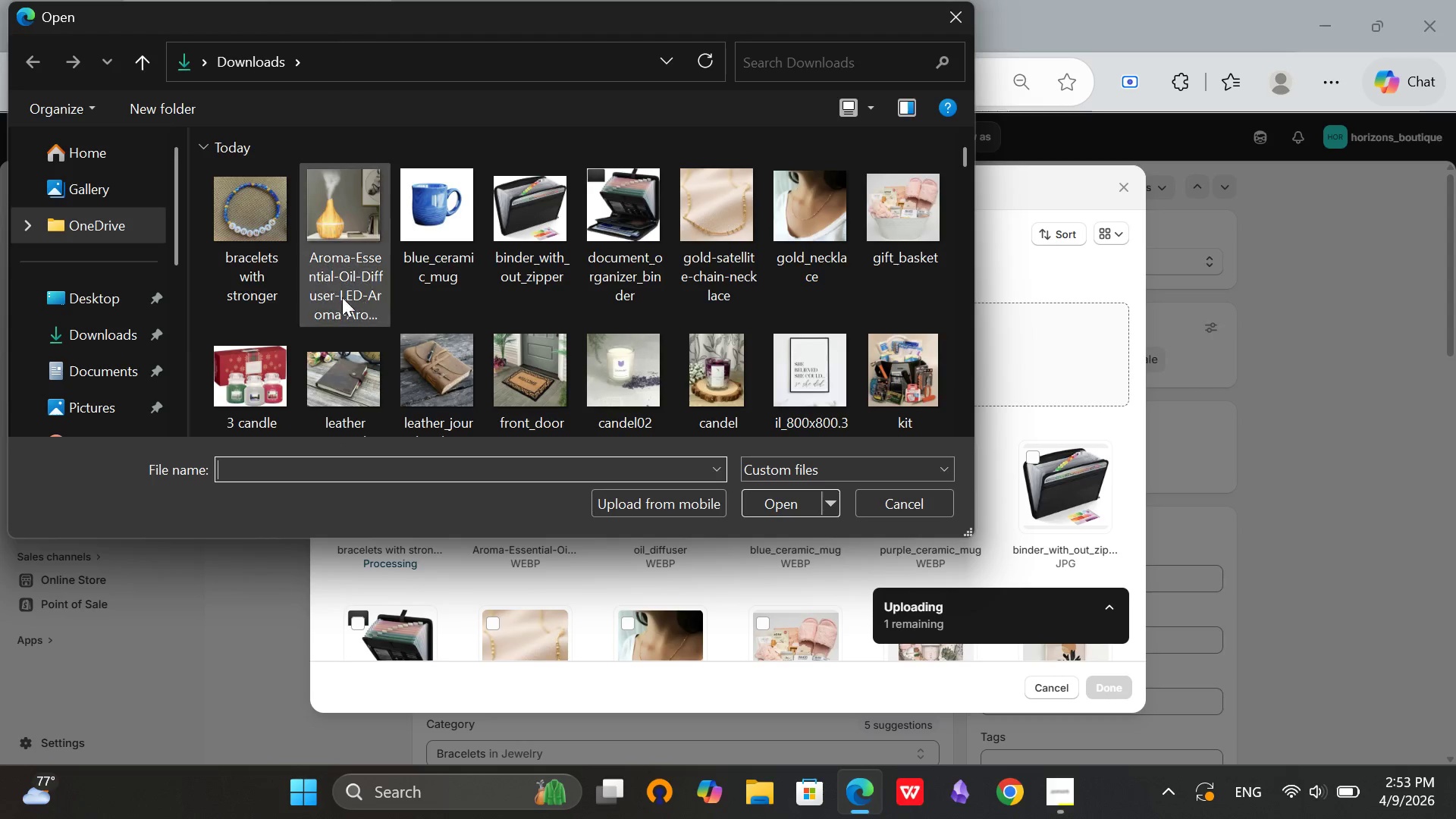 
double_click([247, 241])
 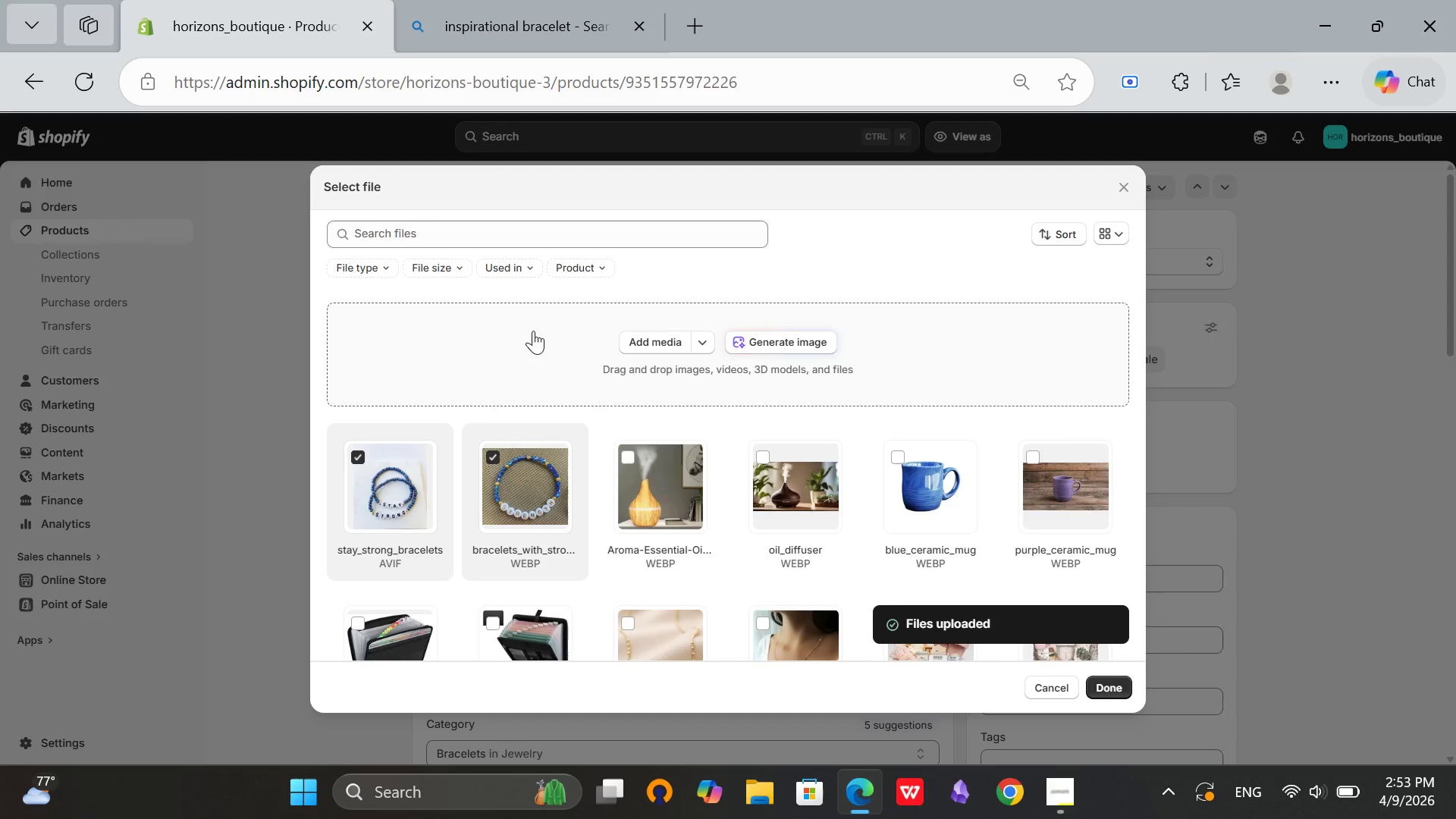 
wait(7.53)
 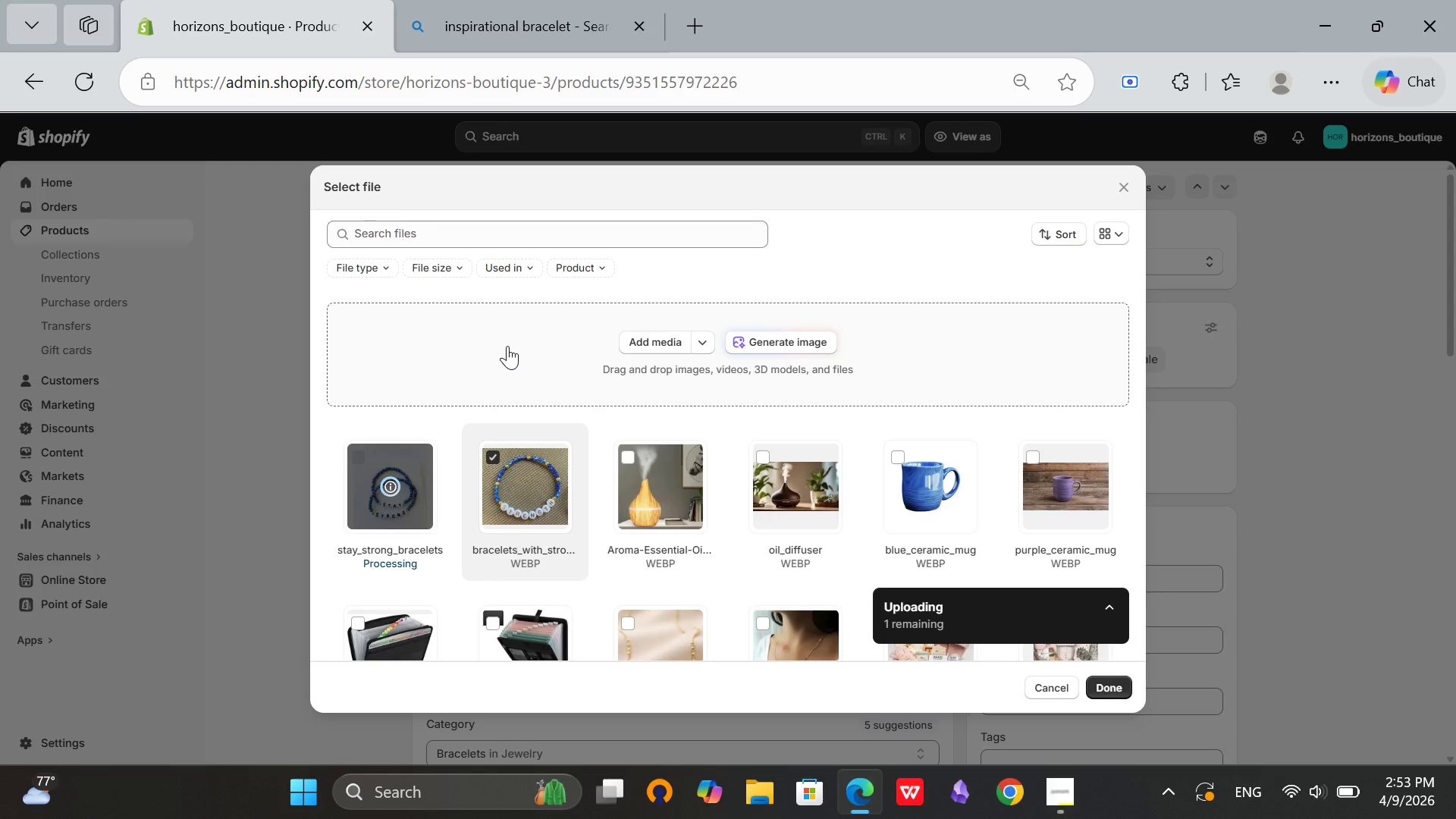 
left_click([1103, 683])
 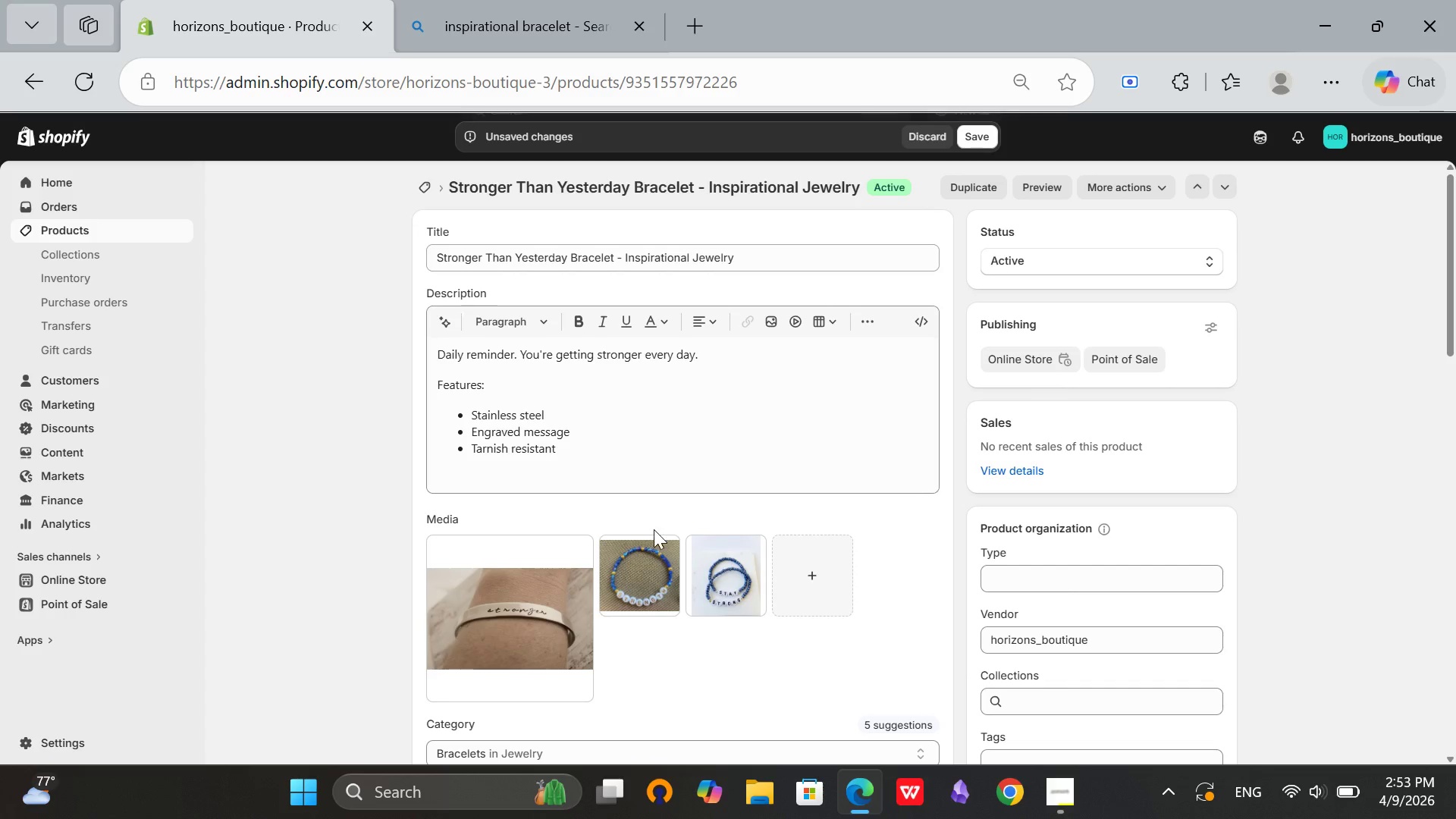 
left_click([652, 576])
 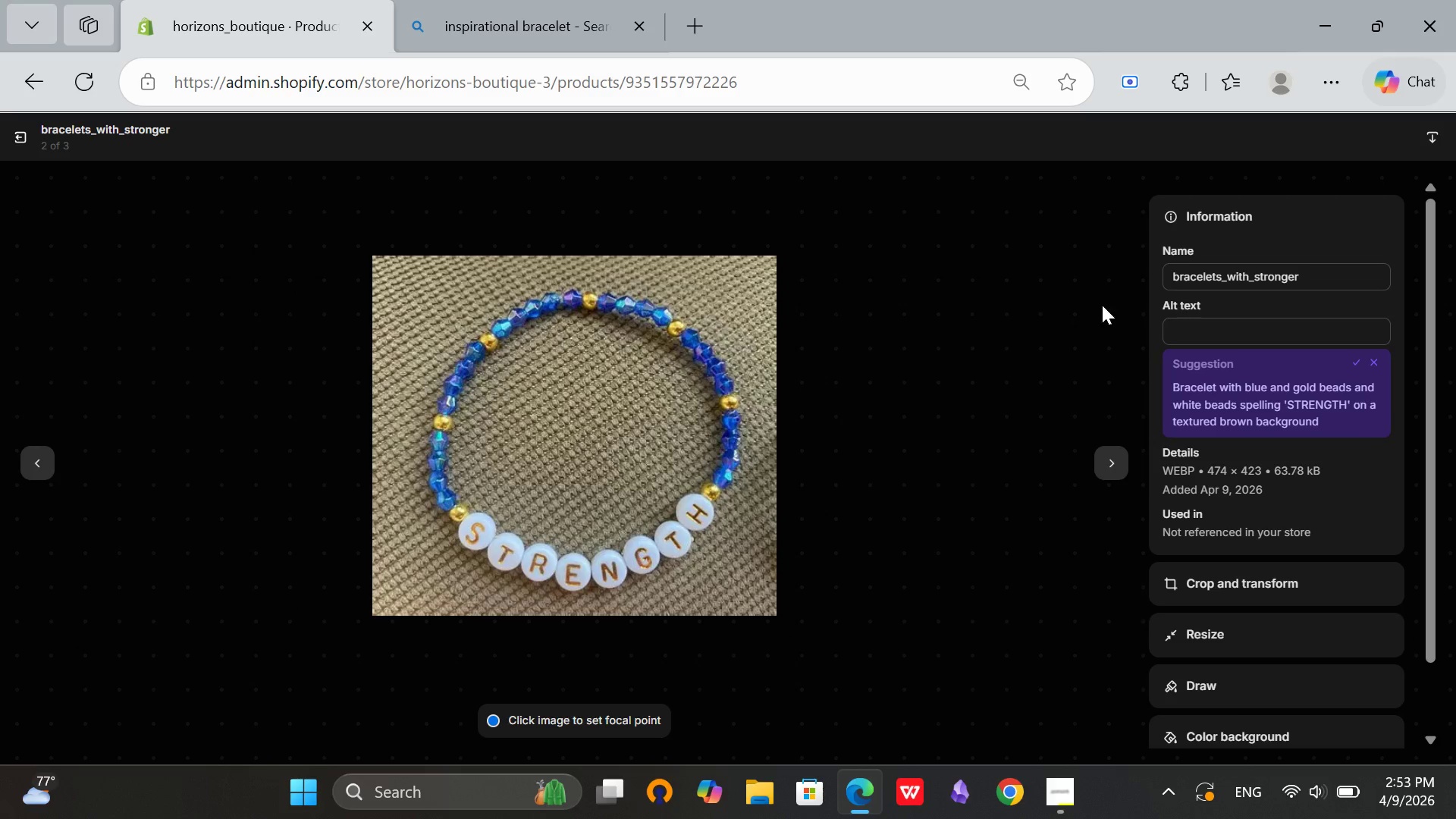 
left_click([1241, 336])
 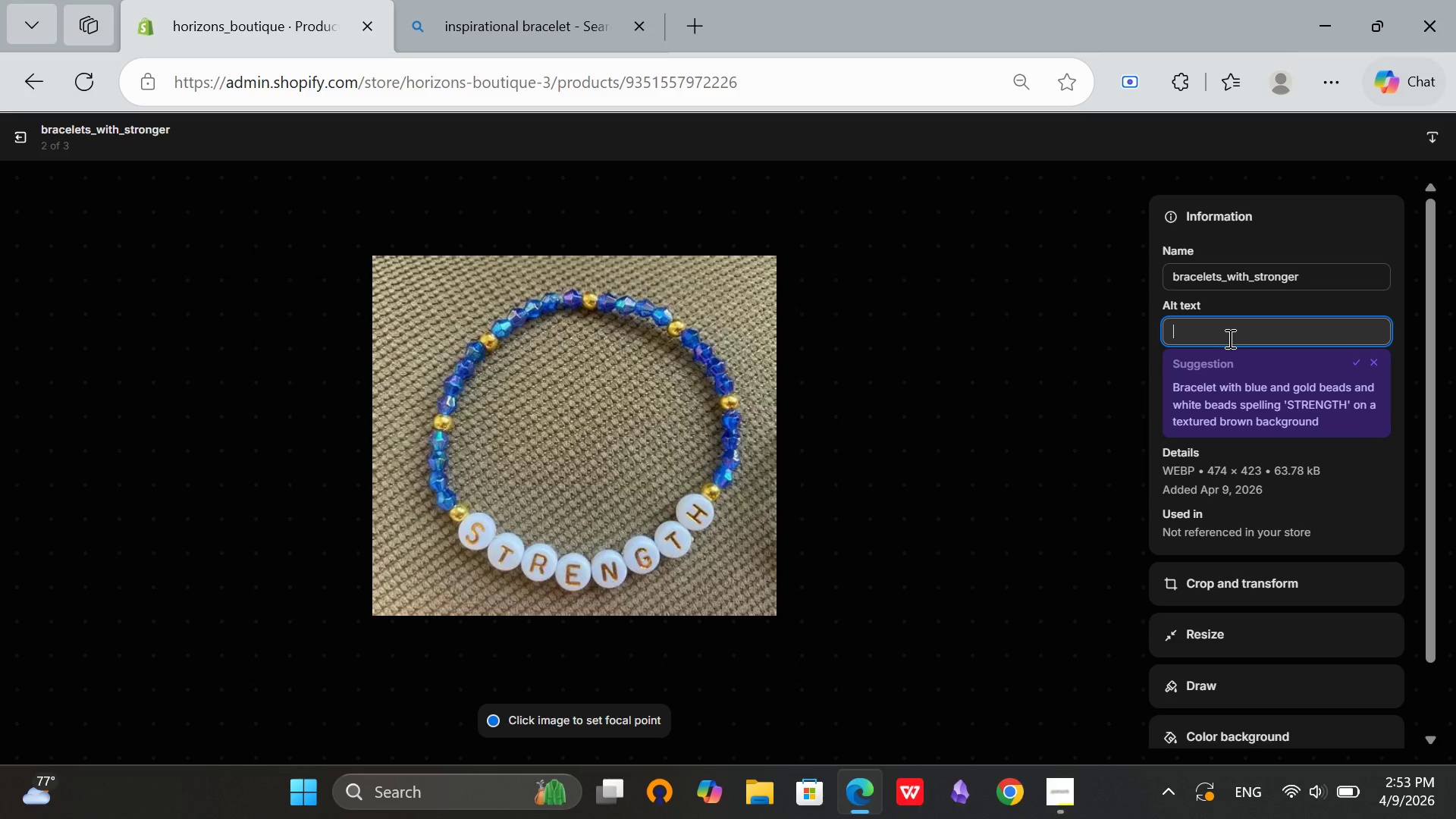 
type(Bracelets with blue and gold beades)
key(Backspace)
key(Backspace)
 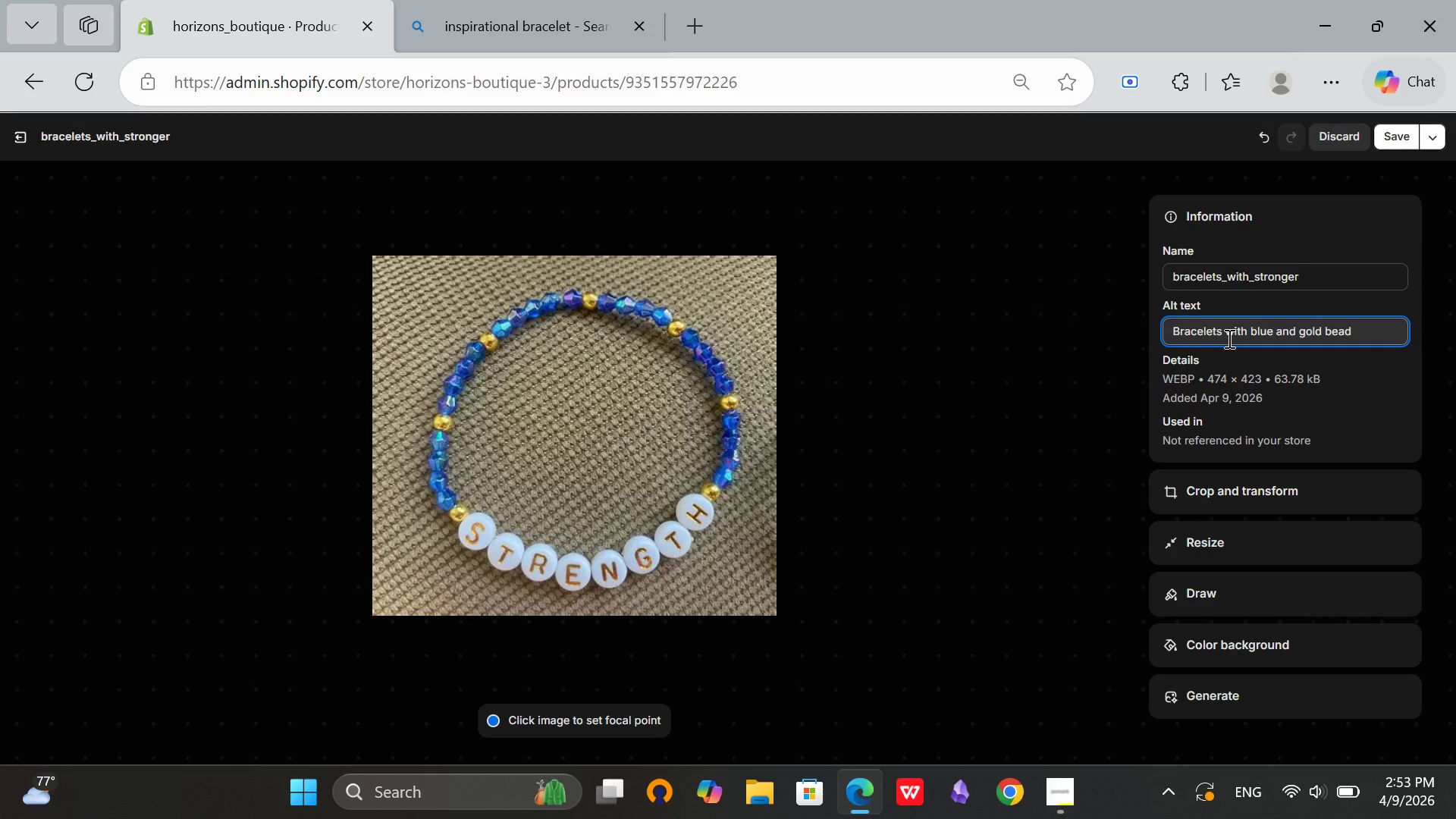 
wait(5.88)
 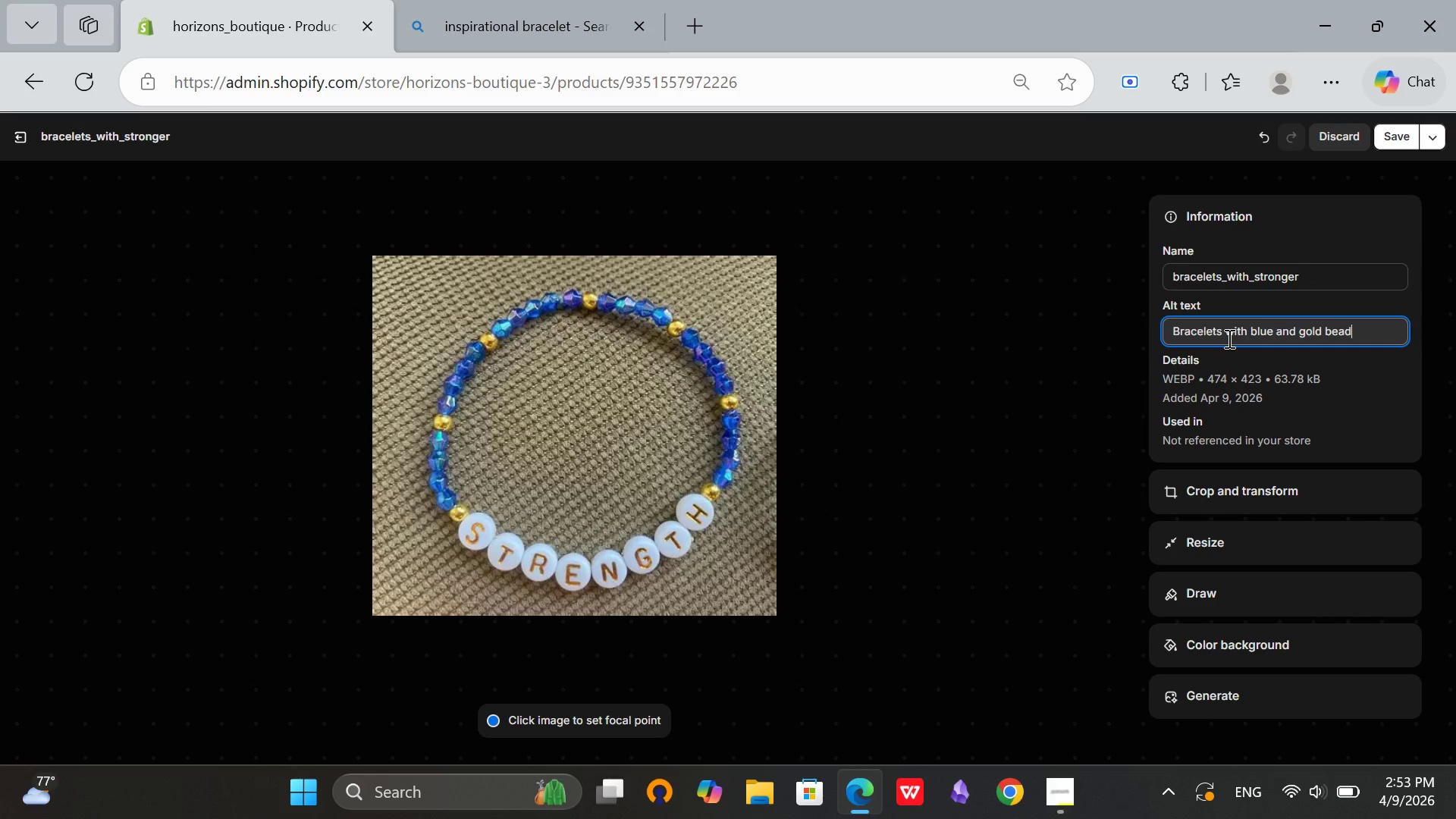 
type(s. It contans)
 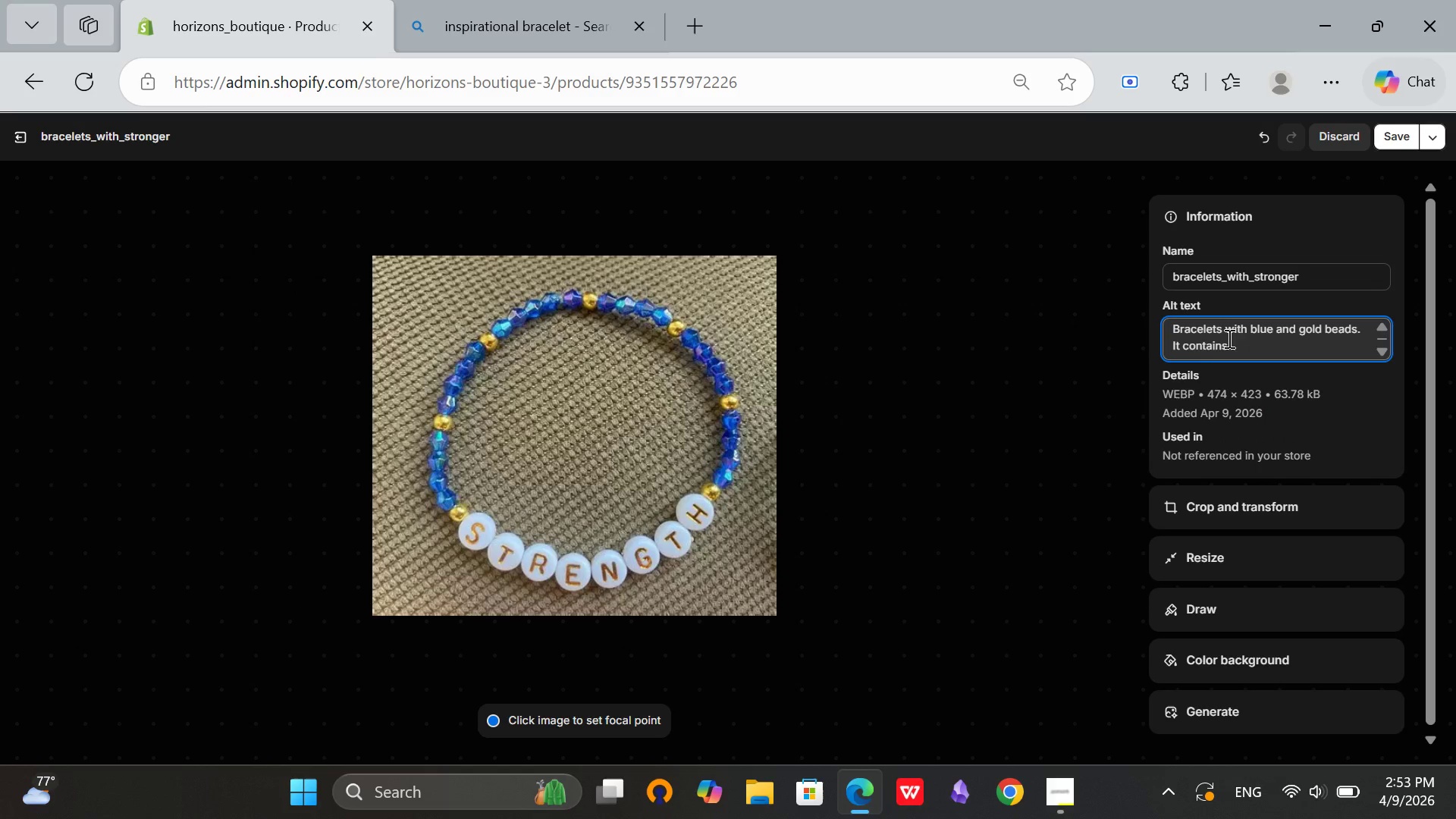 
type( the word " strength".)
 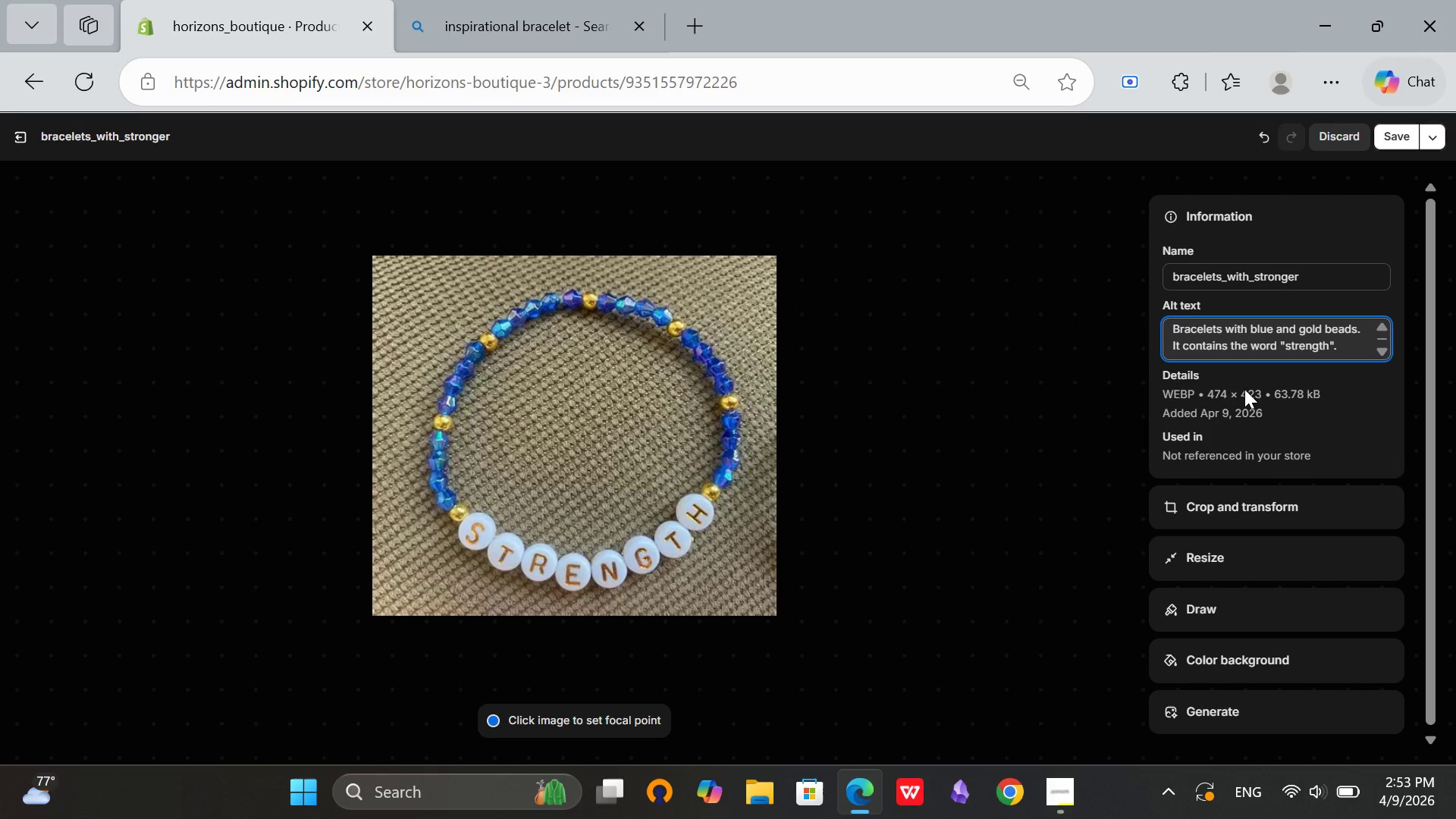 
left_click([1298, 277])
 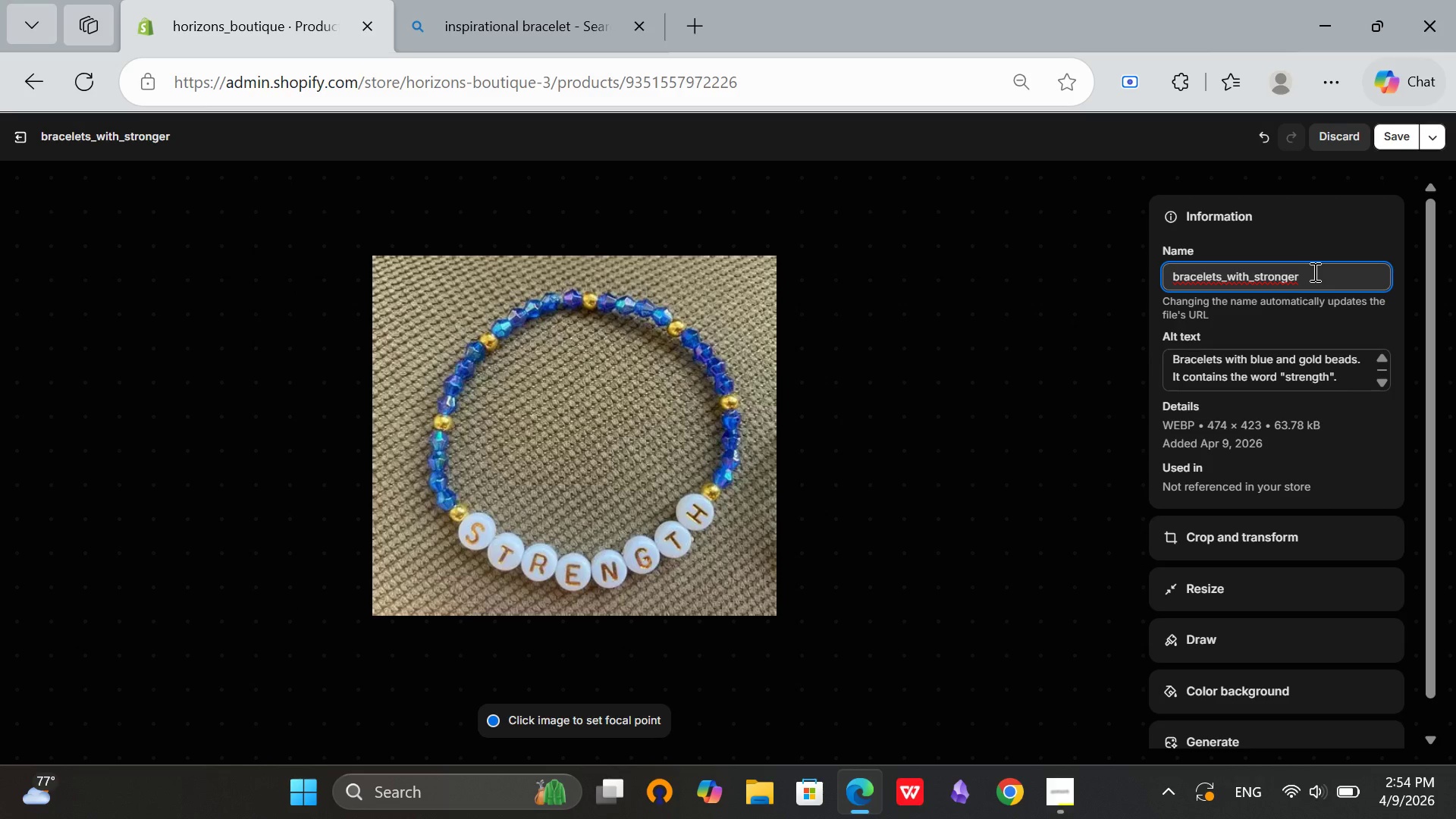 
key(Backspace)
key(Backspace)
key(Backspace)
key(Backspace)
key(Backspace)
key(Backspace)
type(rength)
 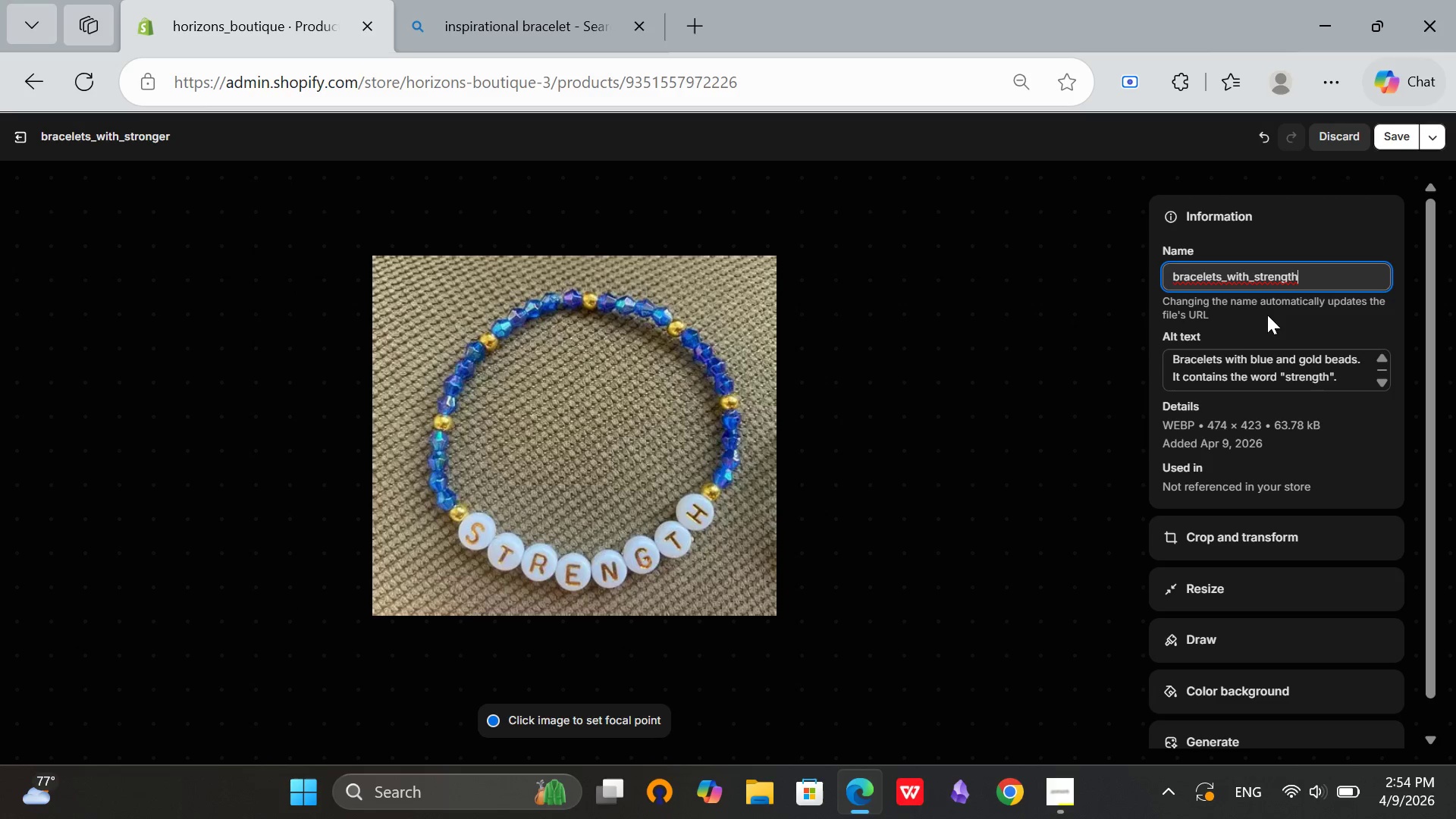 
left_click([1389, 136])
 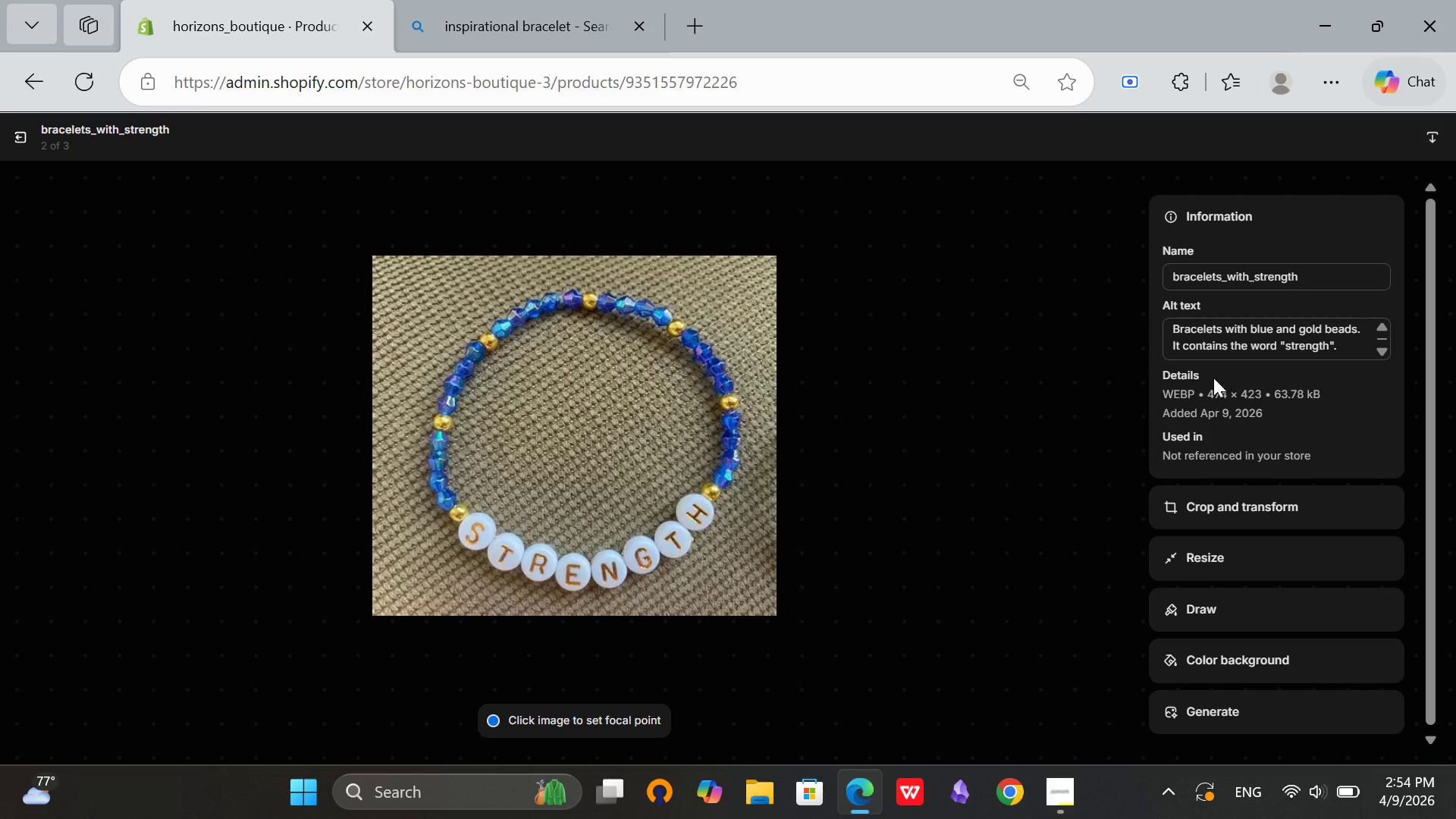 
left_click([24, 136])
 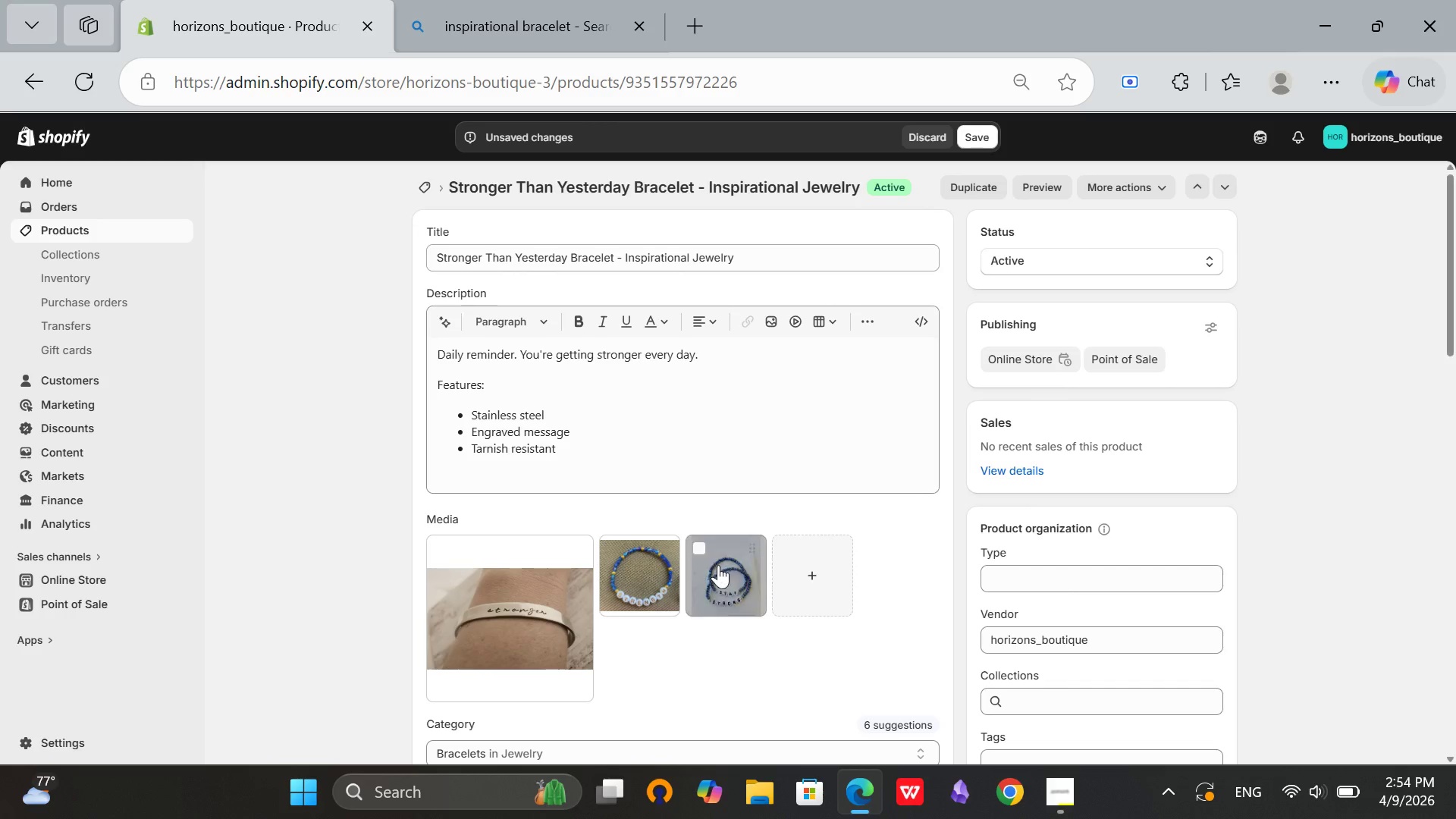 
left_click([722, 576])
 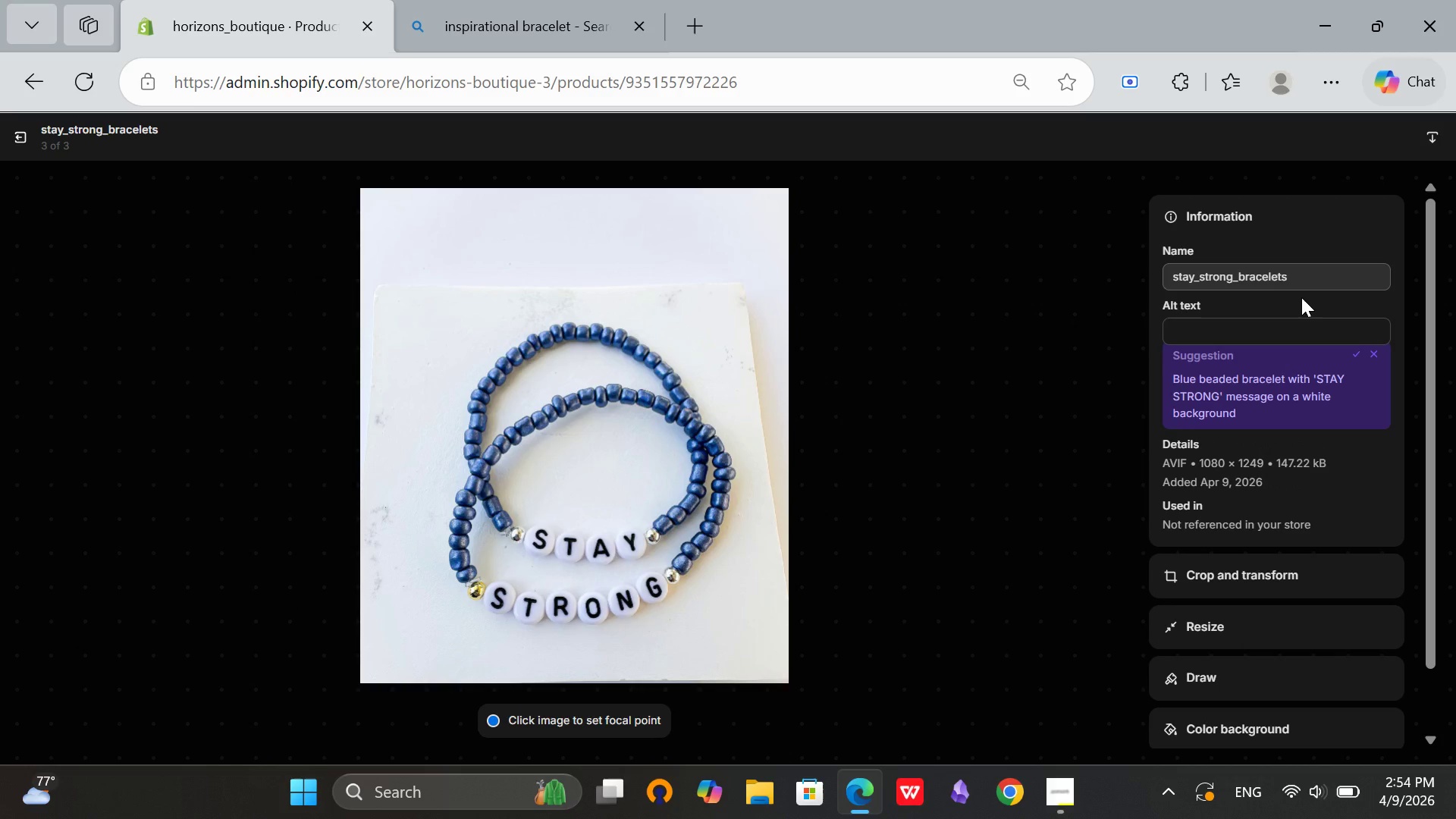 
left_click([1261, 336])
 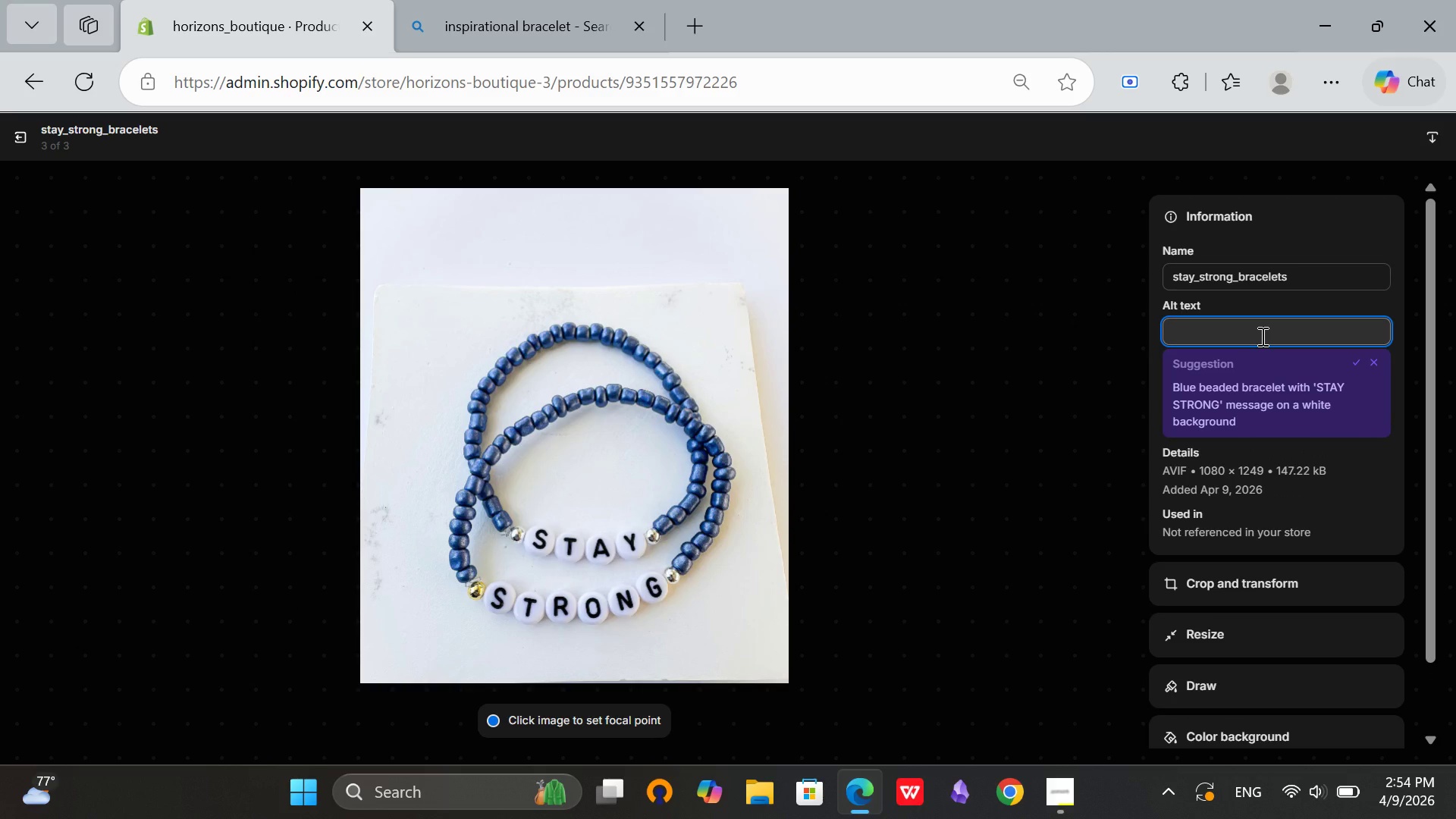 
type(Blue beaded bracl)
 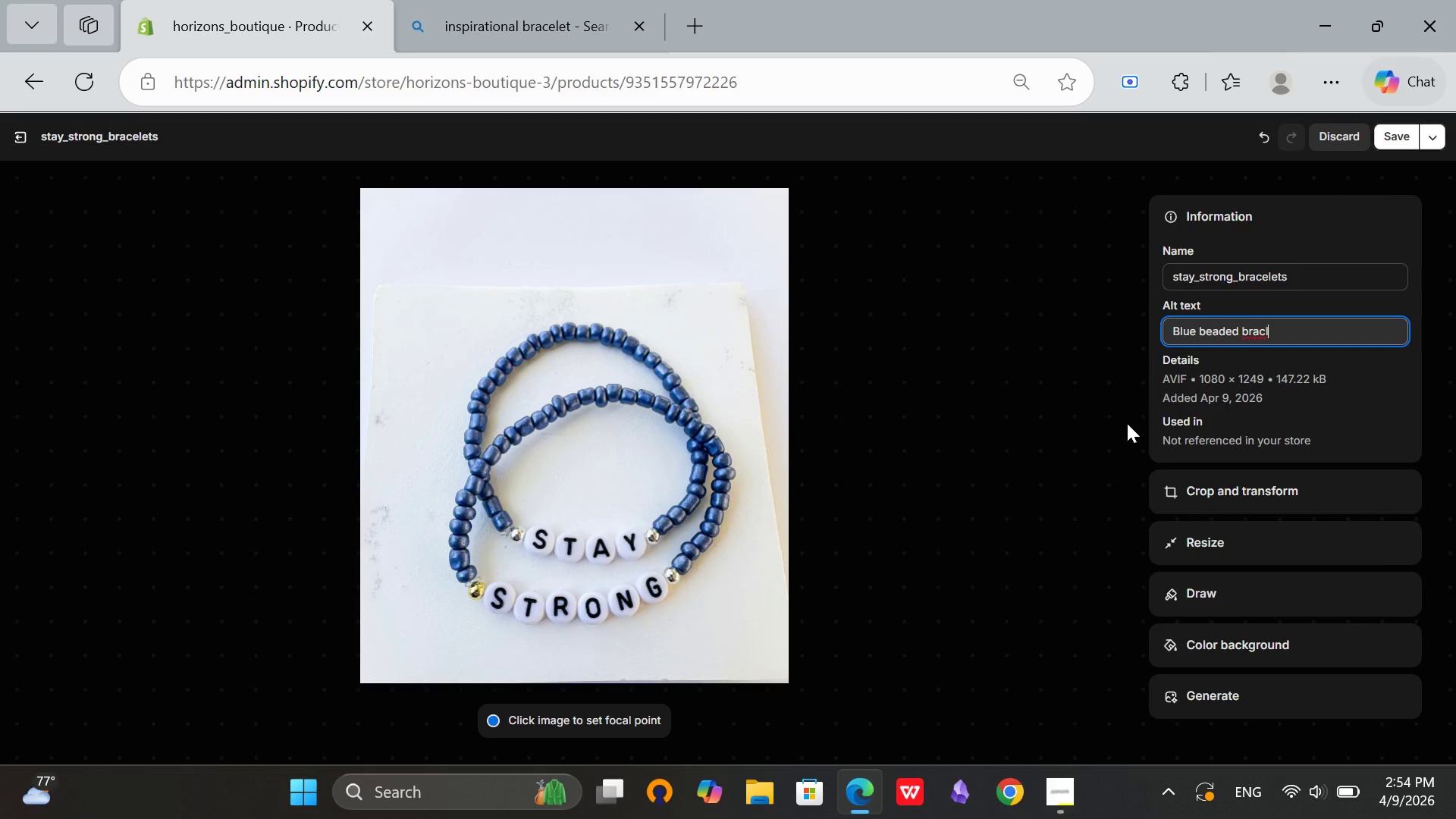 
key(Backspace)
type(elet wir)
key(Backspace)
type(th "STAY STRONG")
 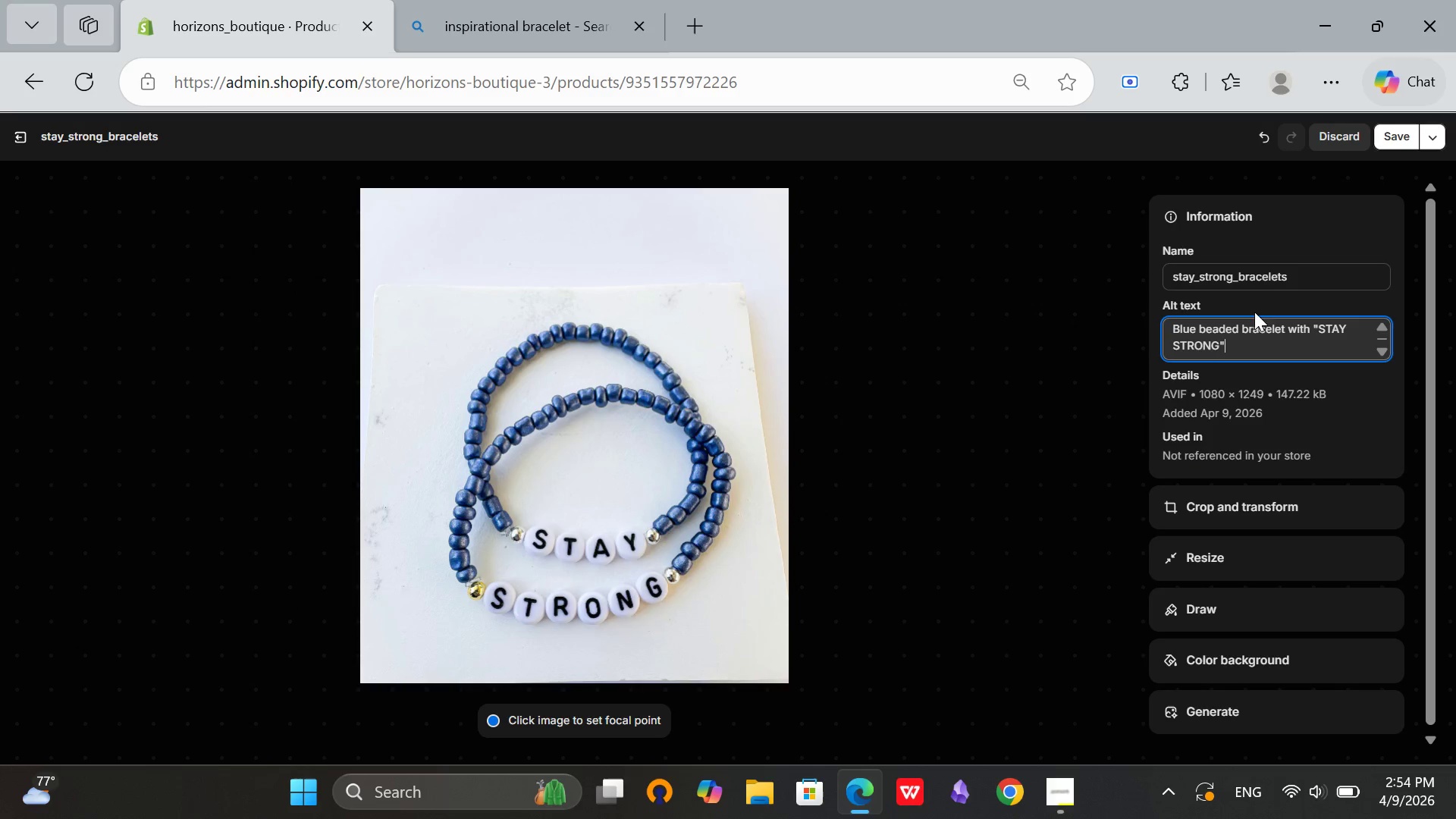 
scroll: coordinate [1252, 394], scroll_direction: up, amount: 2.0
 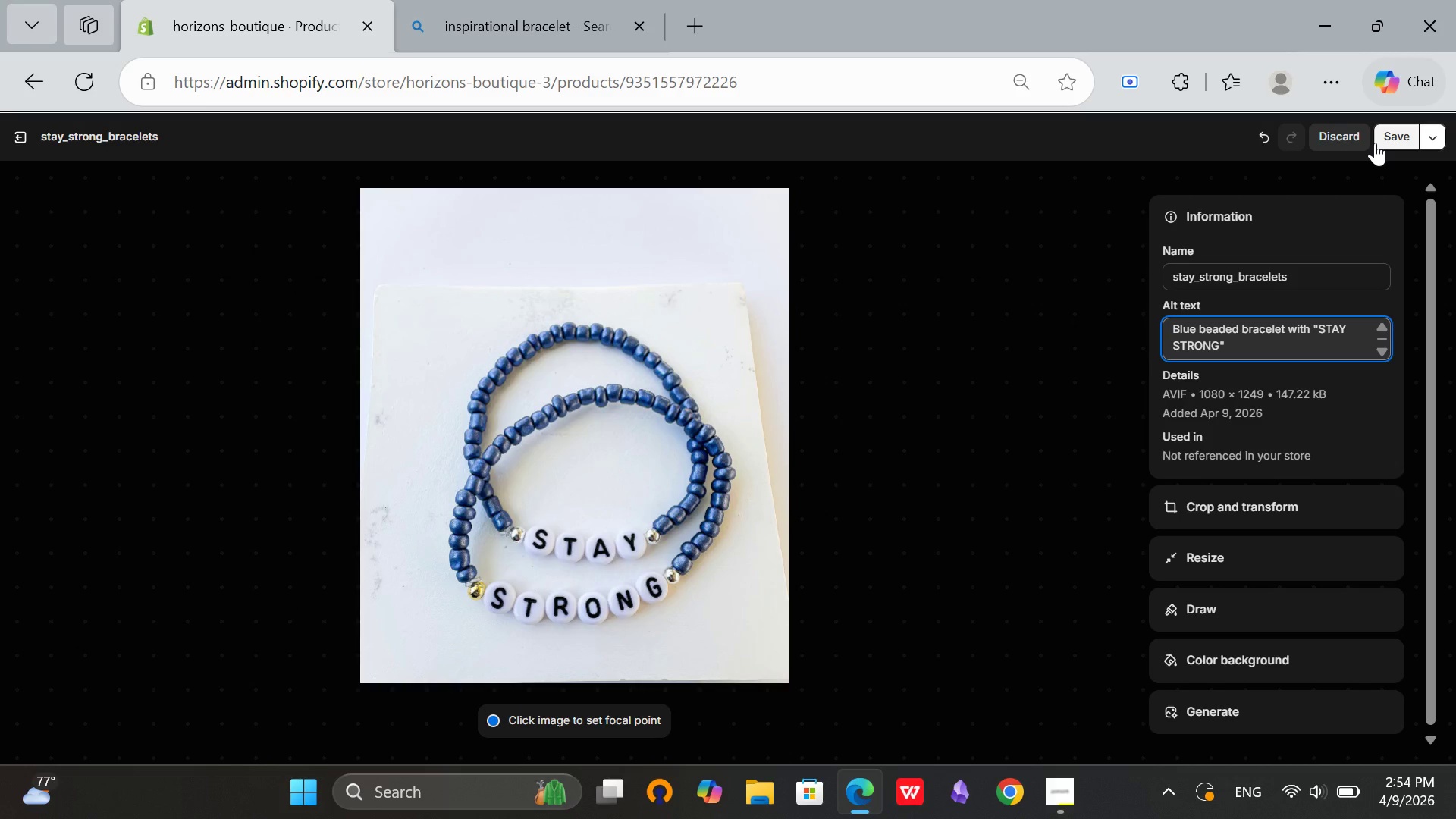 
left_click([1387, 141])
 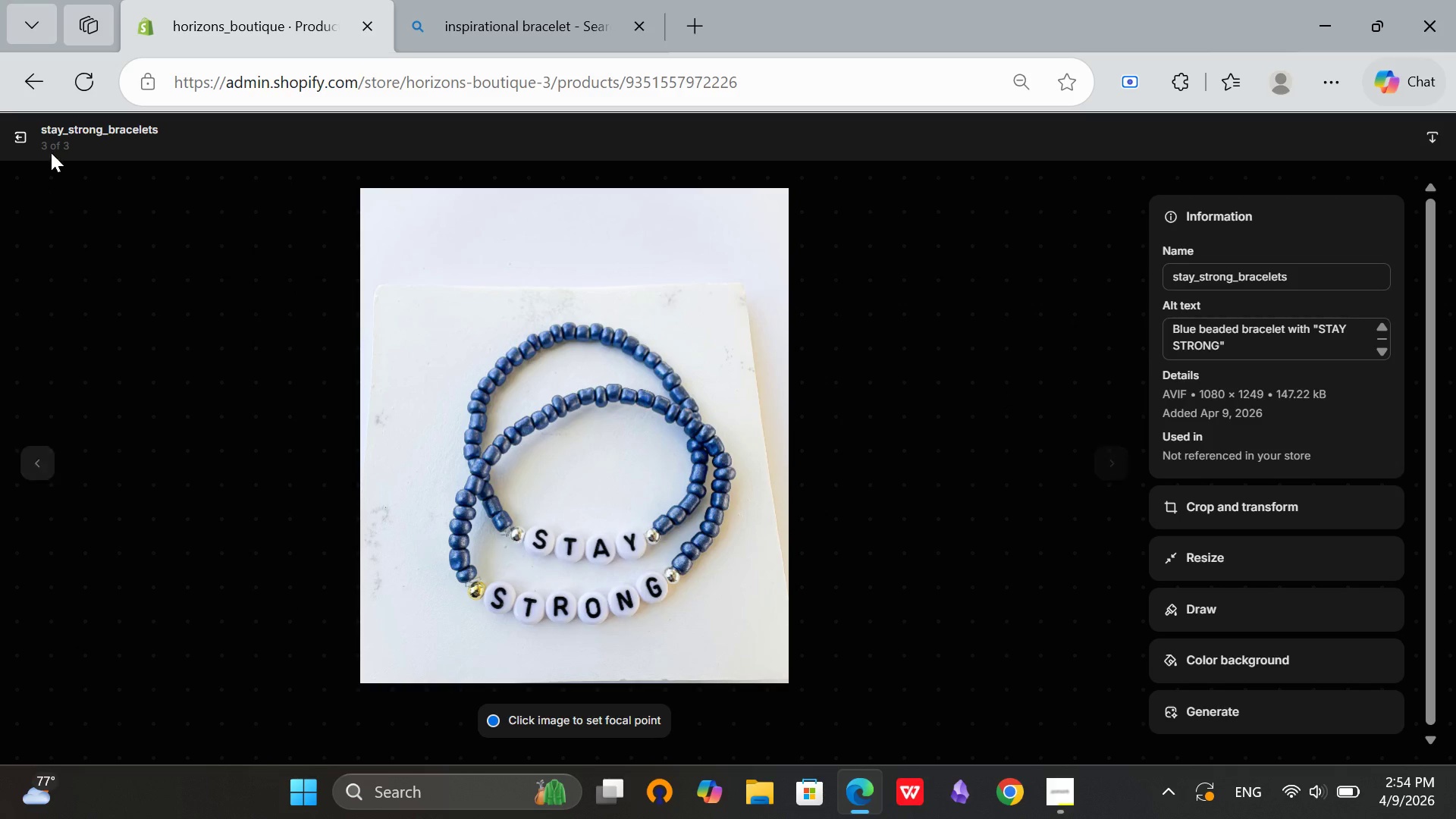 
left_click([17, 137])
 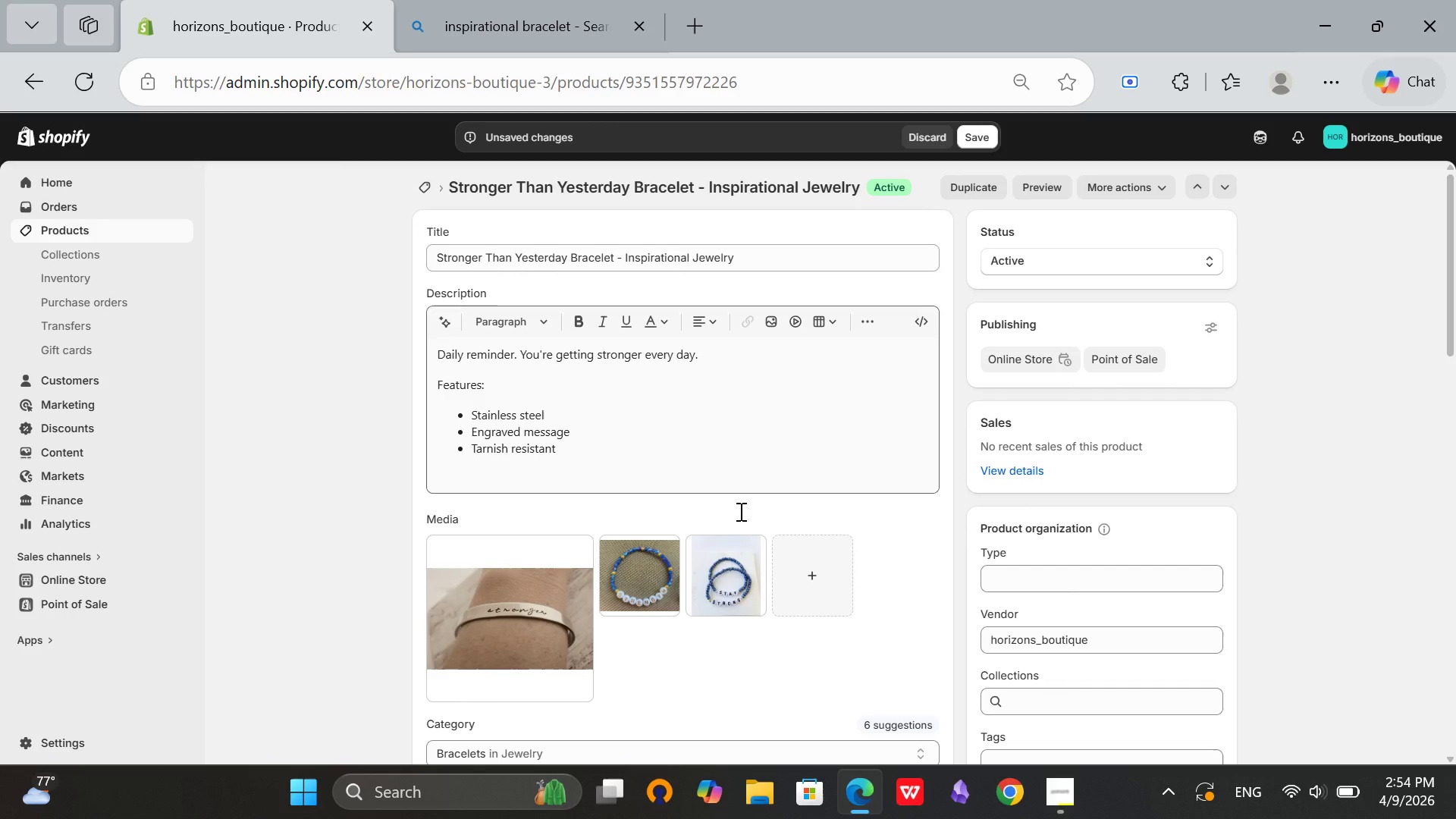 
scroll: coordinate [739, 511], scroll_direction: up, amount: 3.0
 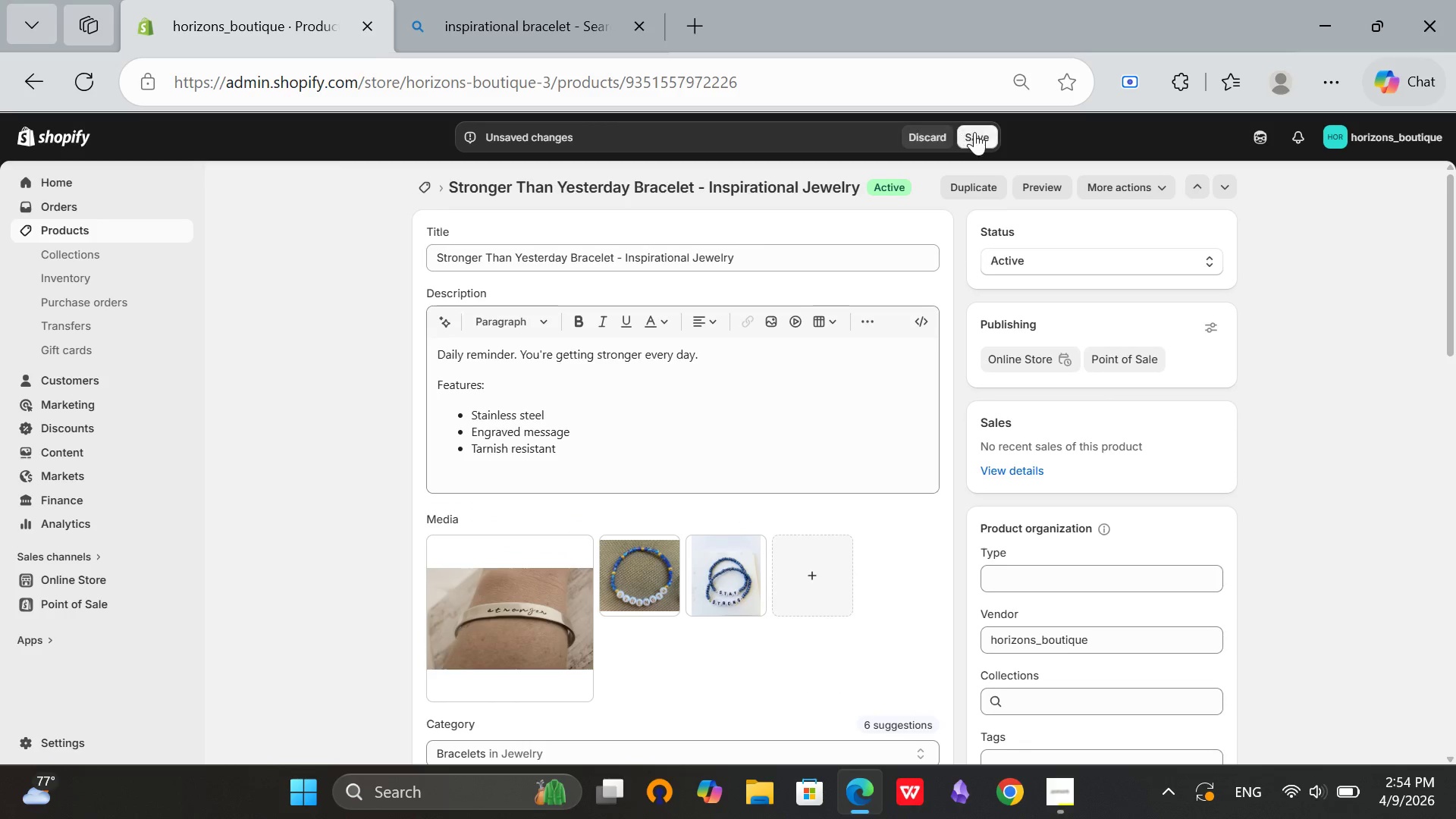 
left_click([976, 132])
 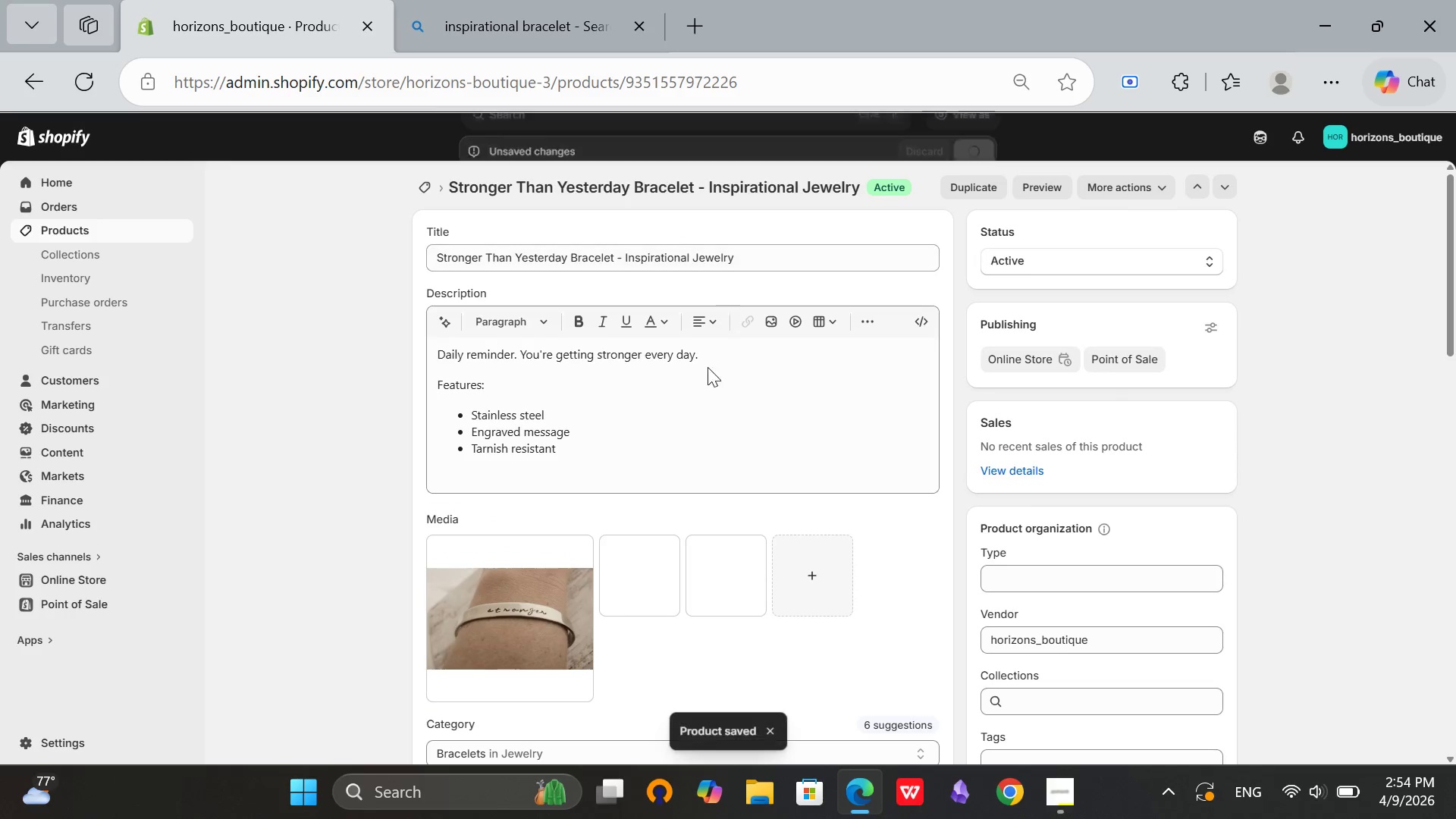 
wait(5.97)
 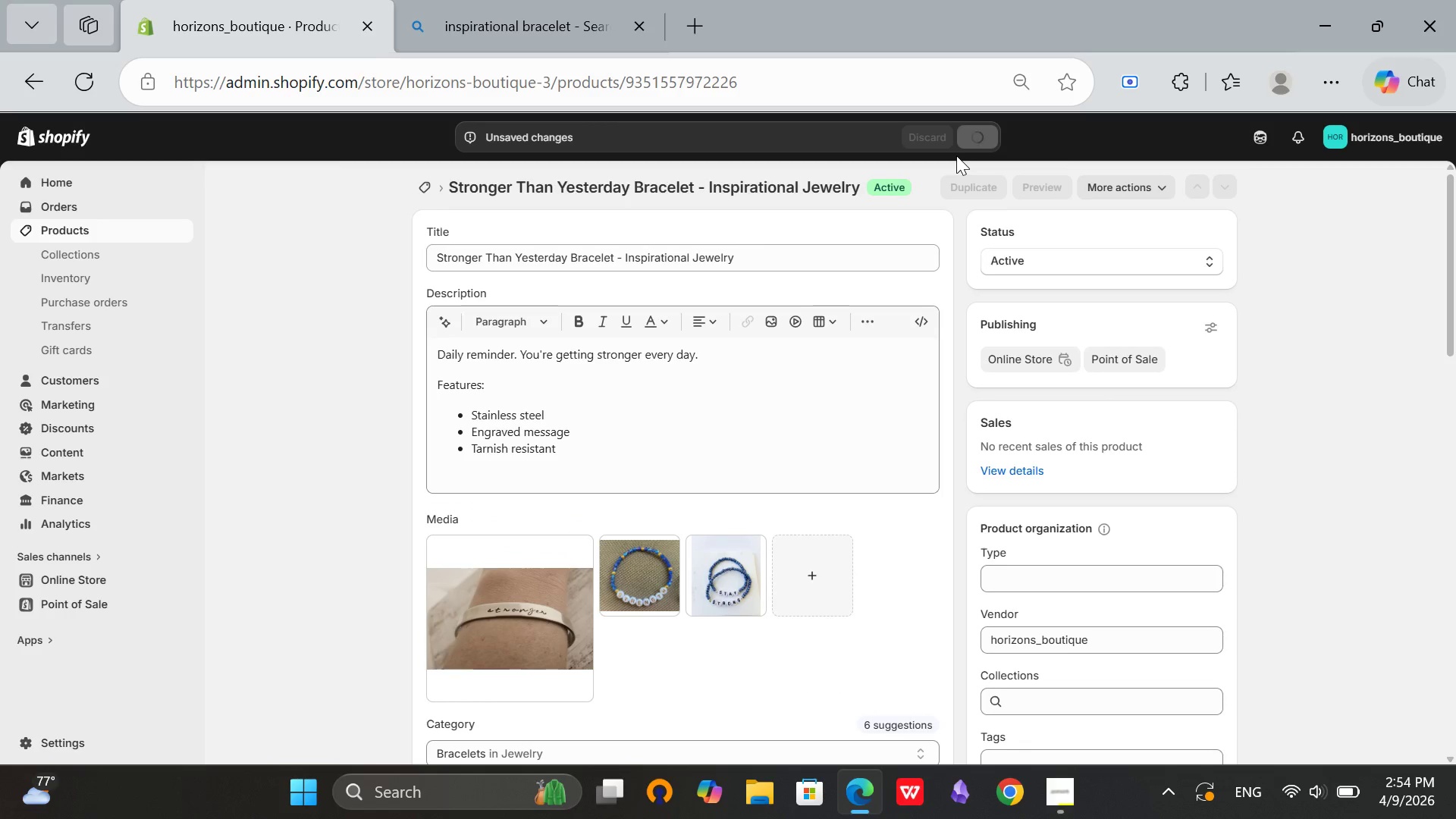 
scroll: coordinate [1080, 547], scroll_direction: down, amount: 10.0
 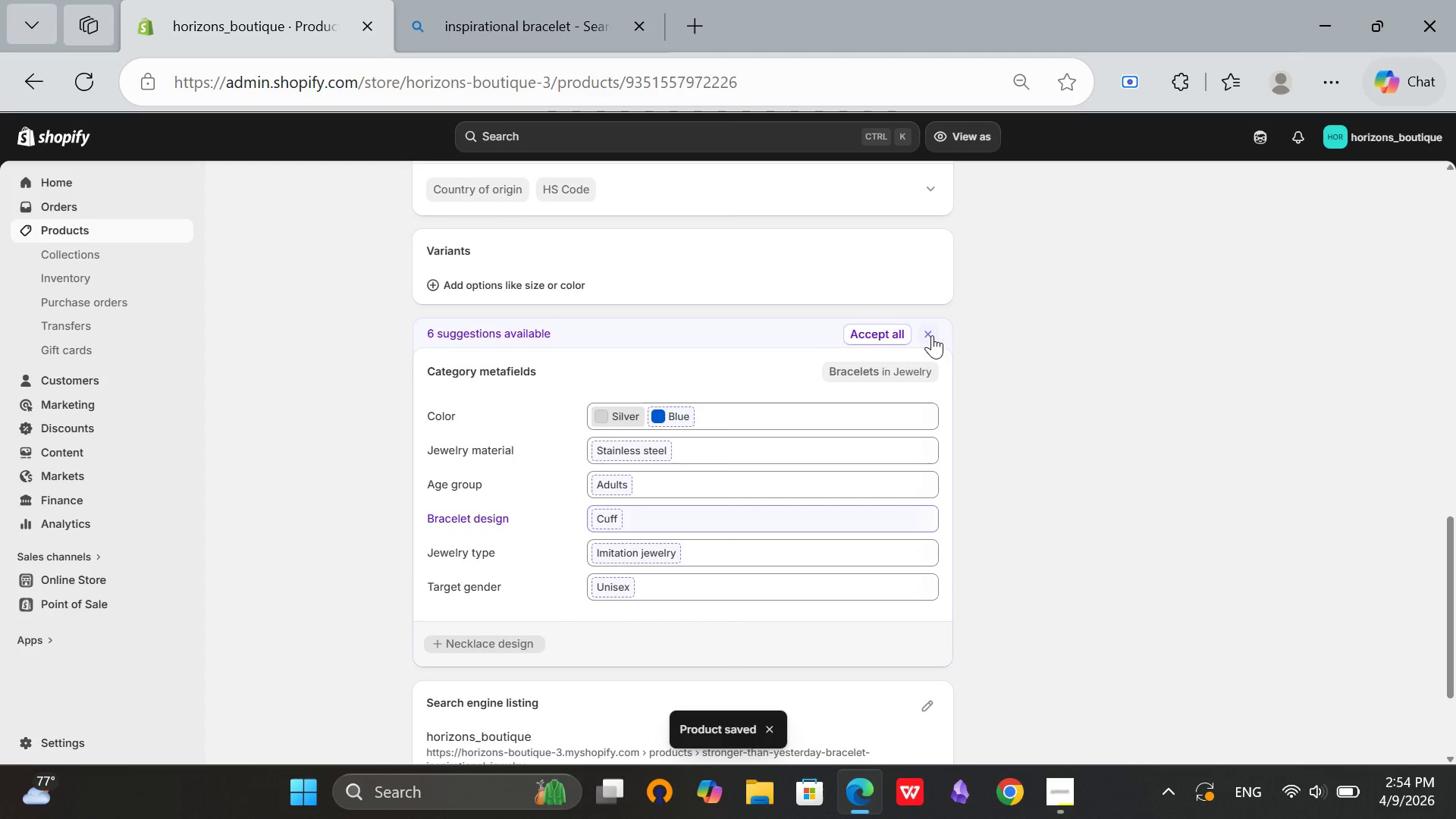 
left_click([932, 335])
 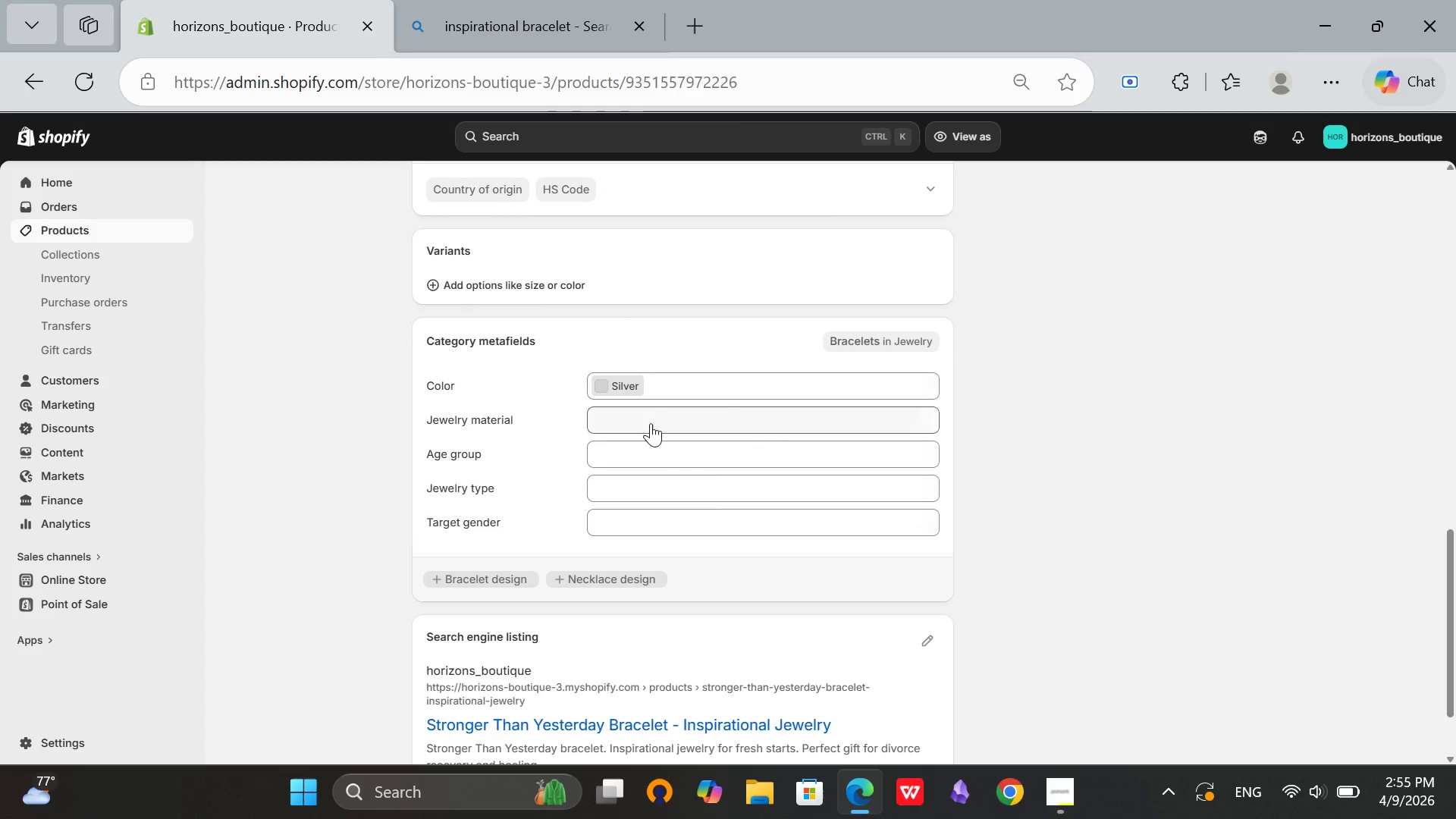 
left_click([648, 425])
 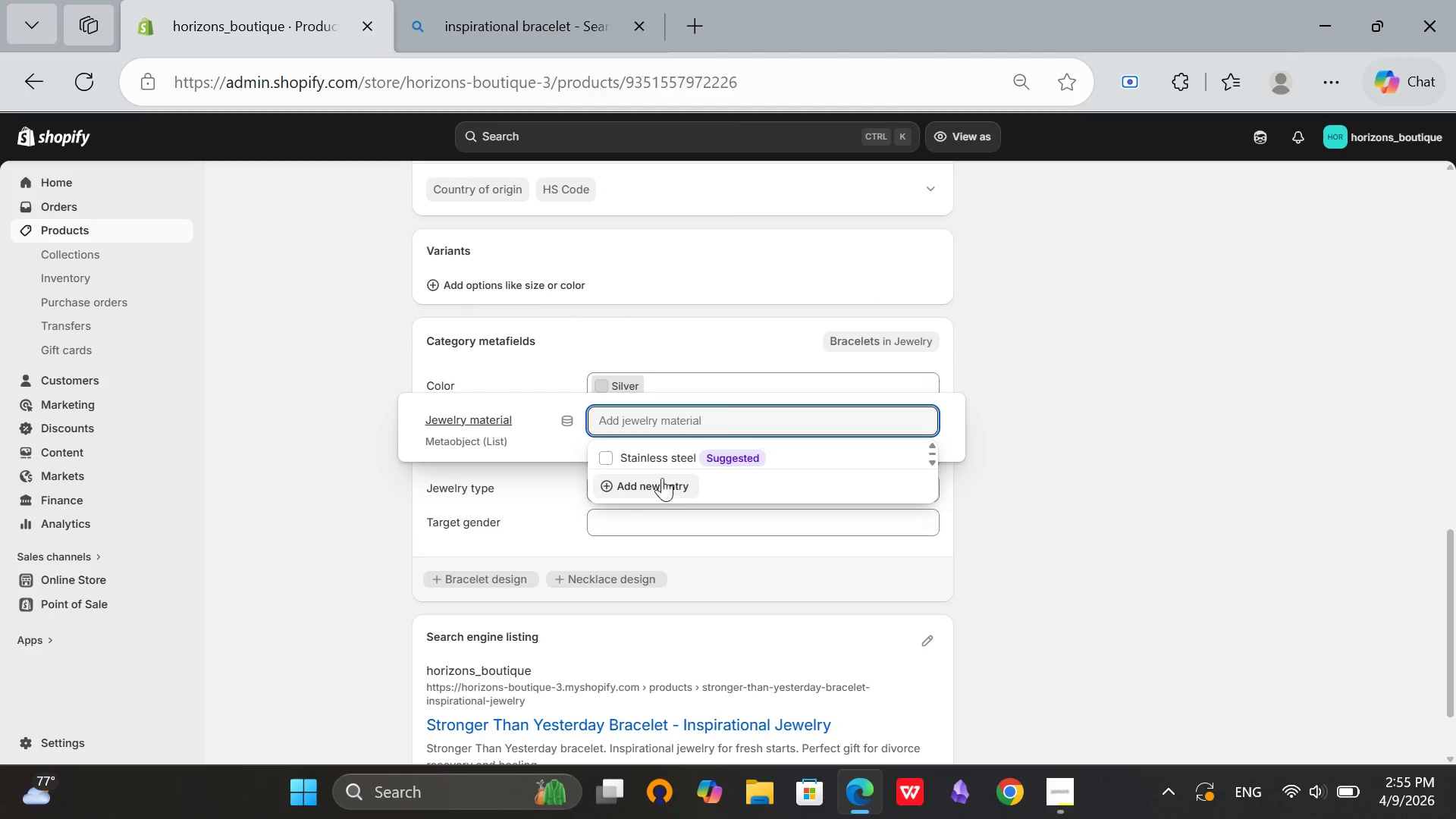 
left_click([675, 460])
 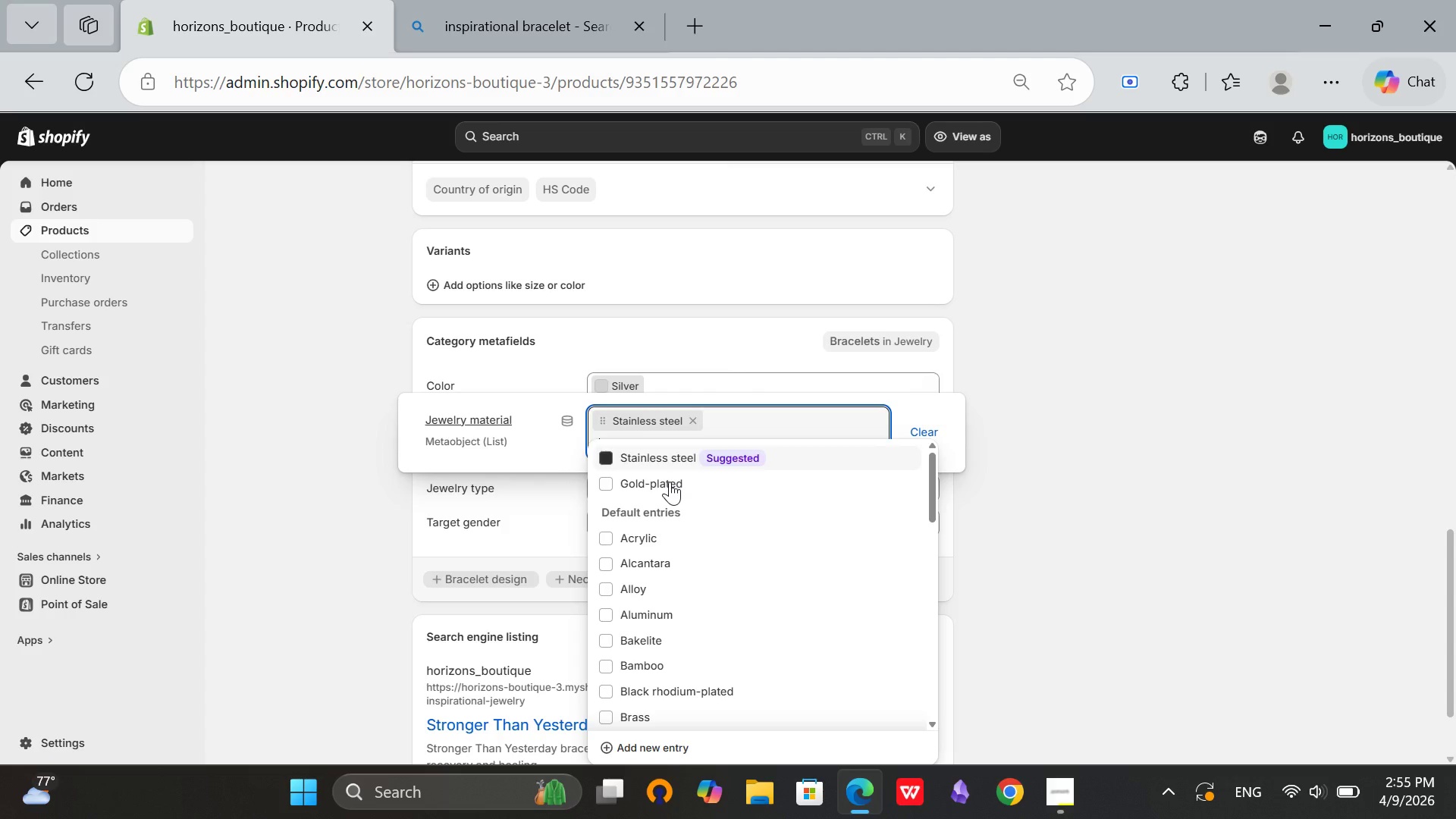 
left_click([670, 482])
 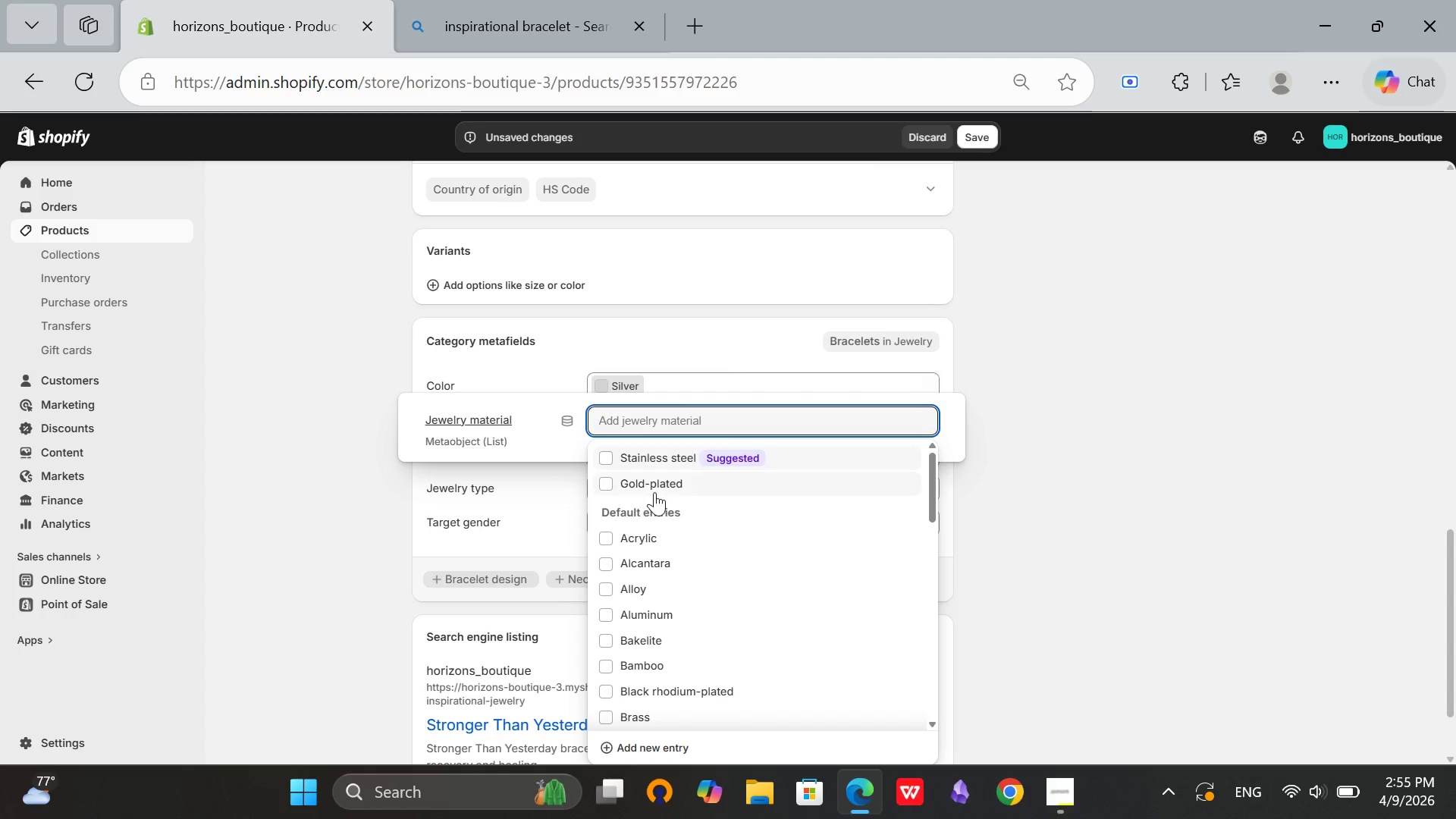 
left_click([654, 489])
 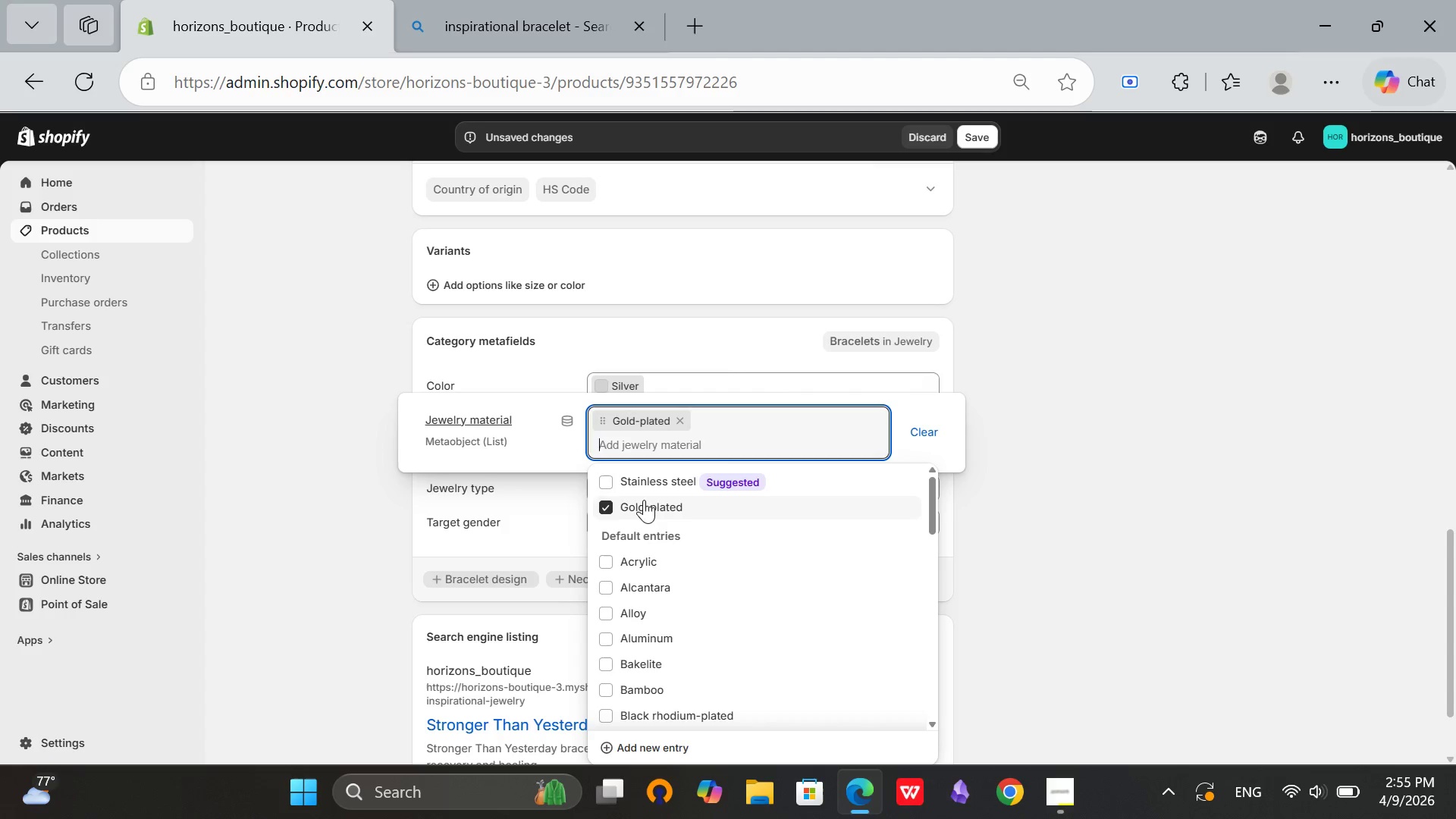 
left_click([644, 500])
 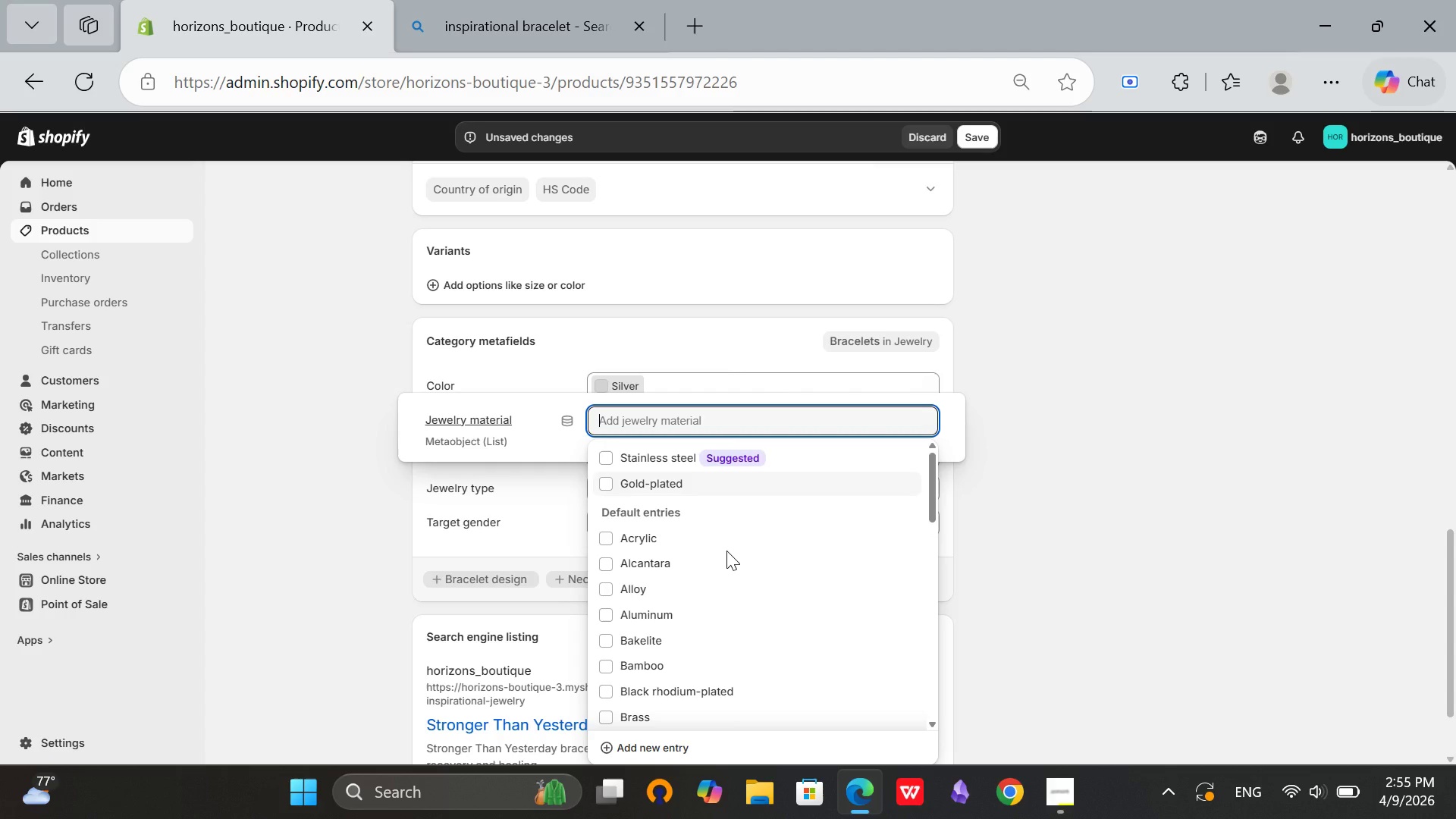 
scroll: coordinate [653, 556], scroll_direction: down, amount: 14.0
 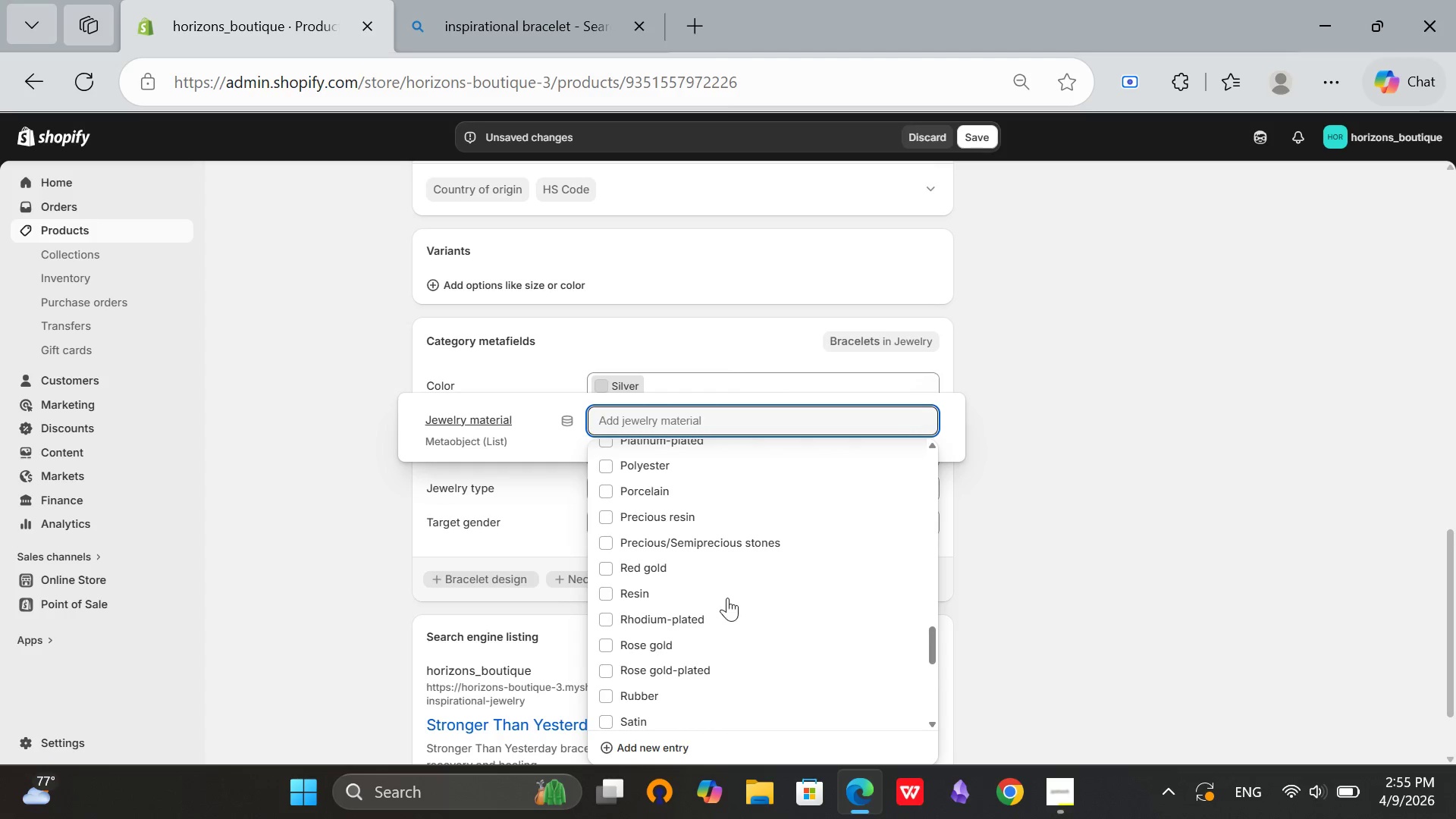 
scroll: coordinate [727, 598], scroll_direction: up, amount: 16.0
 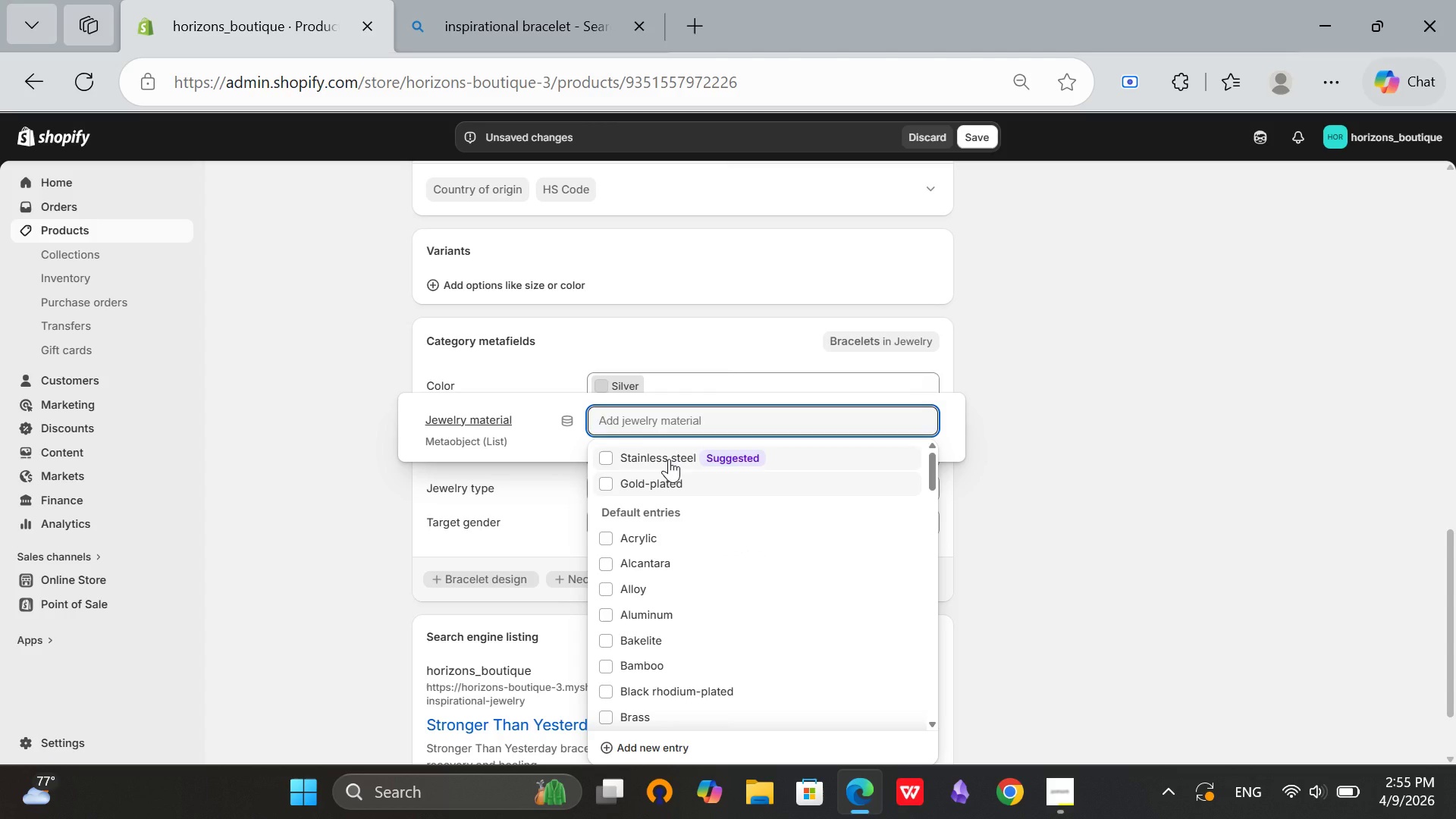 
left_click([669, 459])
 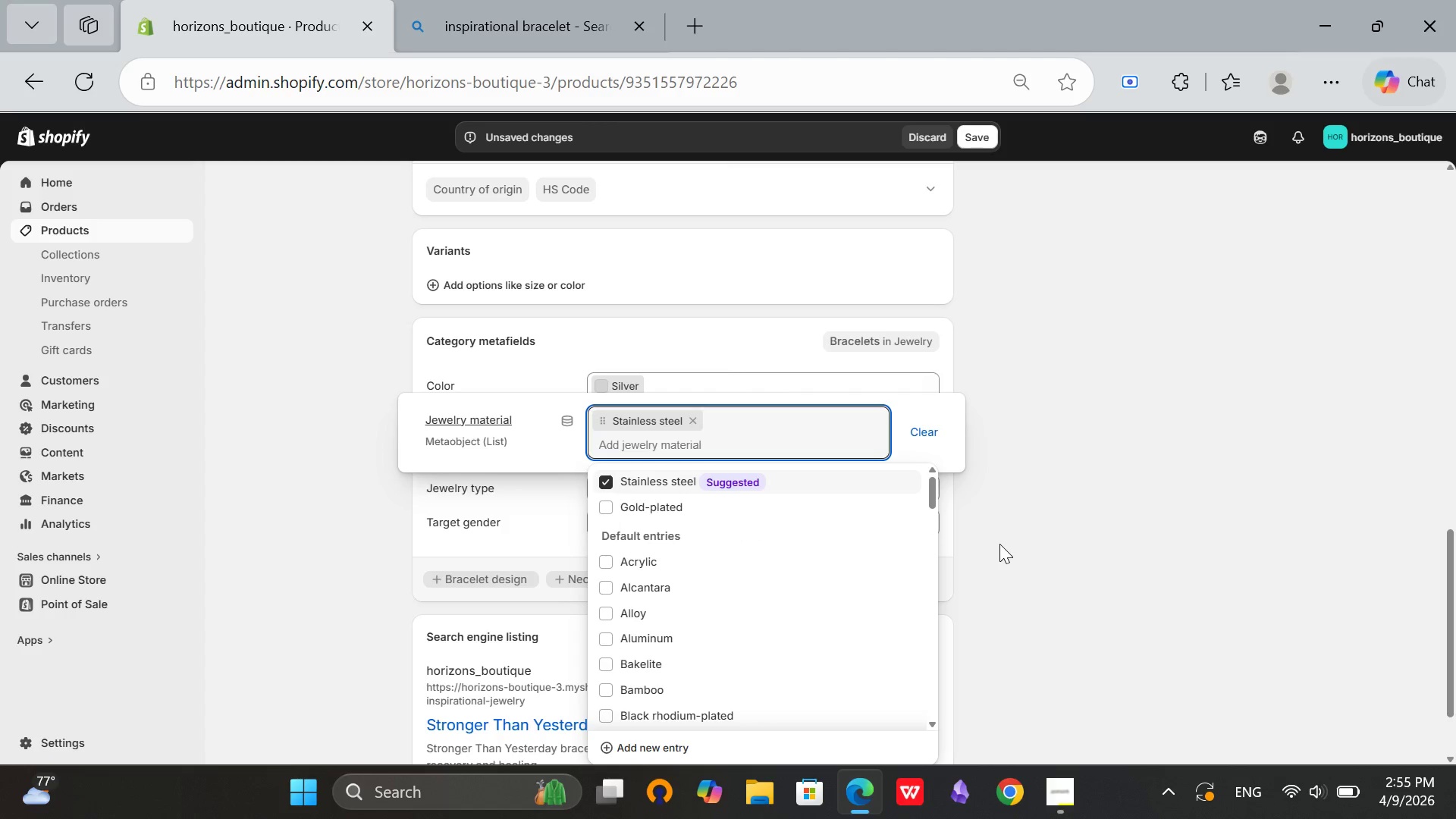 
left_click([1003, 545])
 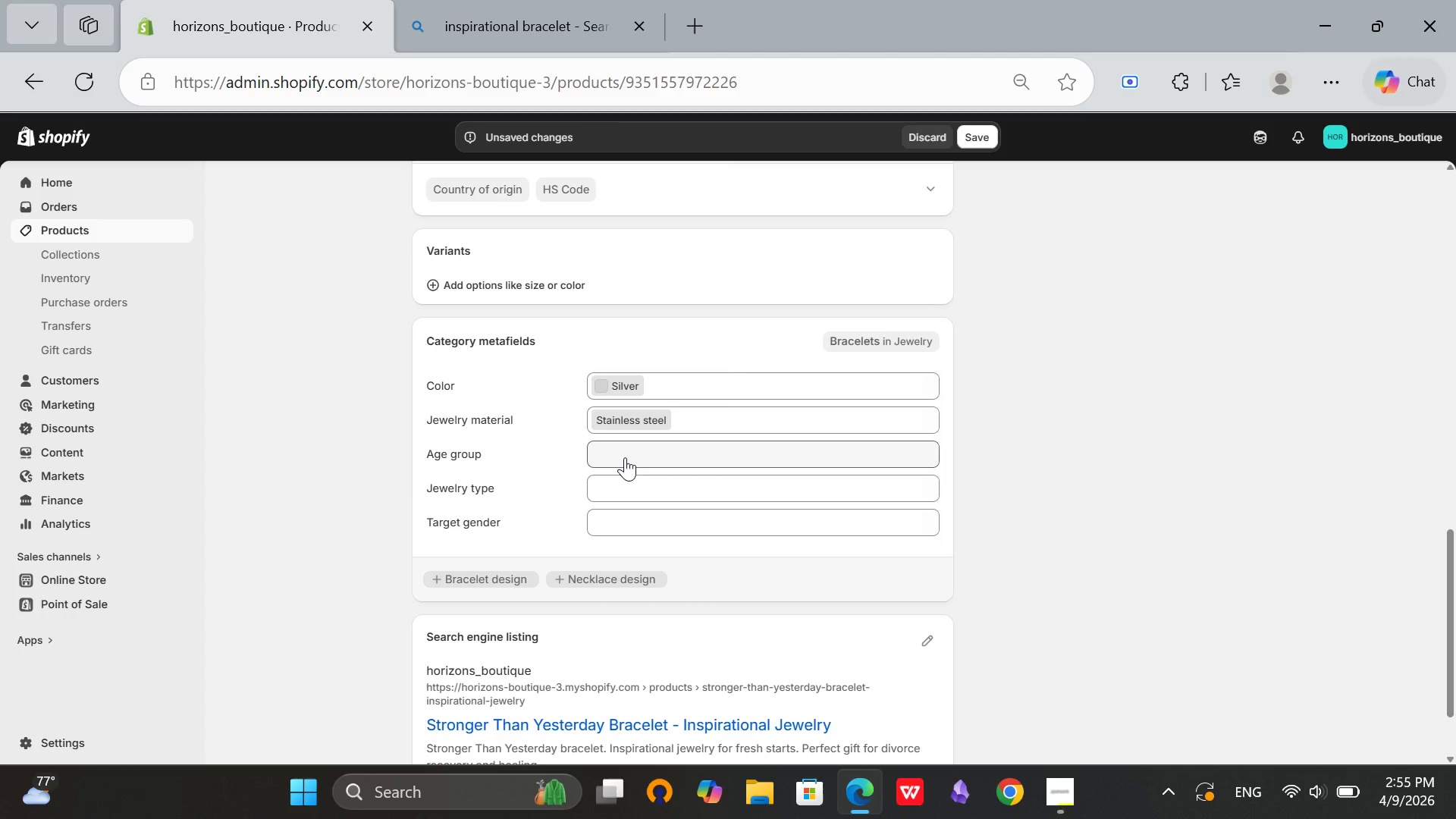 
left_click([625, 457])
 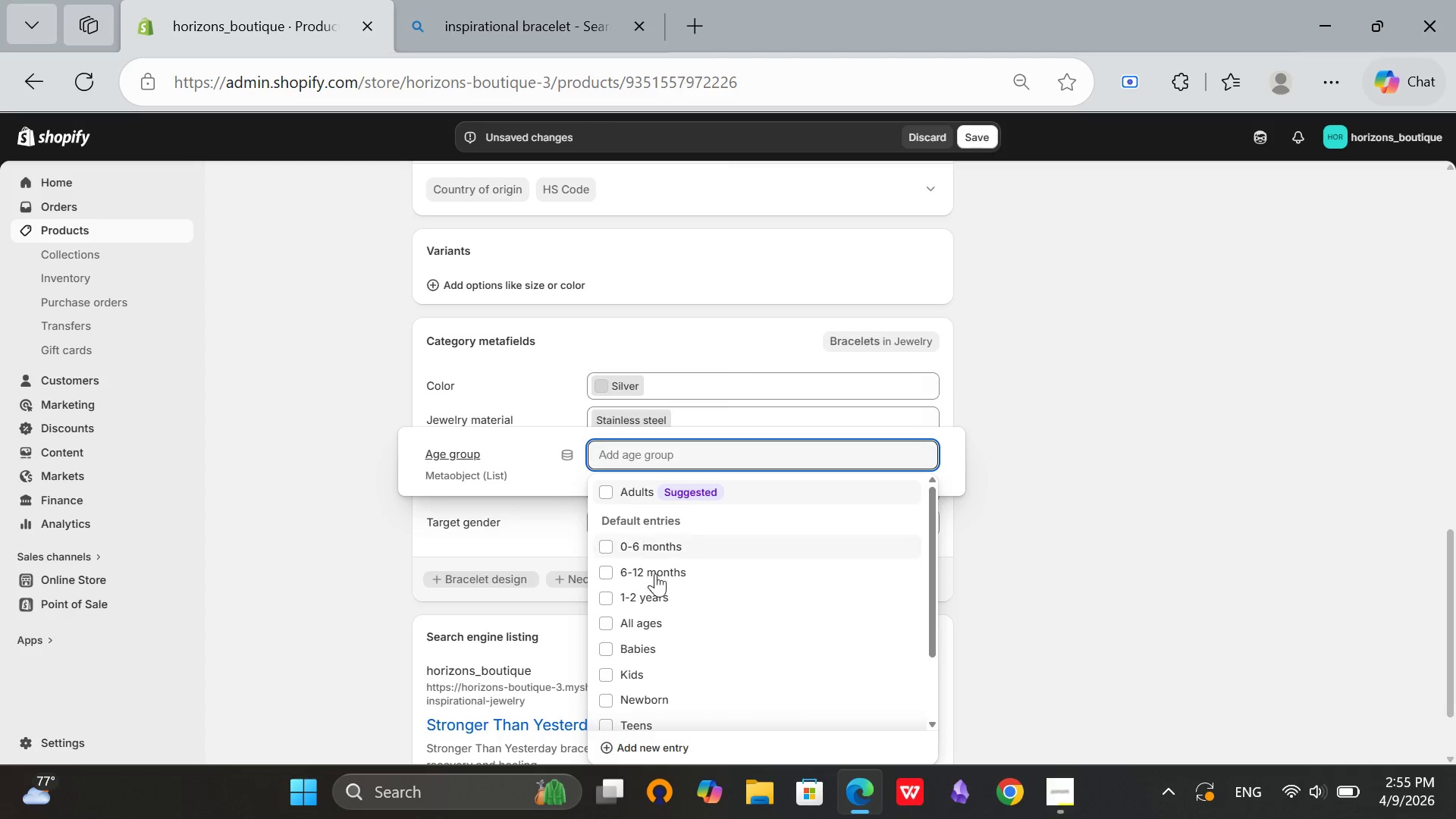 
scroll: coordinate [667, 620], scroll_direction: down, amount: 1.0
 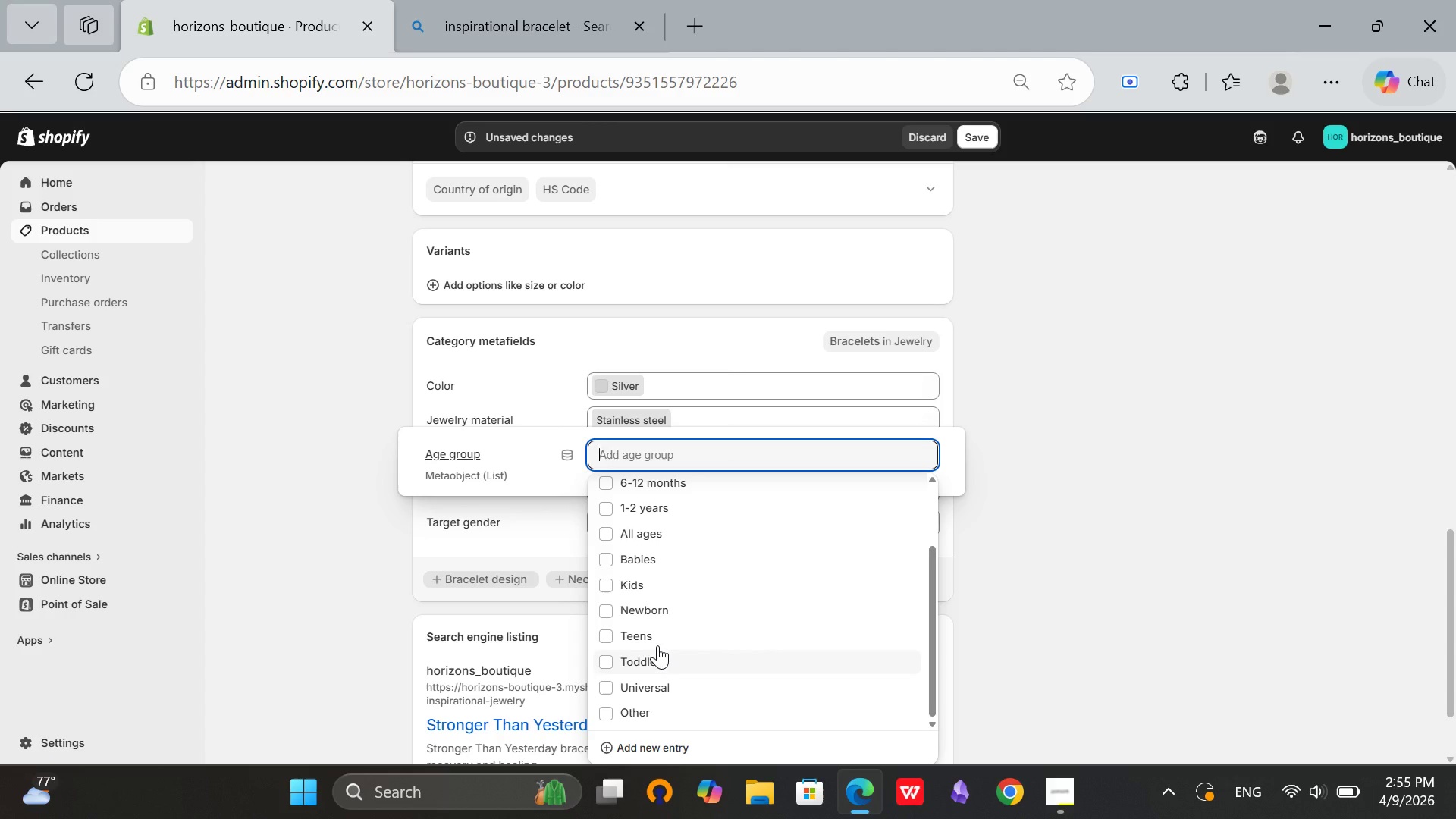 
left_click([661, 638])
 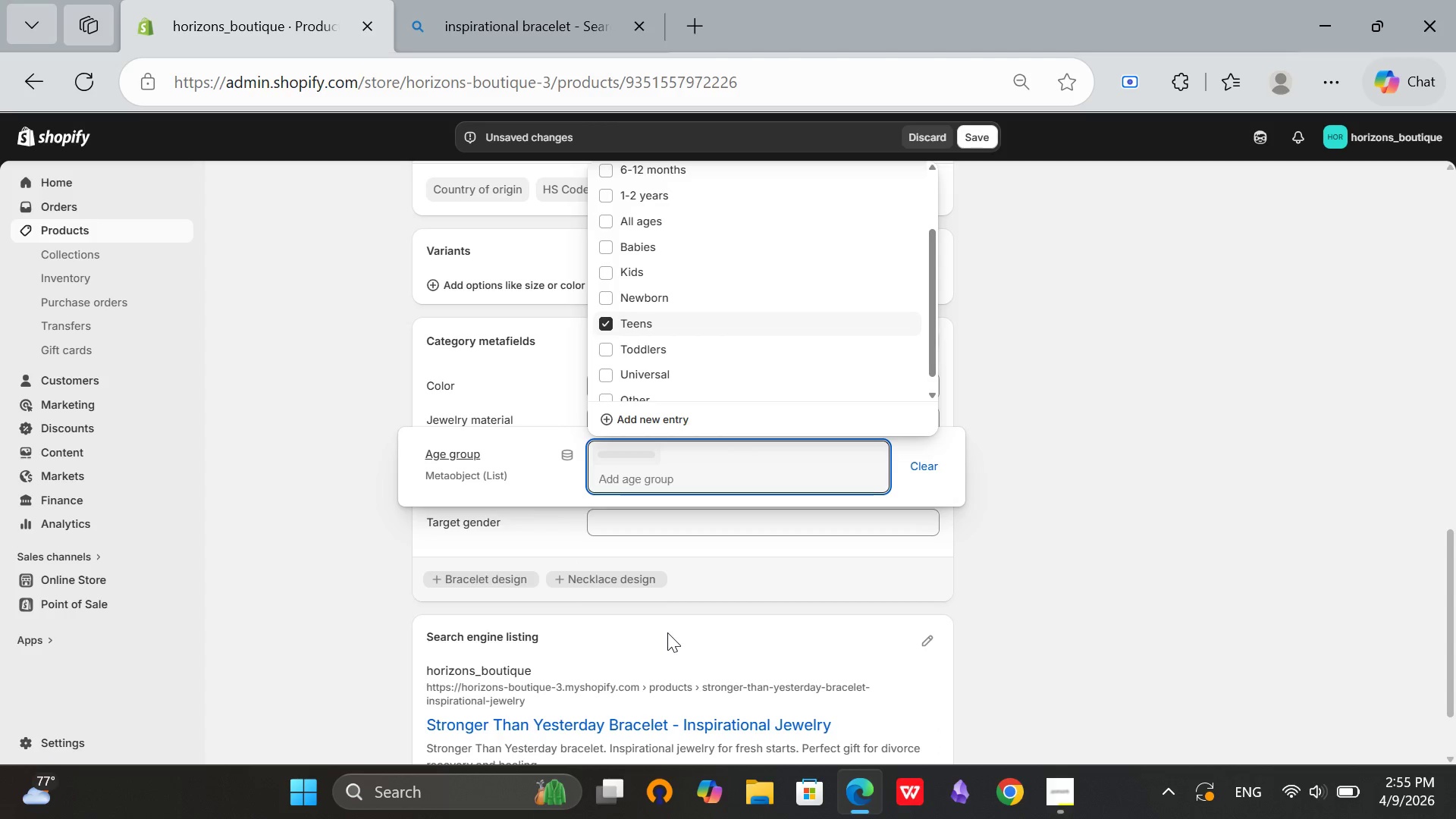 
scroll: coordinate [674, 435], scroll_direction: up, amount: 5.0
 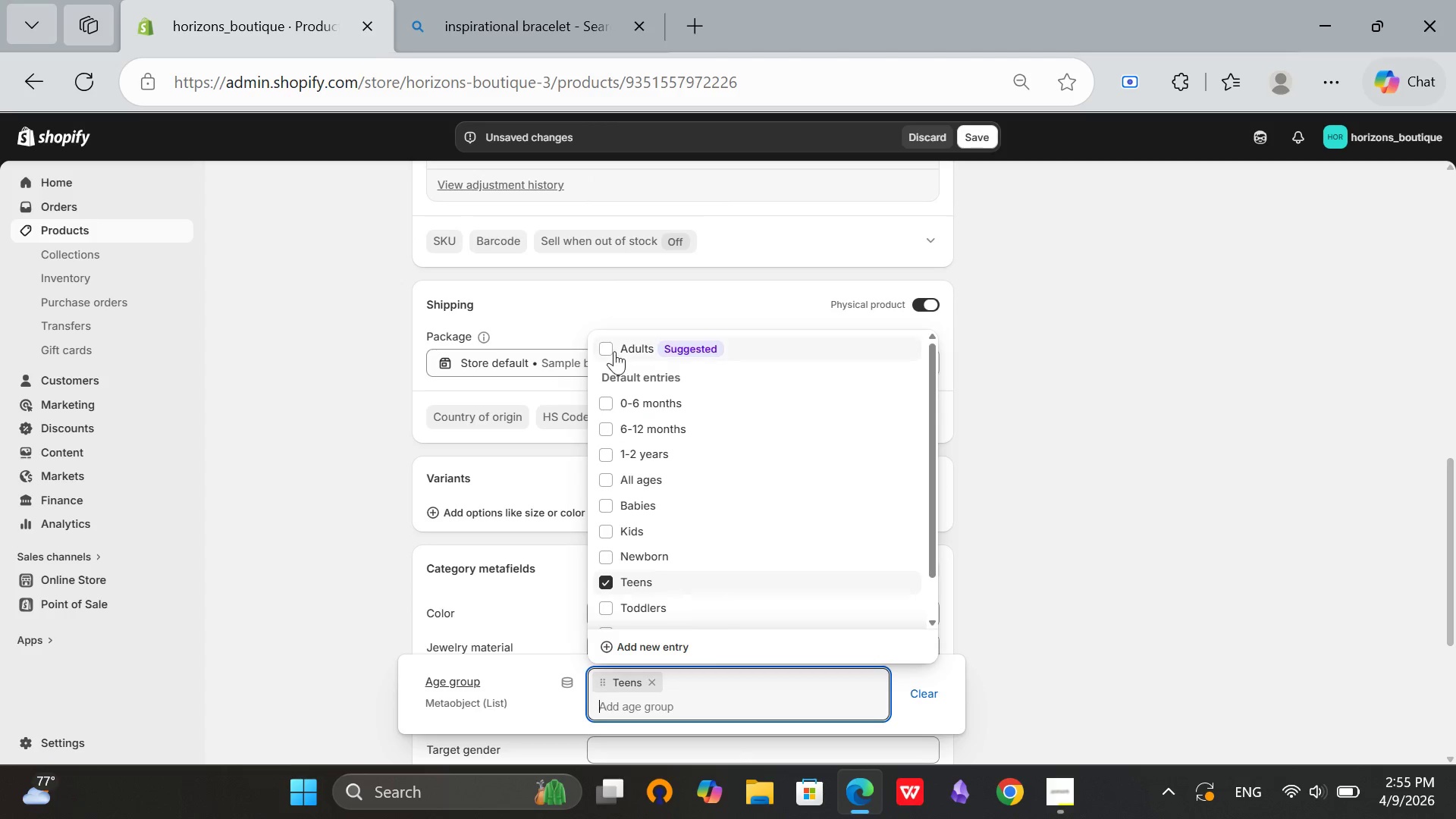 
left_click([614, 351])
 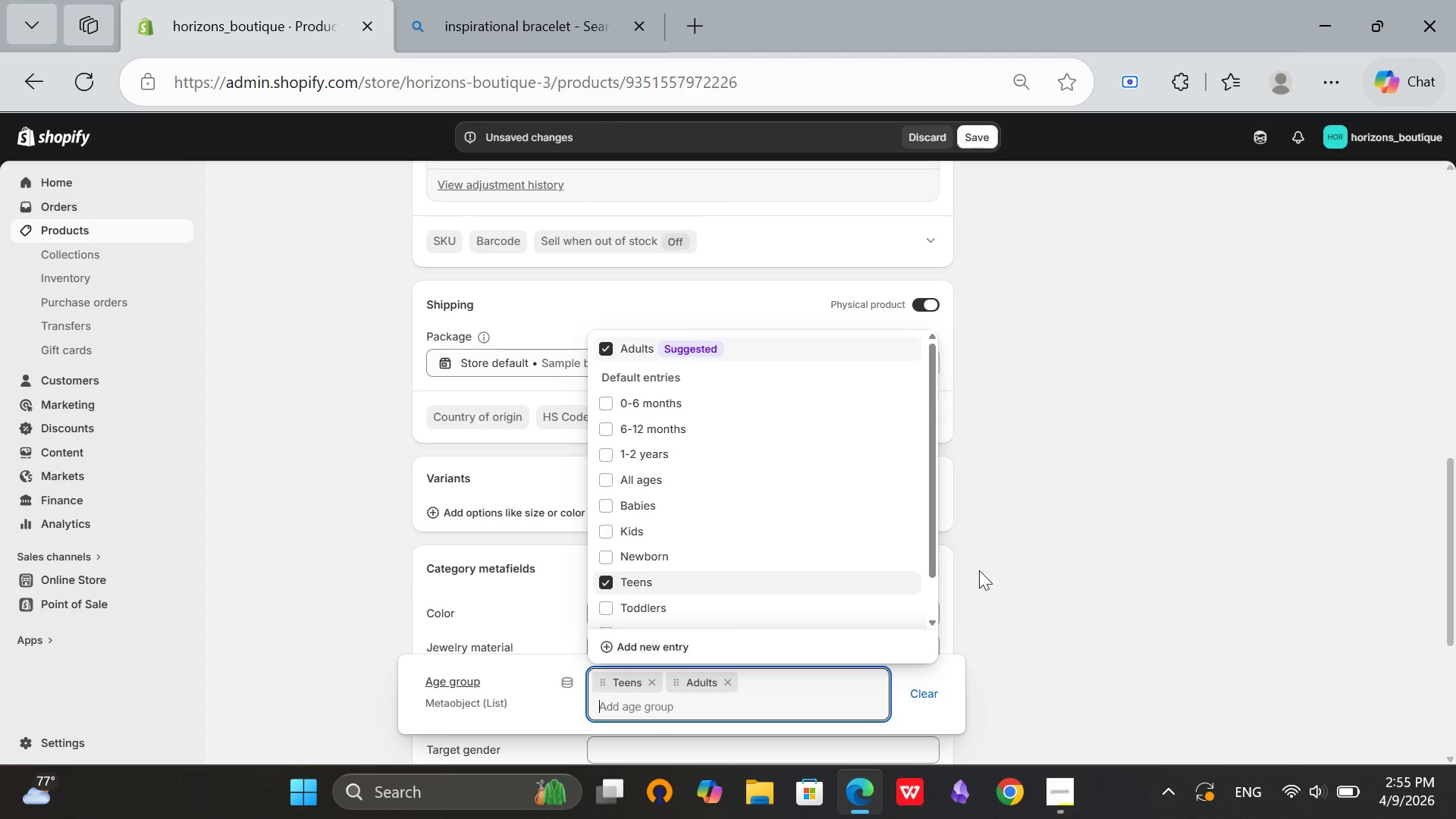 
left_click([1004, 567])
 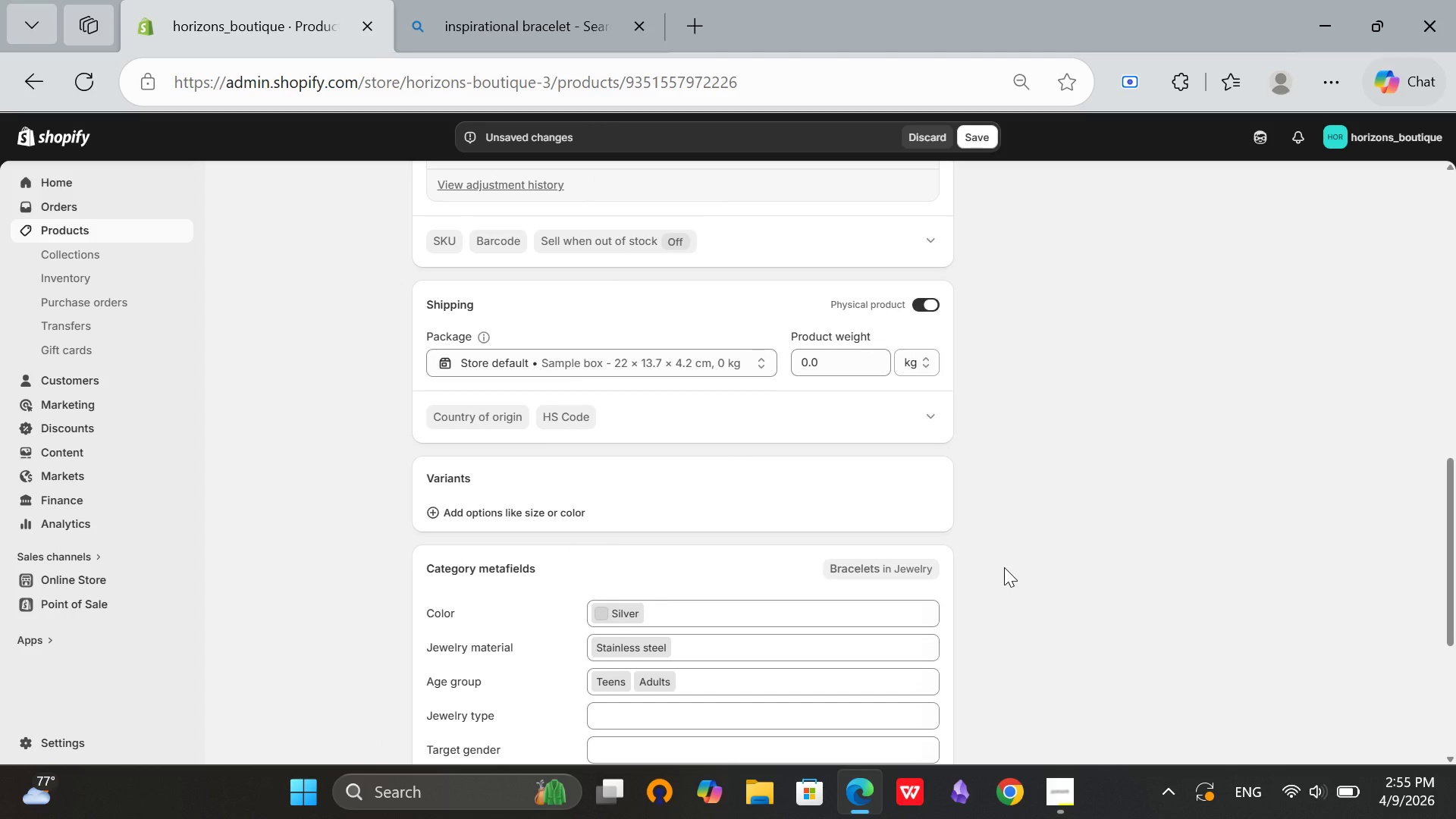 
scroll: coordinate [1004, 567], scroll_direction: down, amount: 1.0
 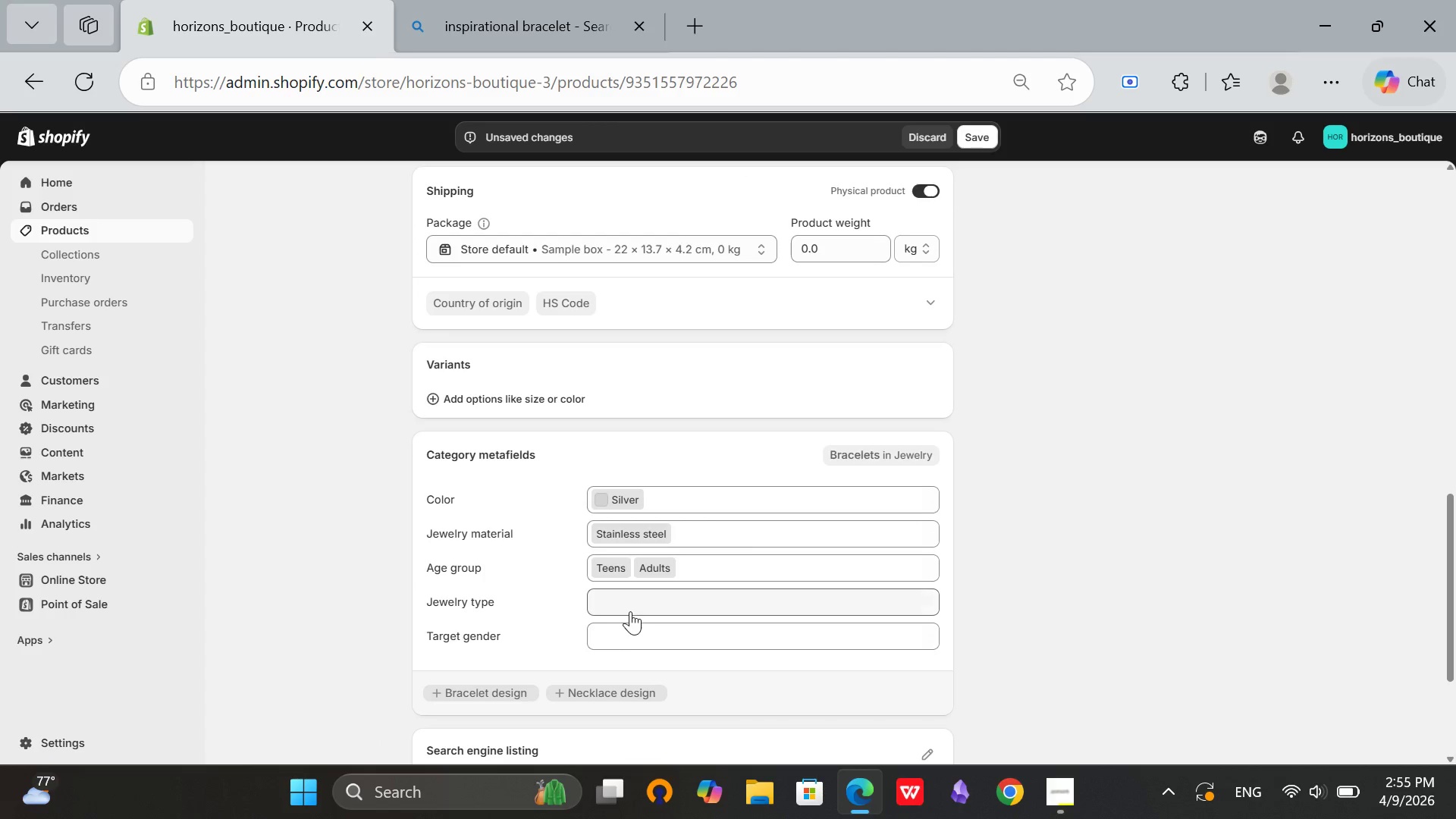 
left_click([635, 607])
 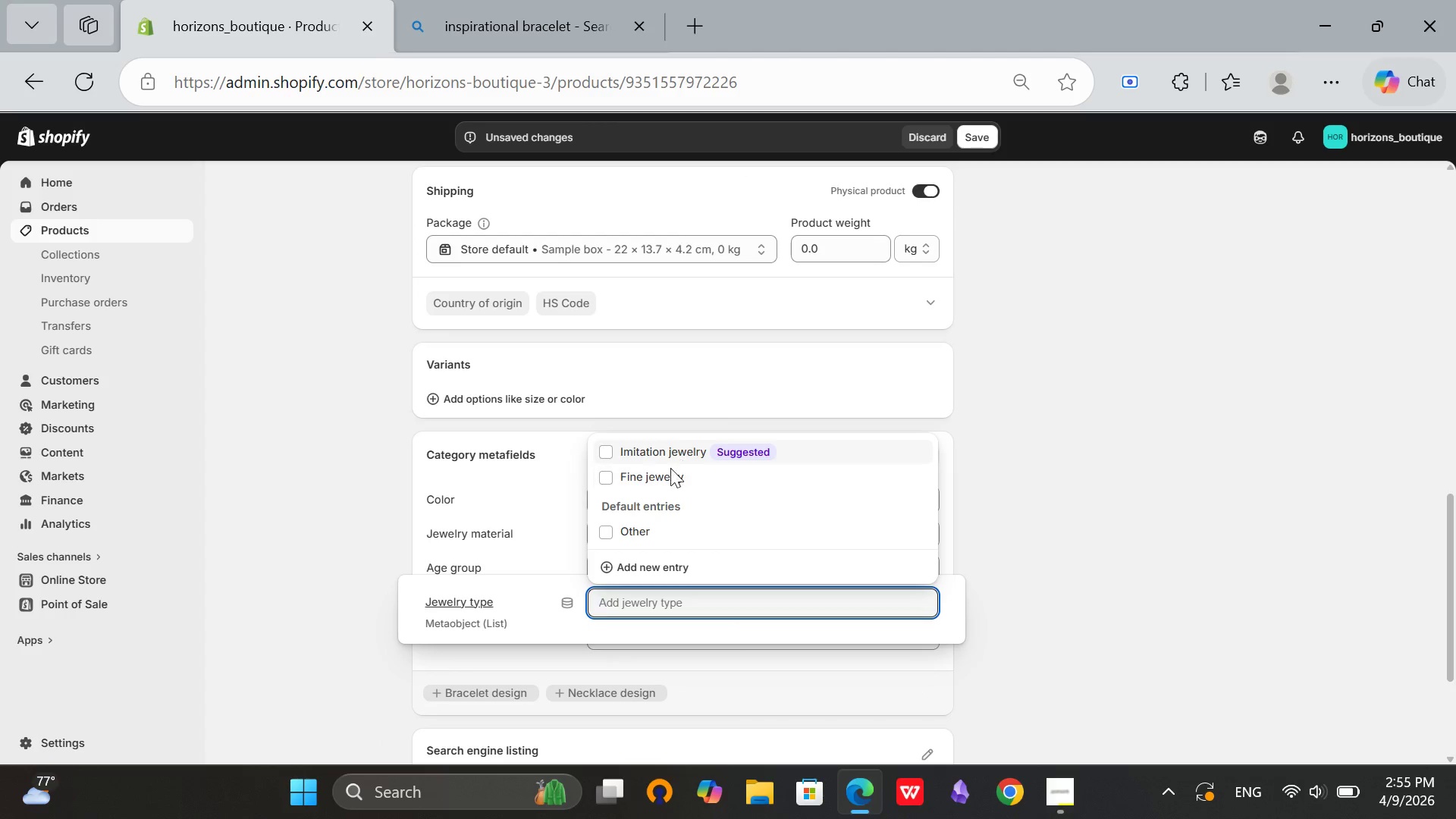 
left_click([677, 453])
 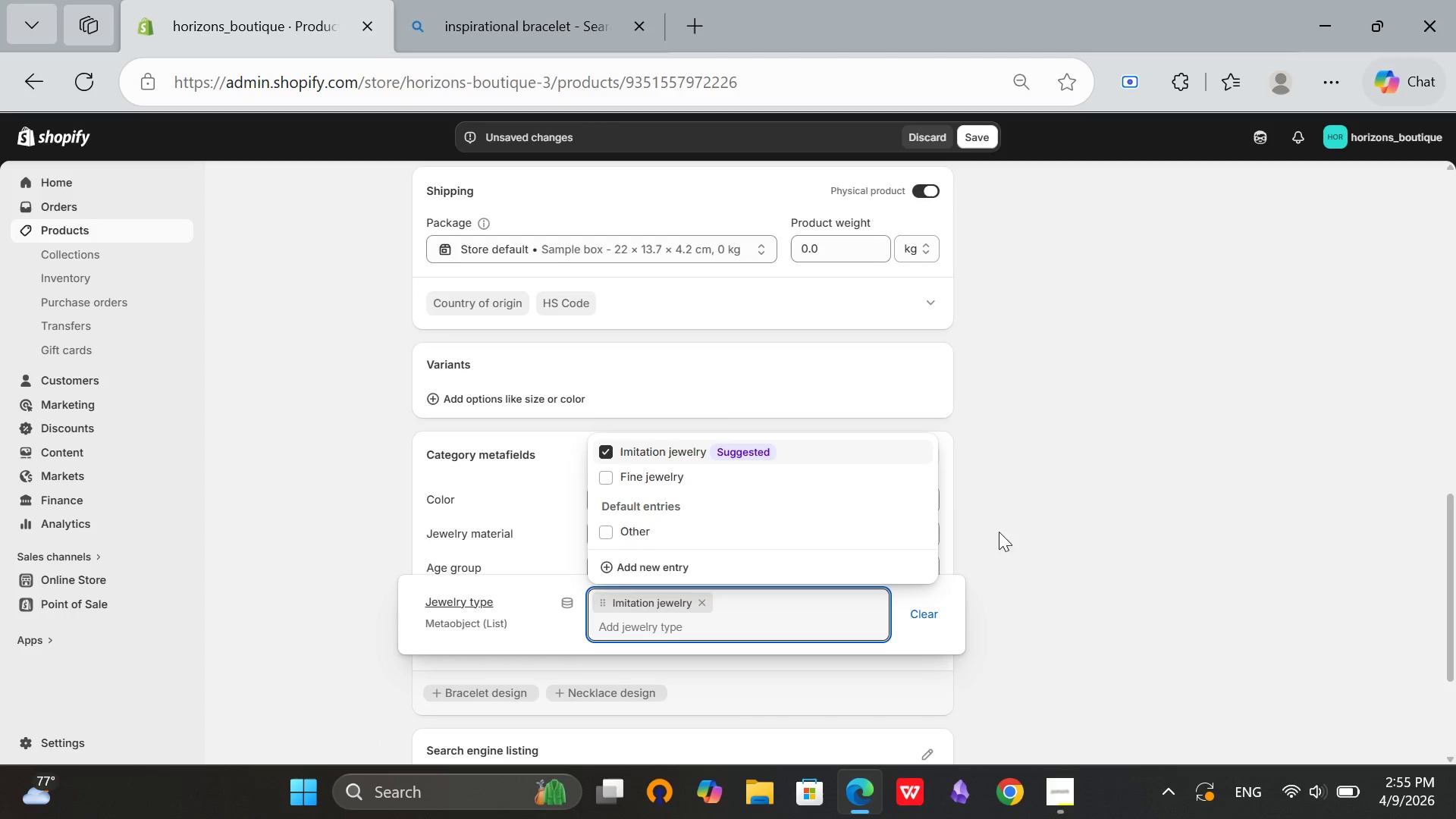 
left_click([1031, 531])
 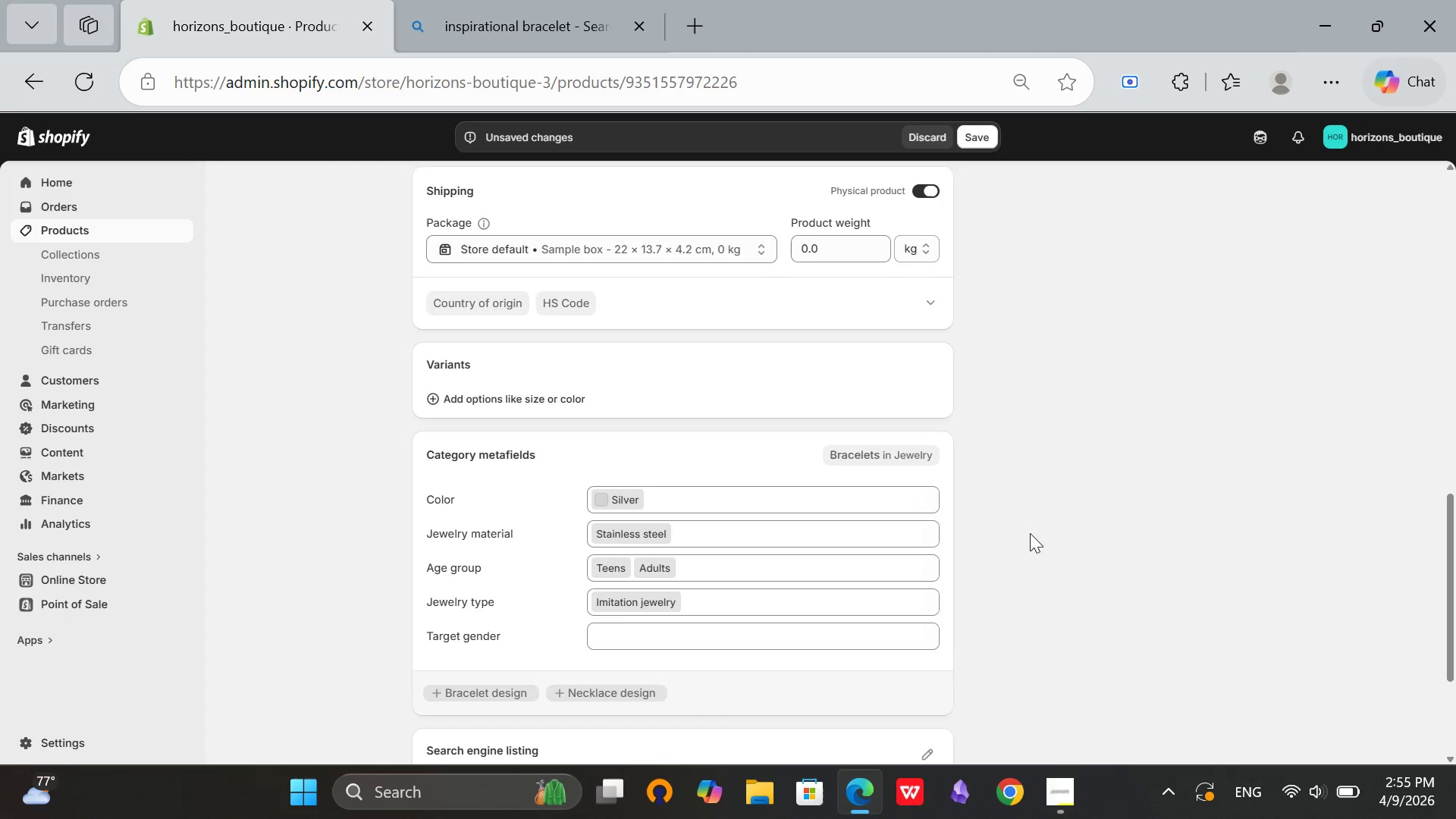 
scroll: coordinate [1023, 551], scroll_direction: down, amount: 2.0
 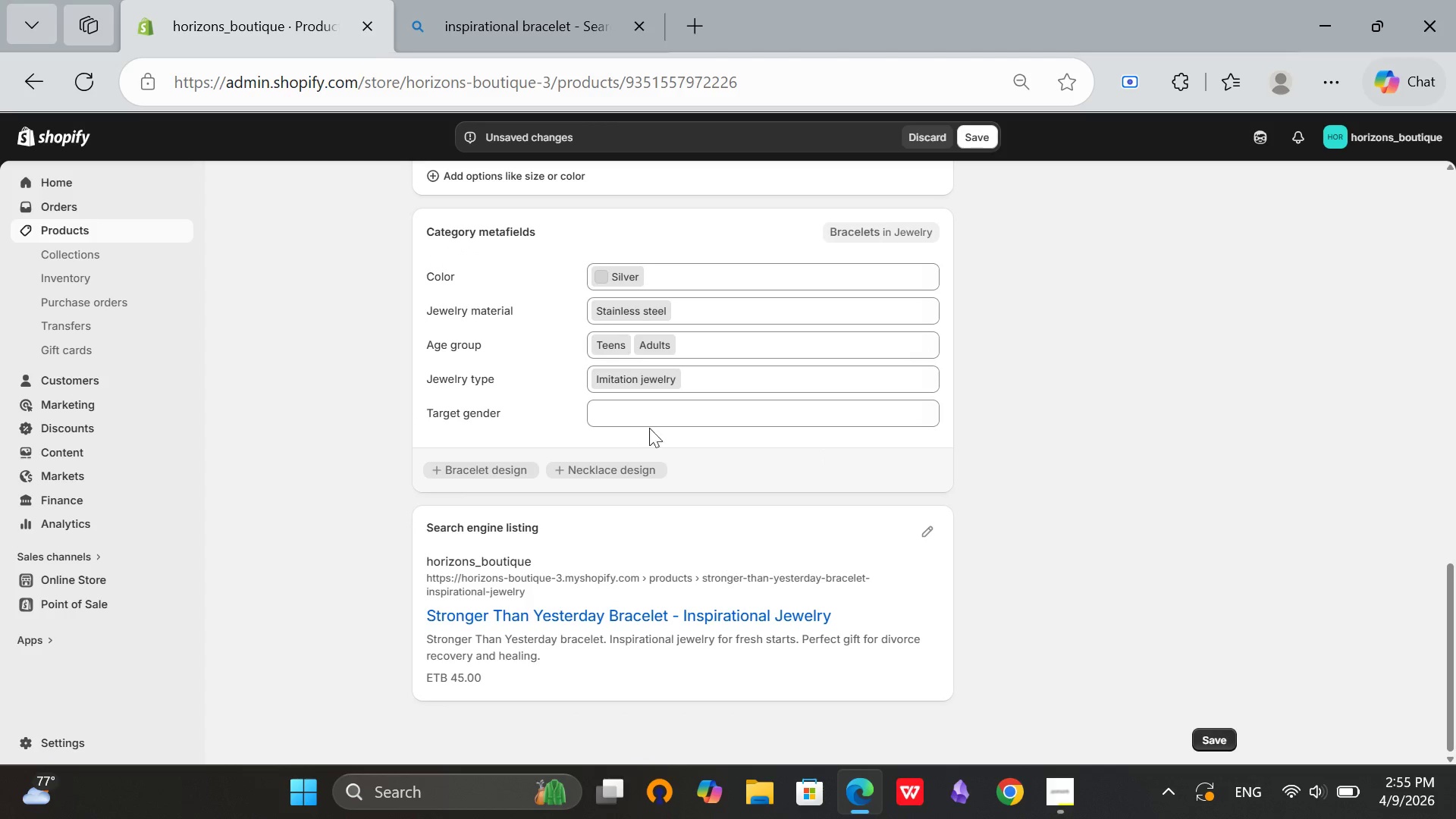 
left_click([660, 416])
 